 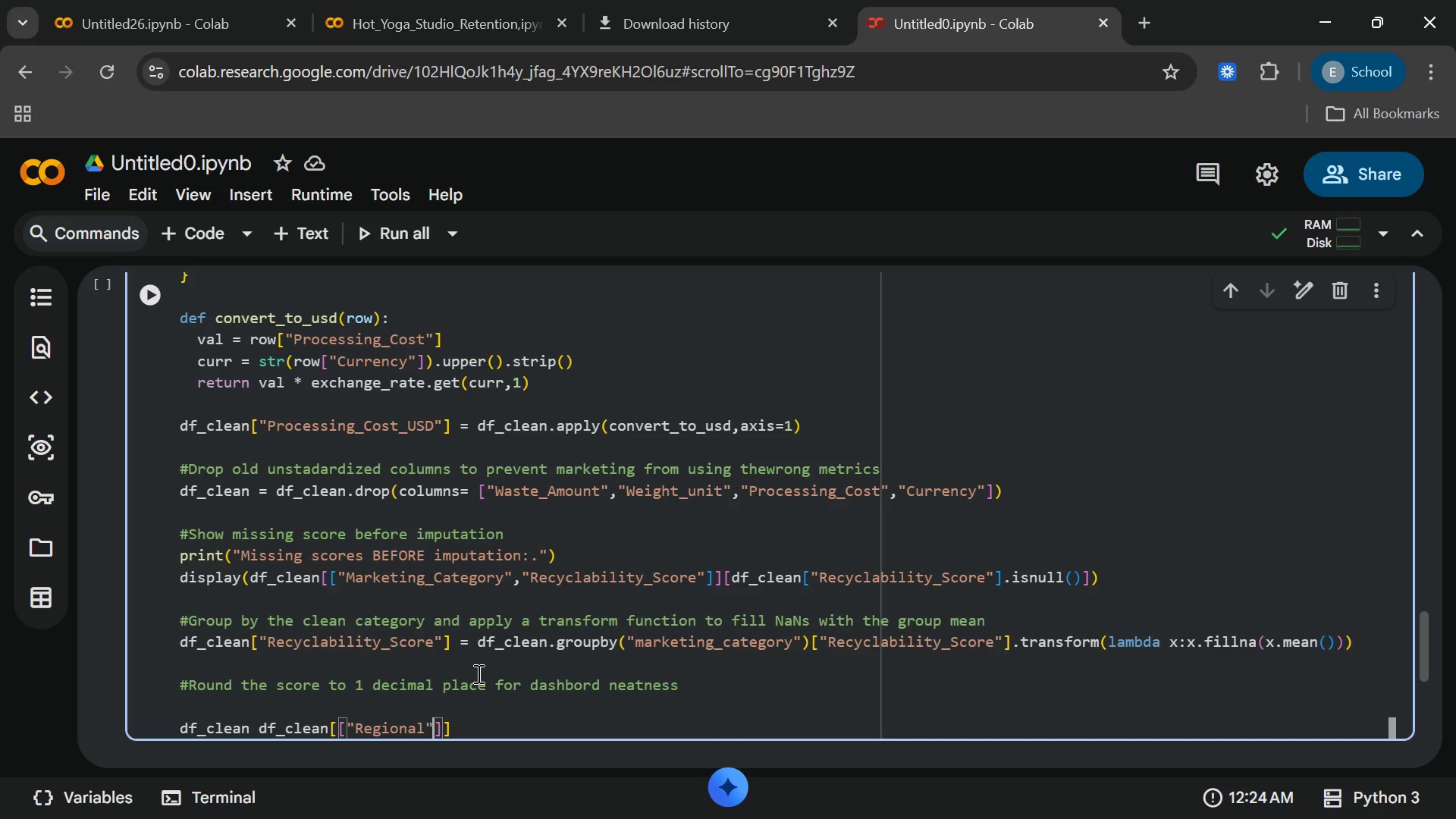 
key(Comma)
 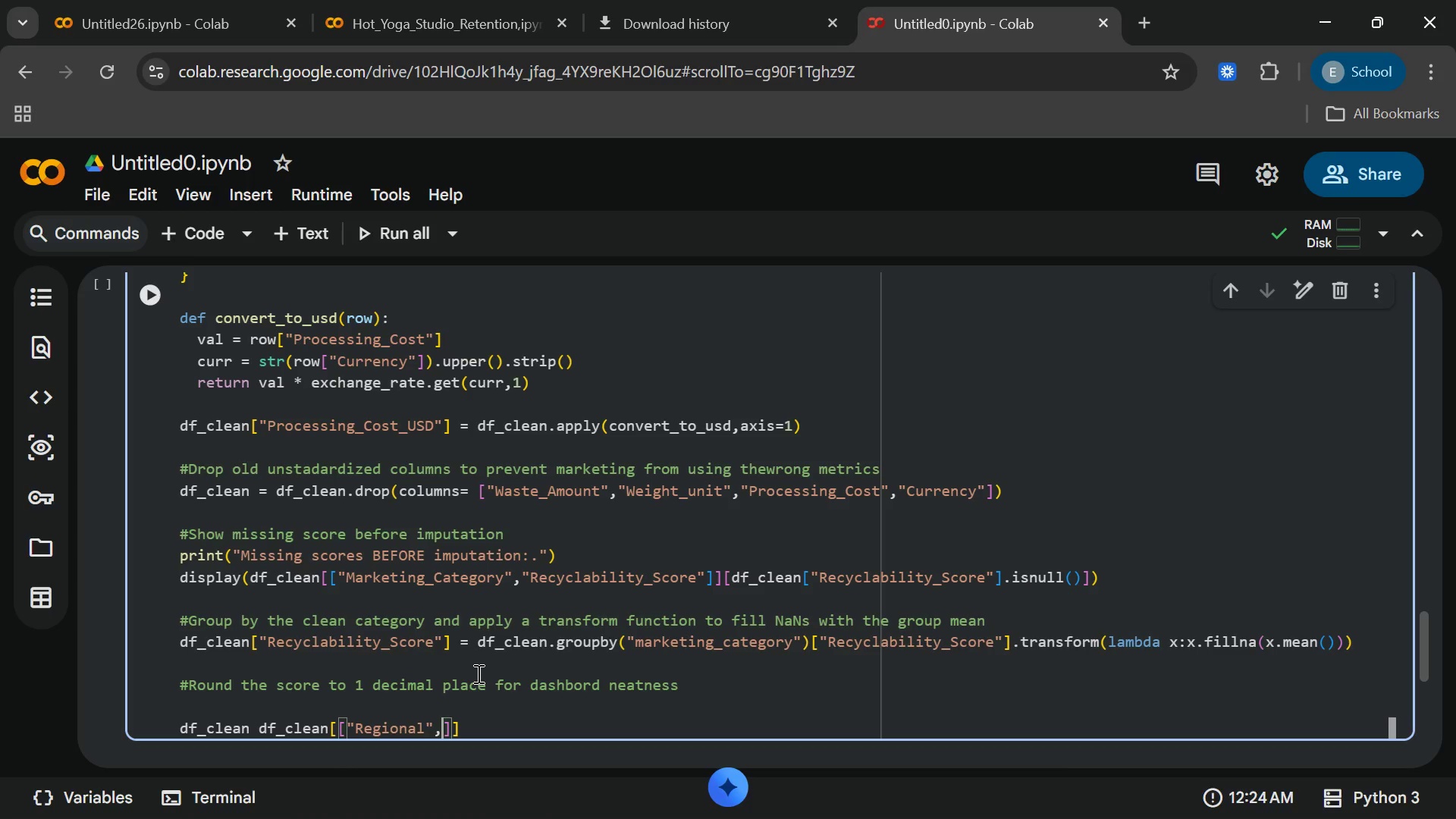 
key(Shift+Quote)
 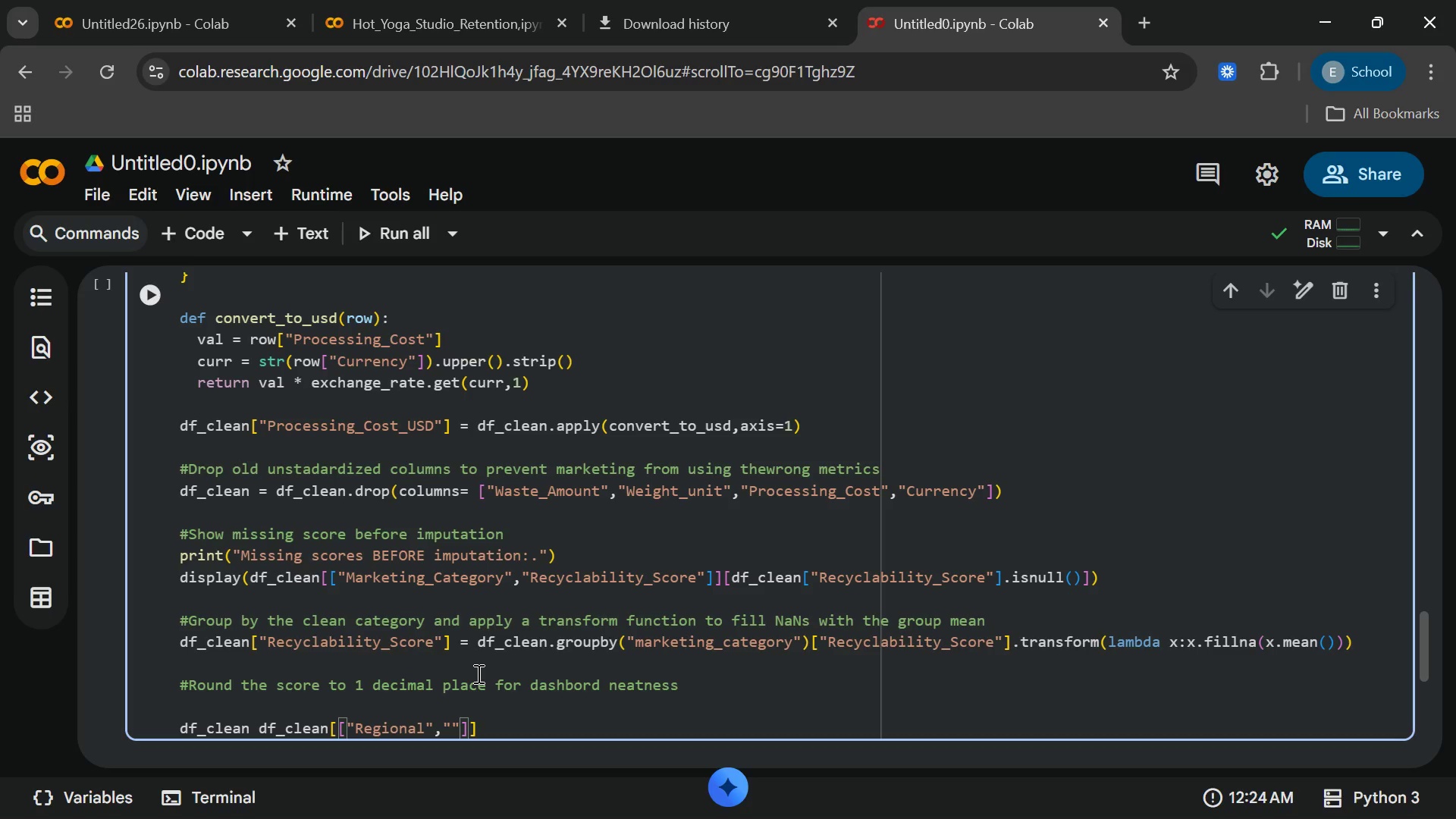 
type(mateer)
key(Backspace)
key(Backspace)
type(rial_name)
 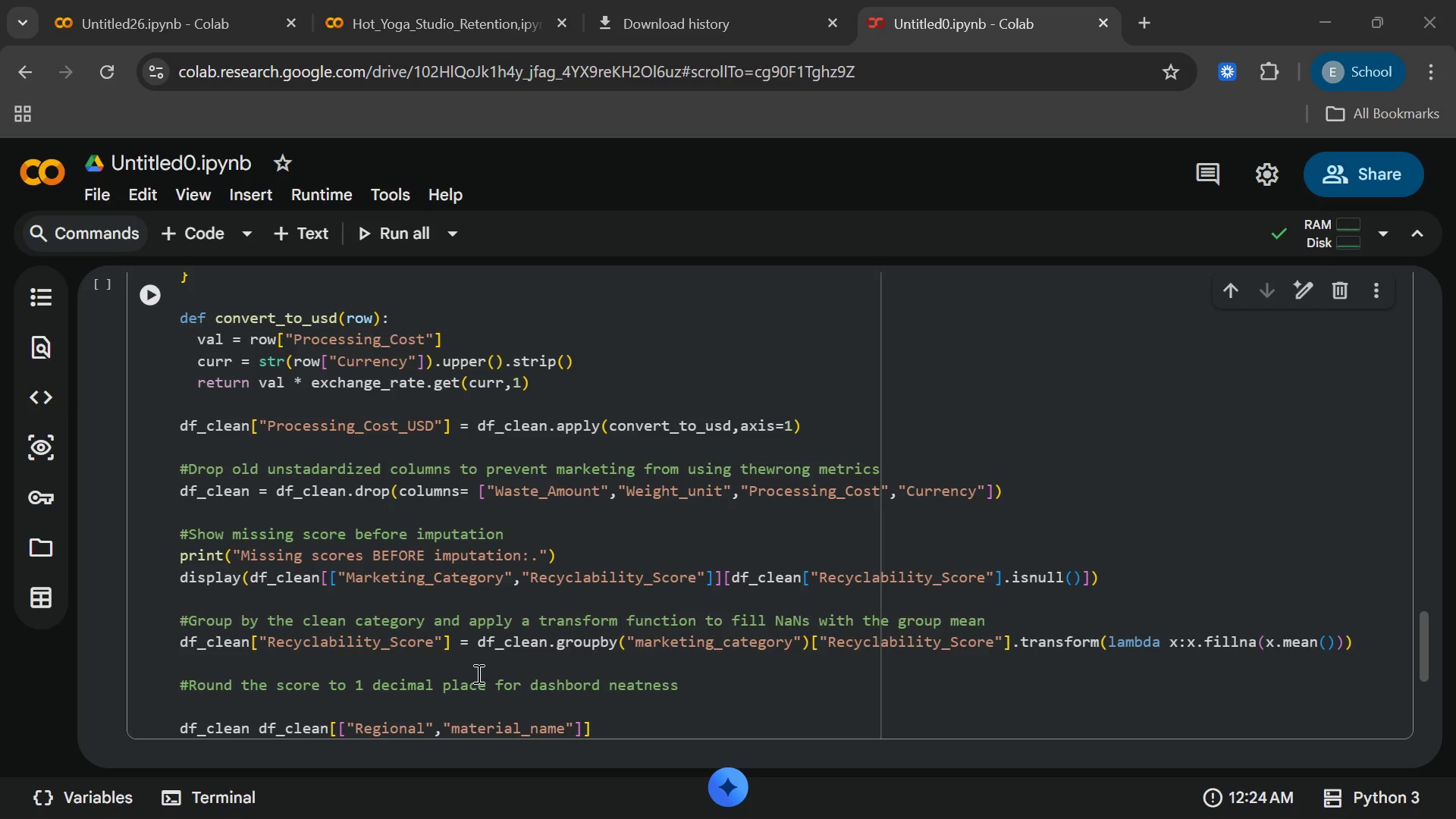 
wait(8.78)
 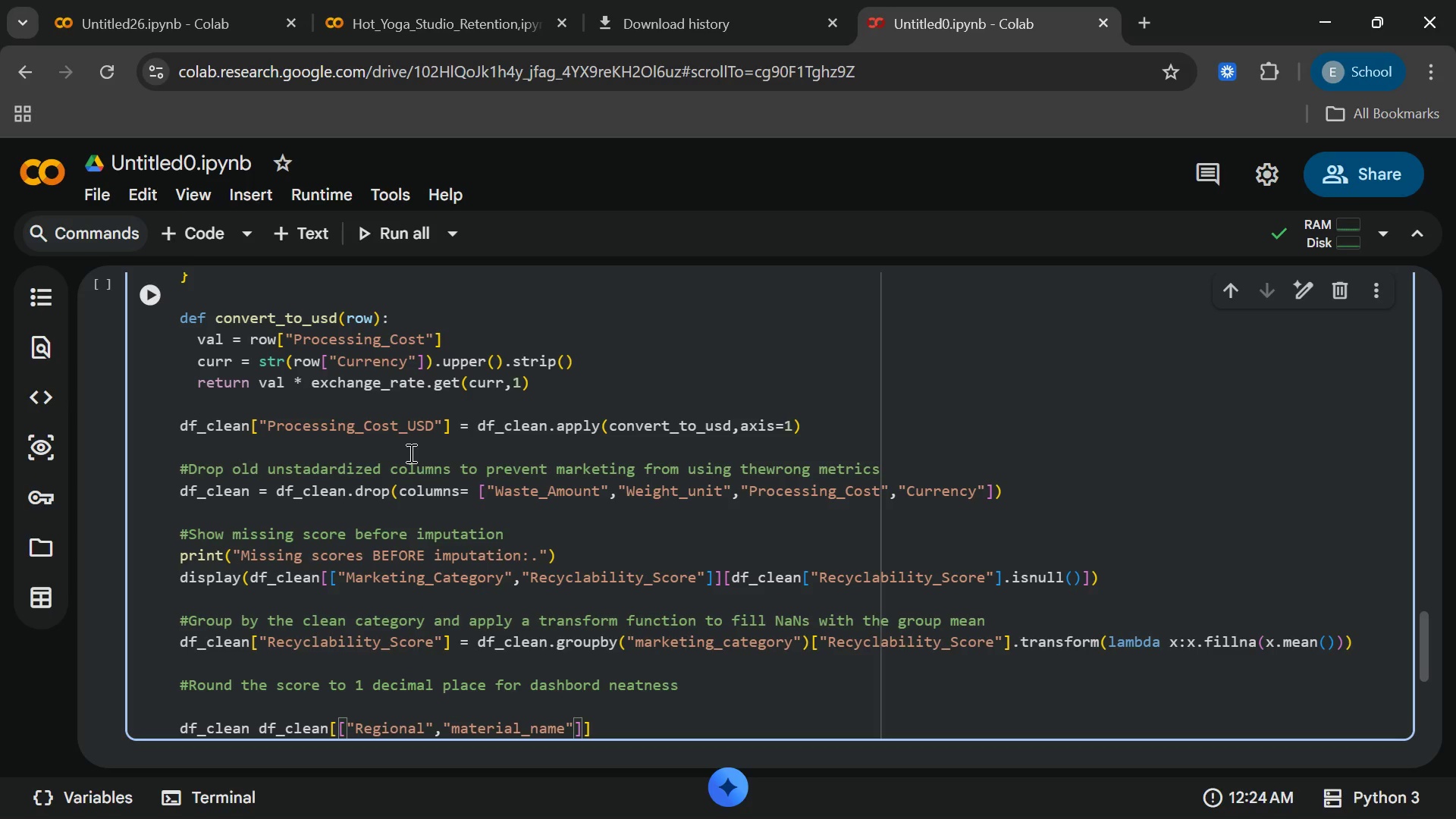 
key(ArrowRight)
 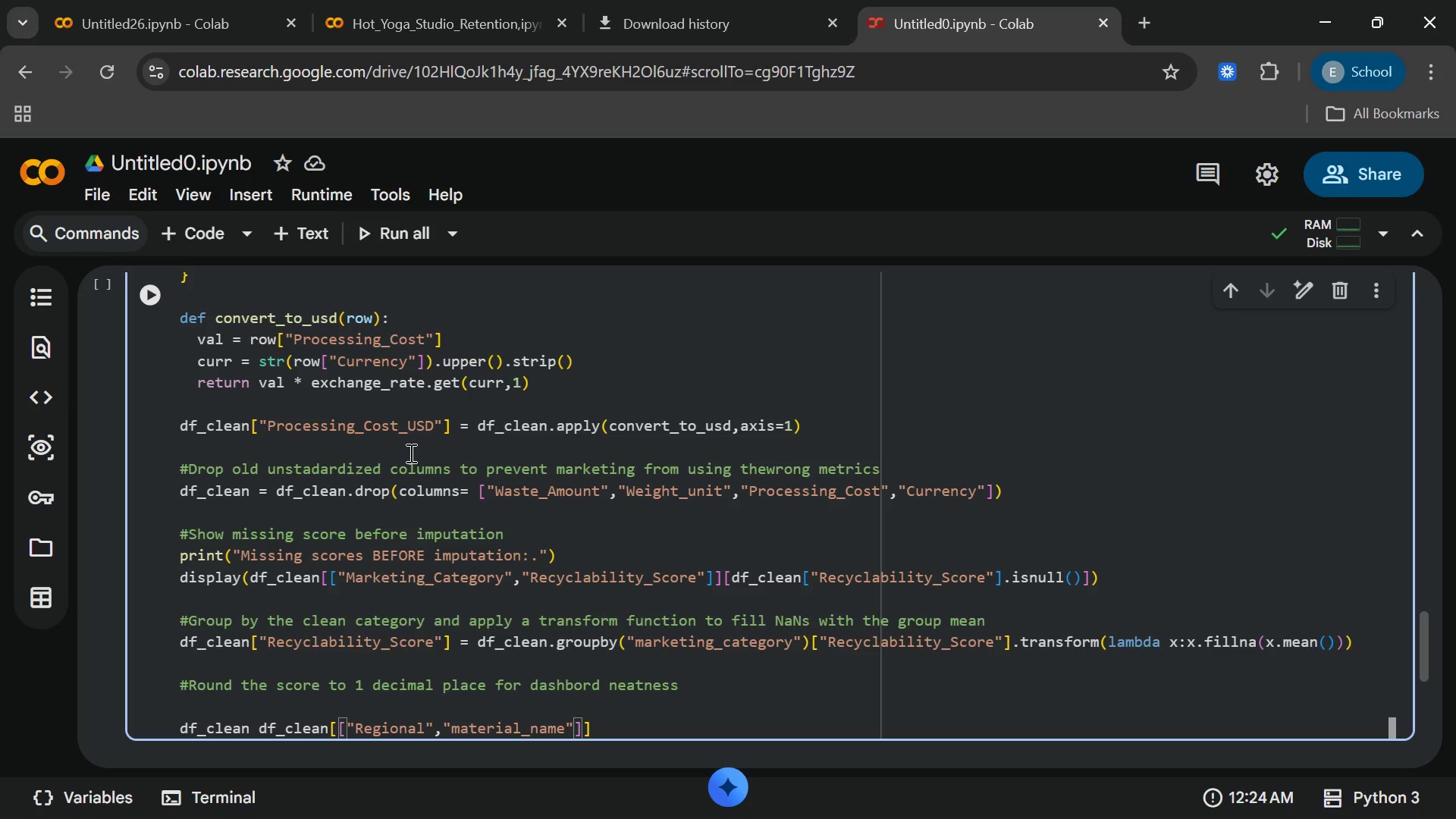 
key(Comma)
 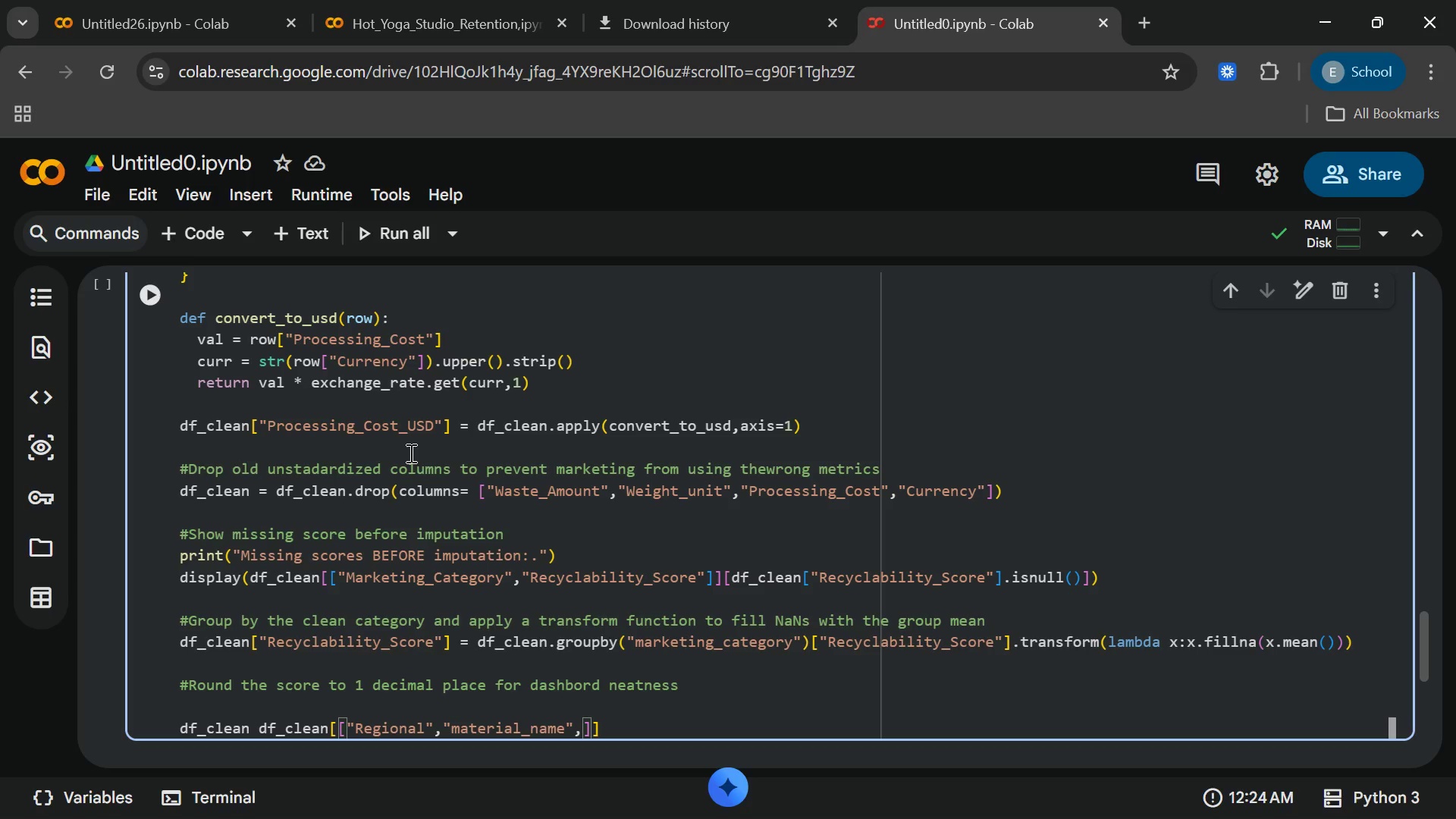 
key(Shift+Quote)
 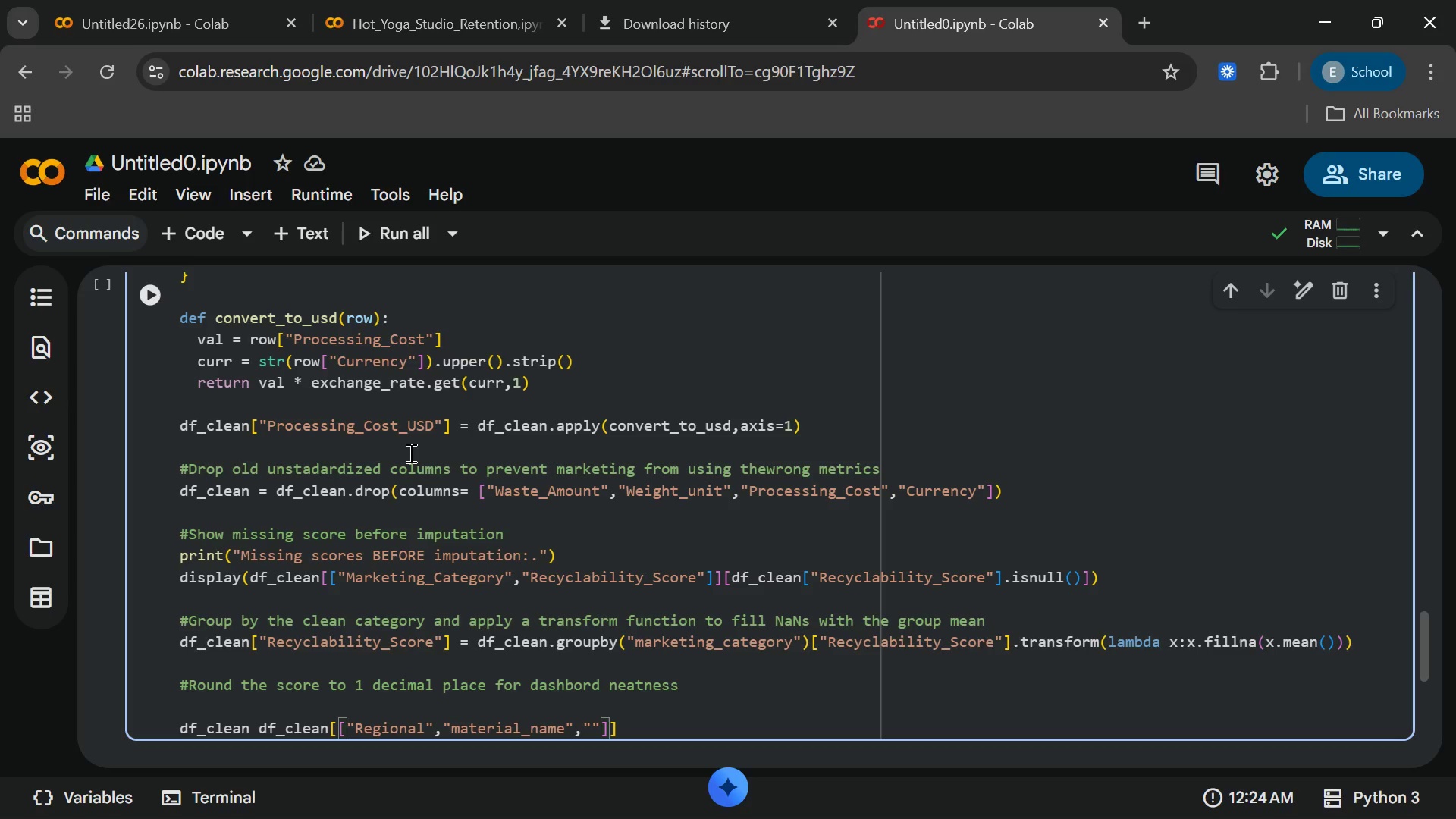 
type(marketing)
 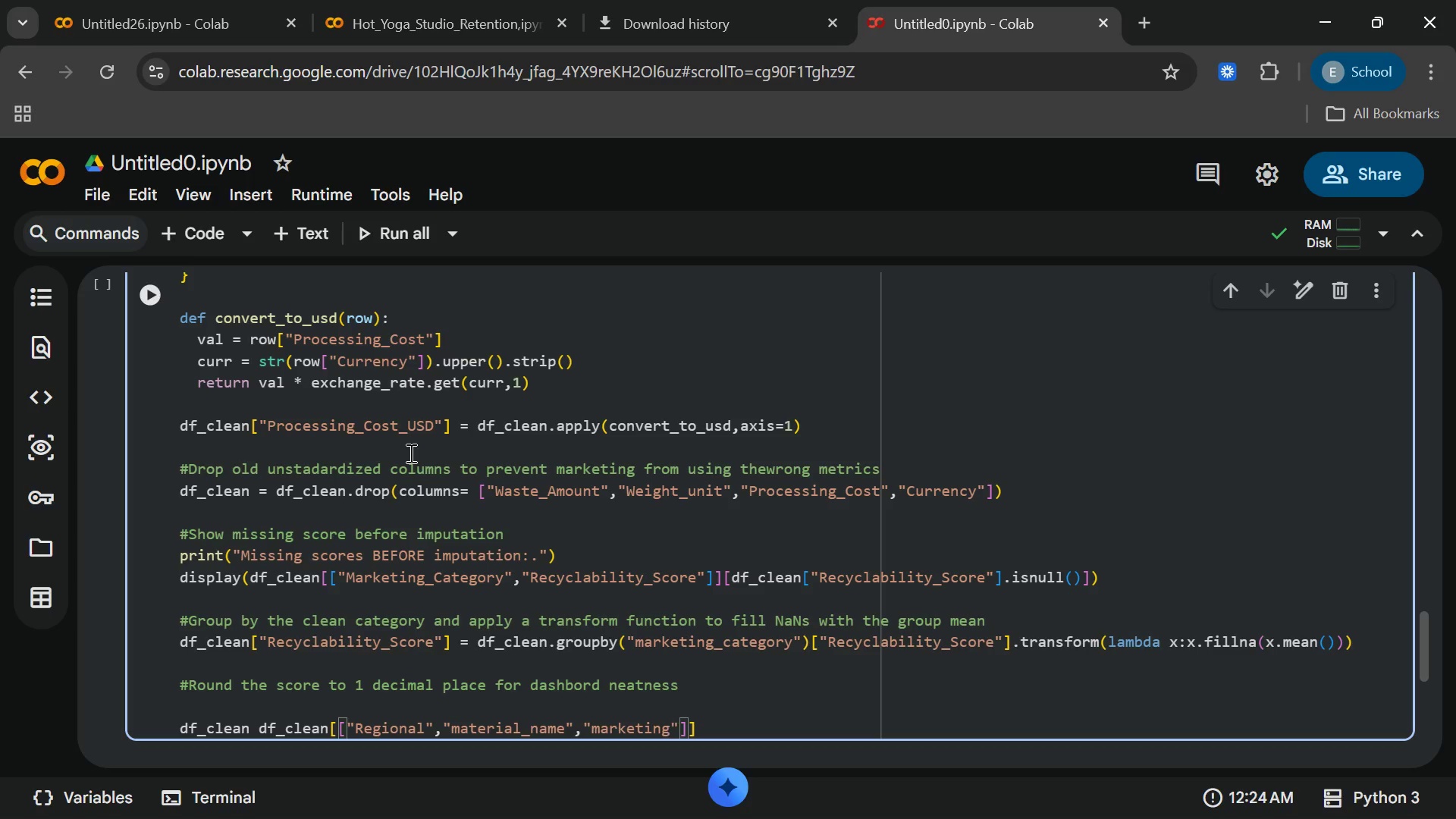 
type(_cata)
 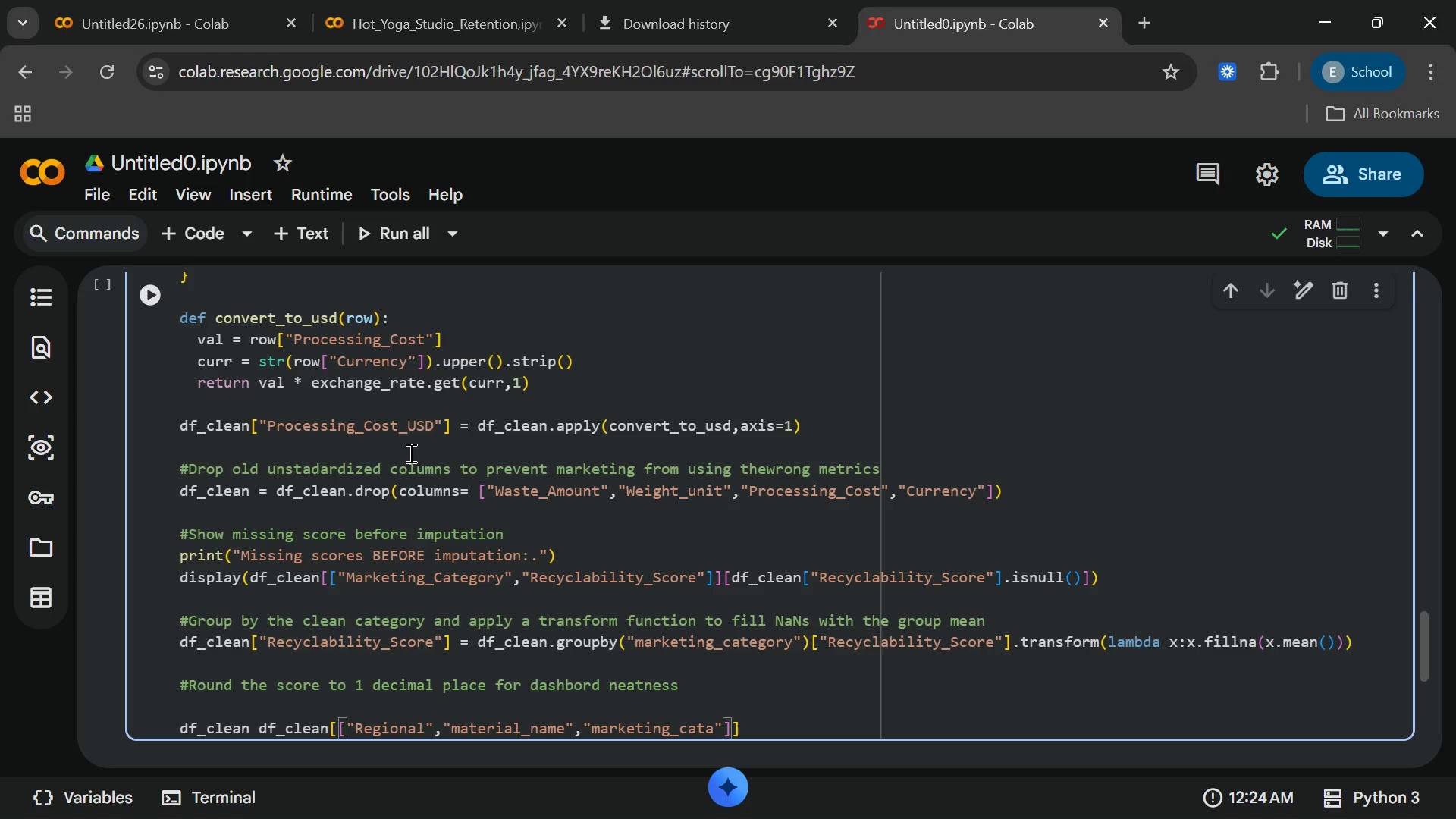 
key(Backspace)
type(egoe)
key(Backspace)
type(ry)
 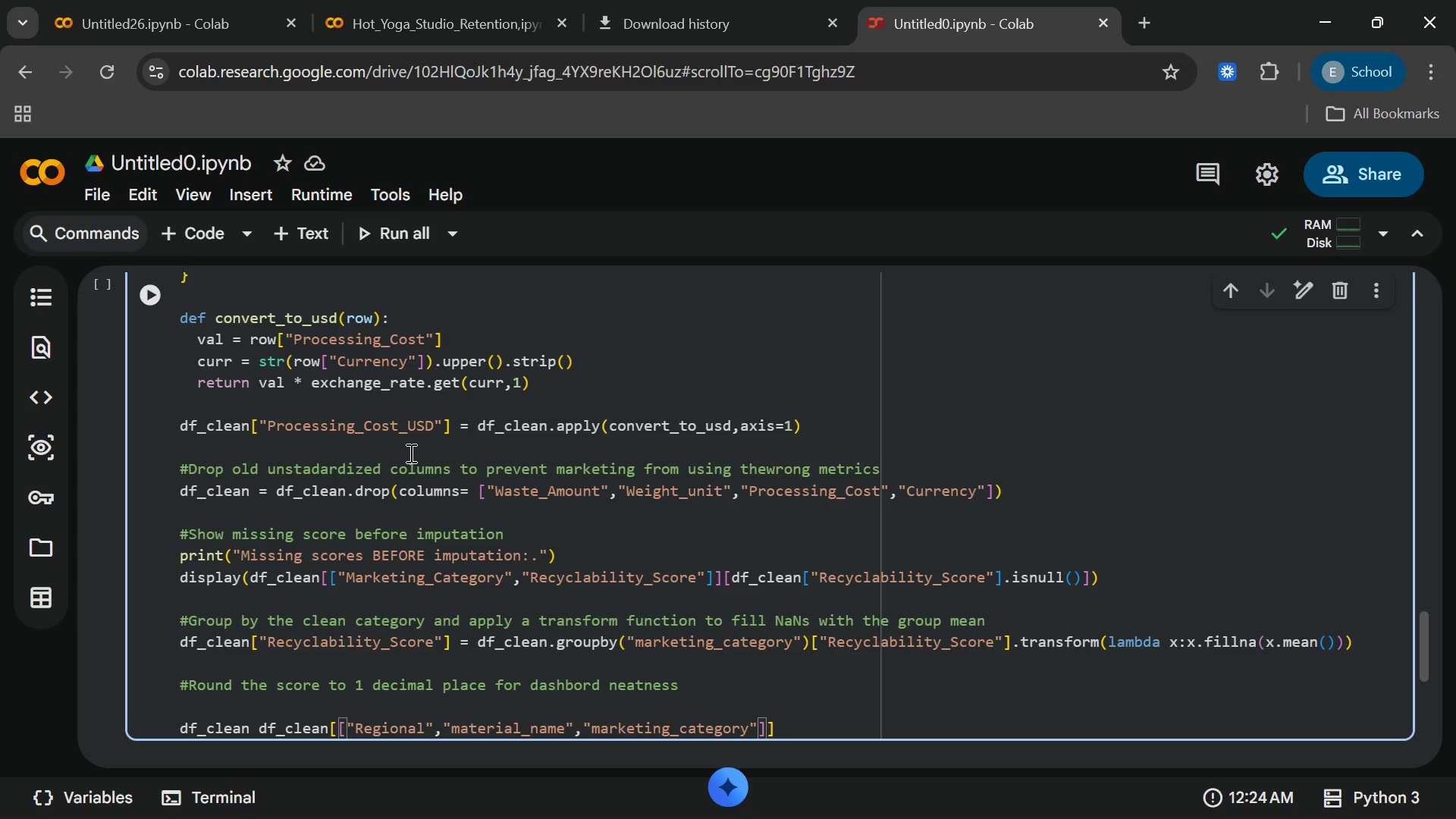 
wait(7.45)
 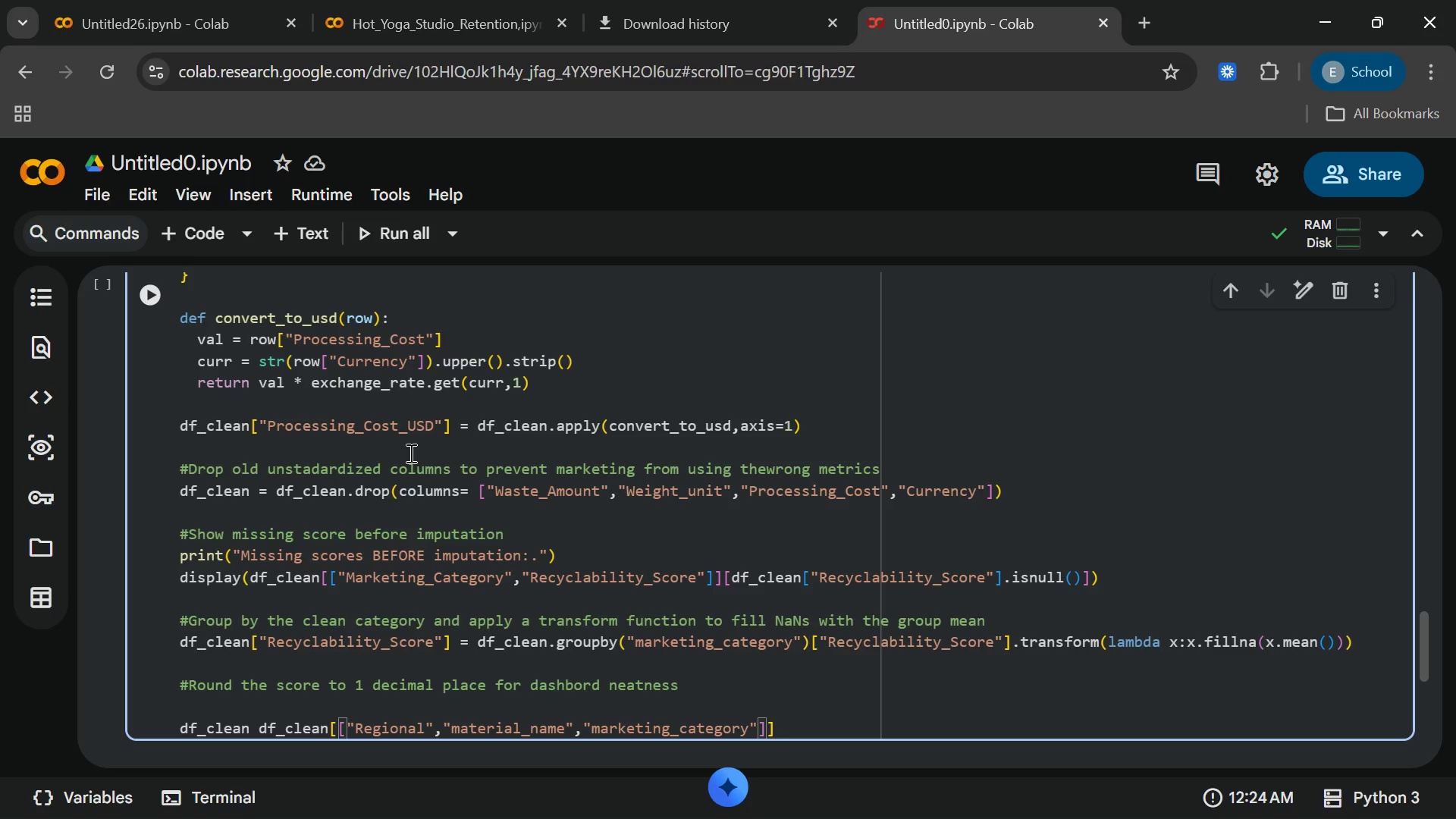 
key(ArrowRight)
 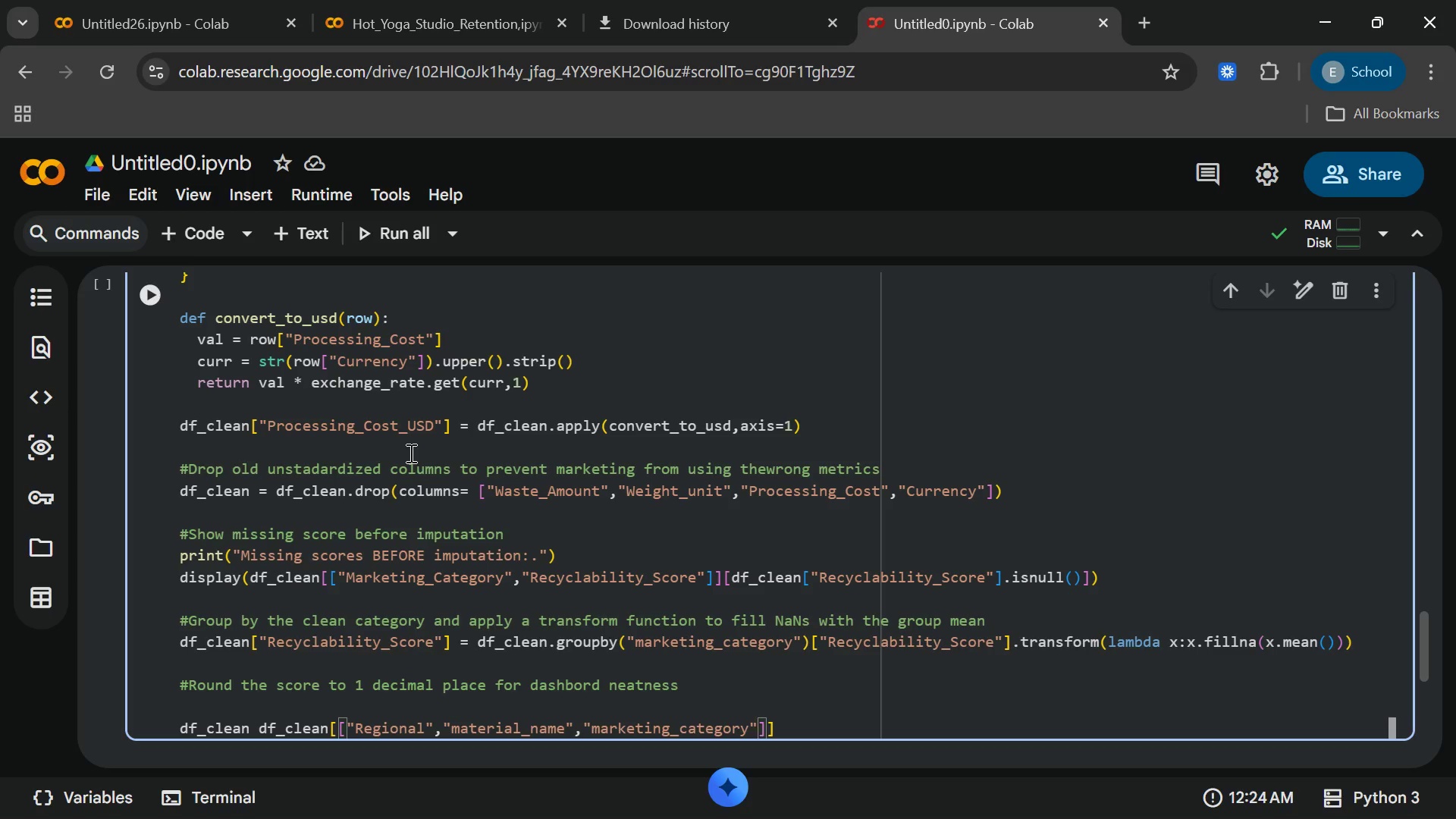 
key(Comma)
 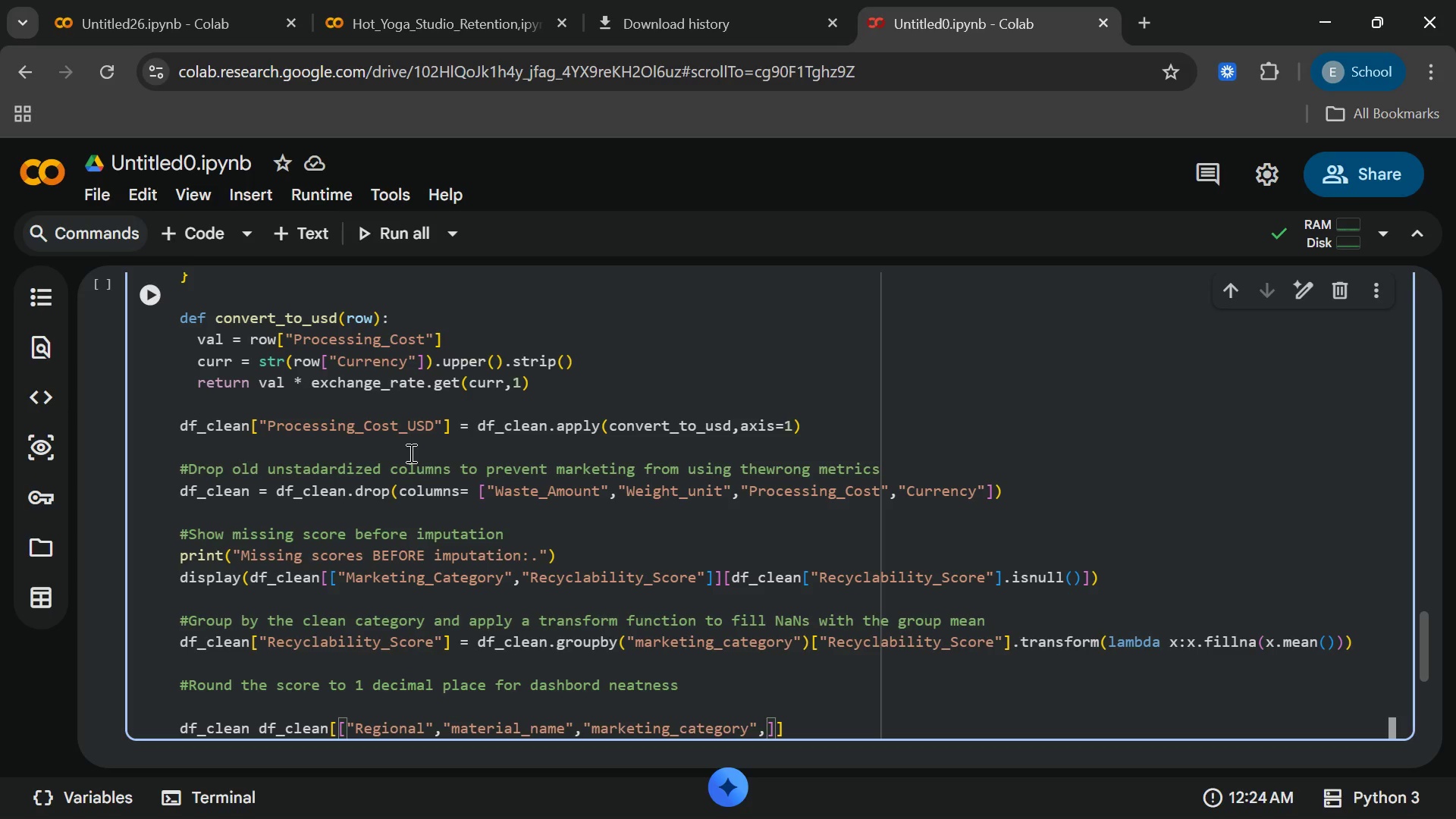 
wait(6.53)
 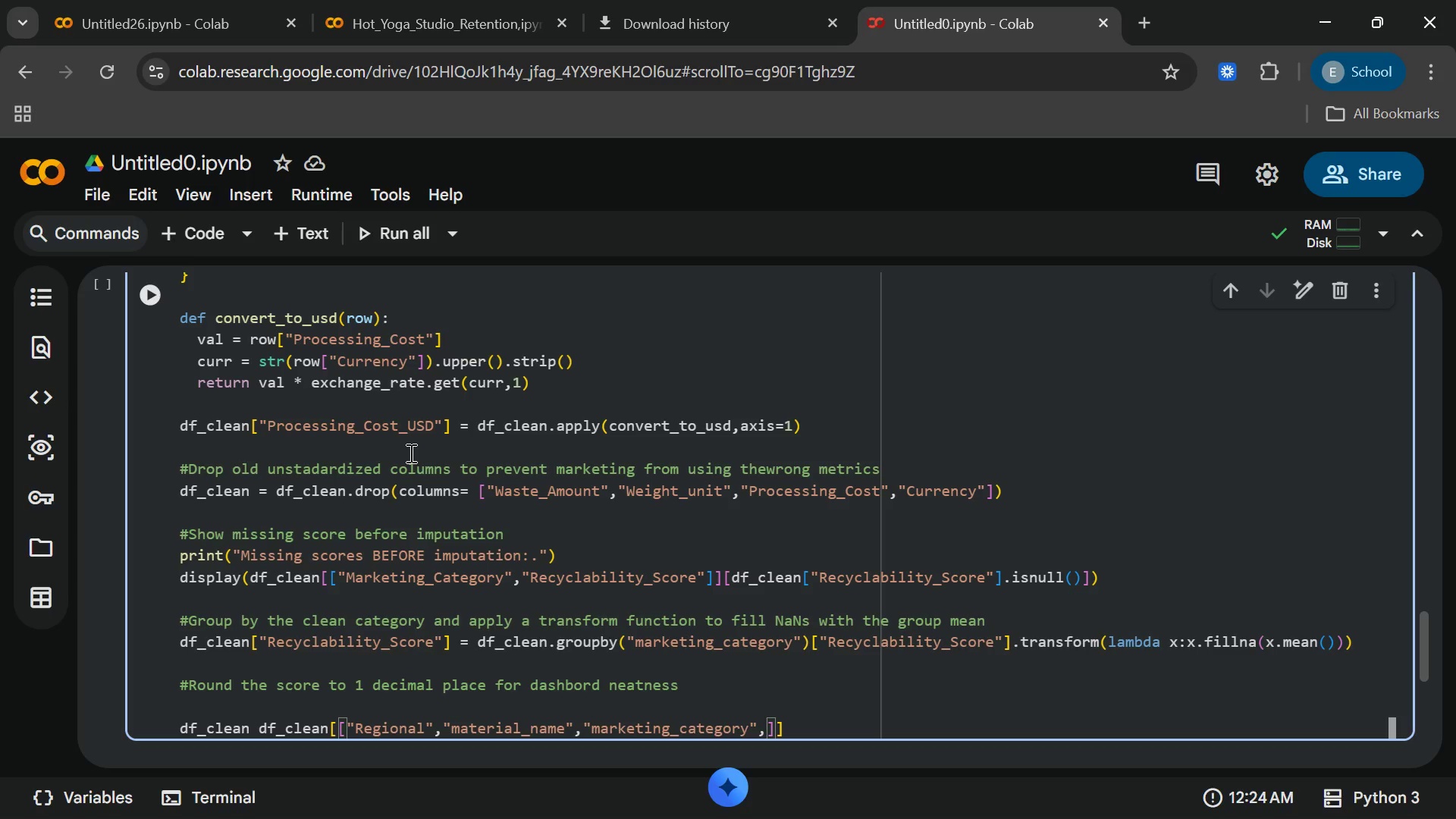 
type("waste)
 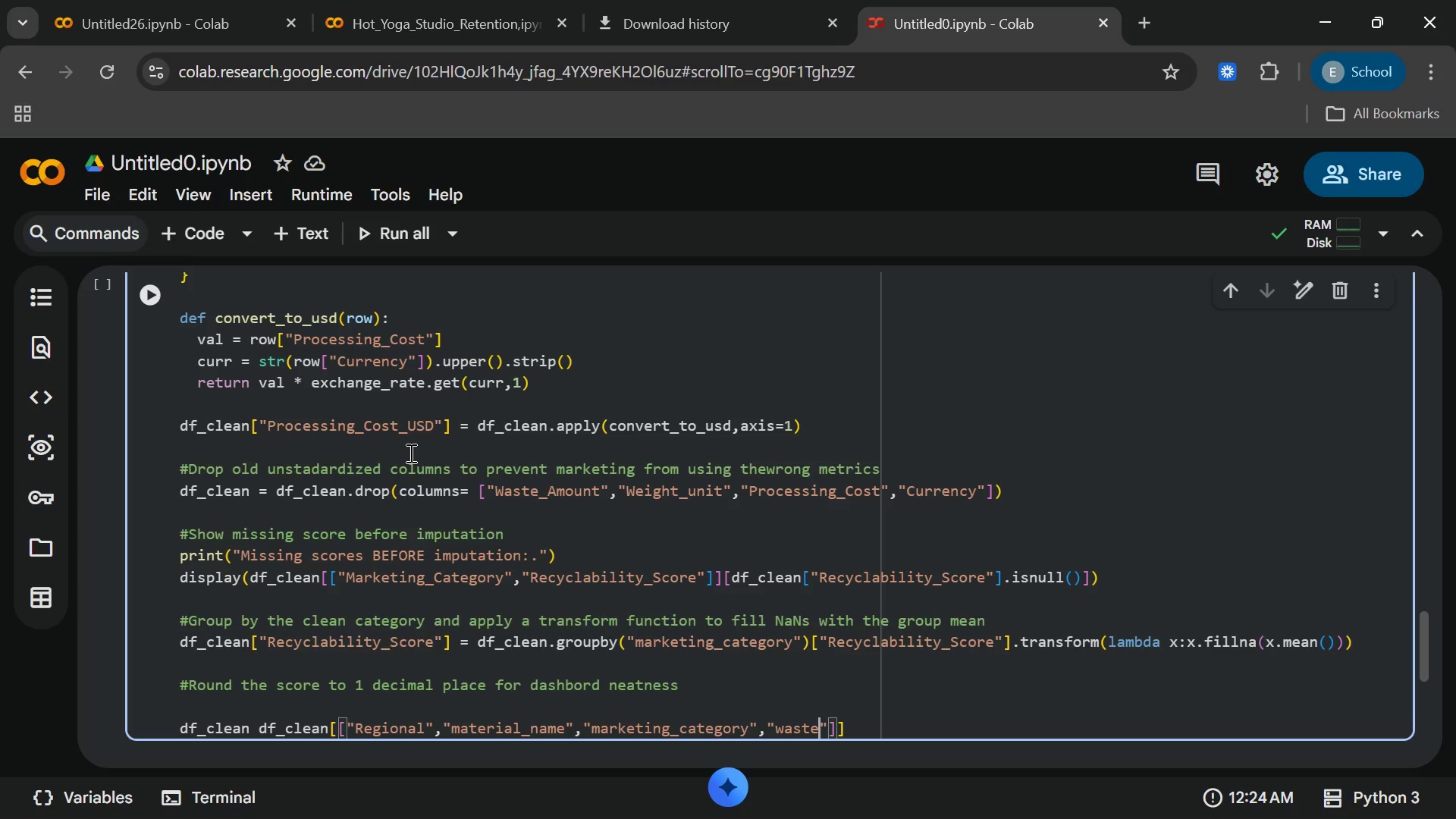 
type(_amount_)
 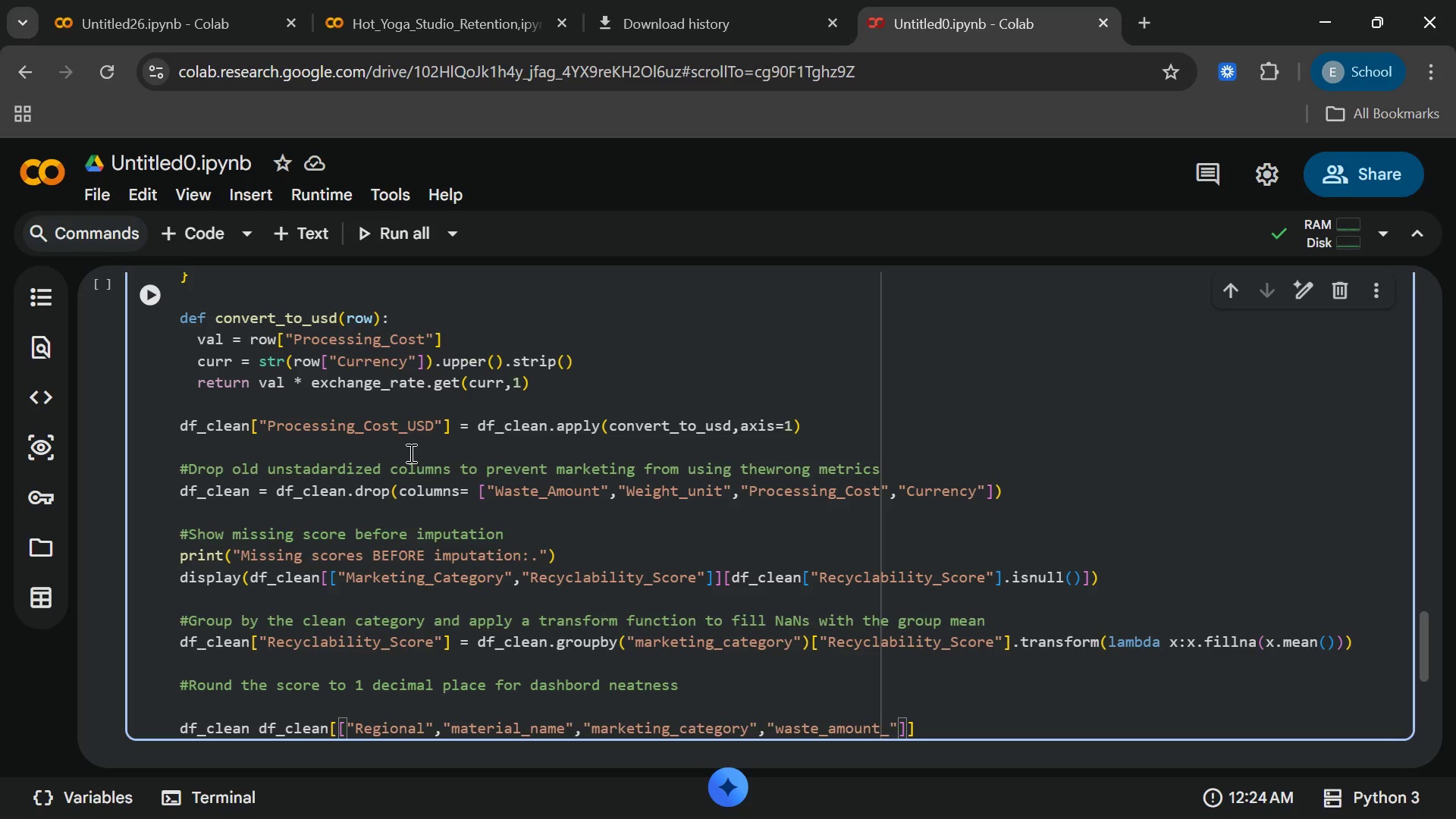 
type(mt)
 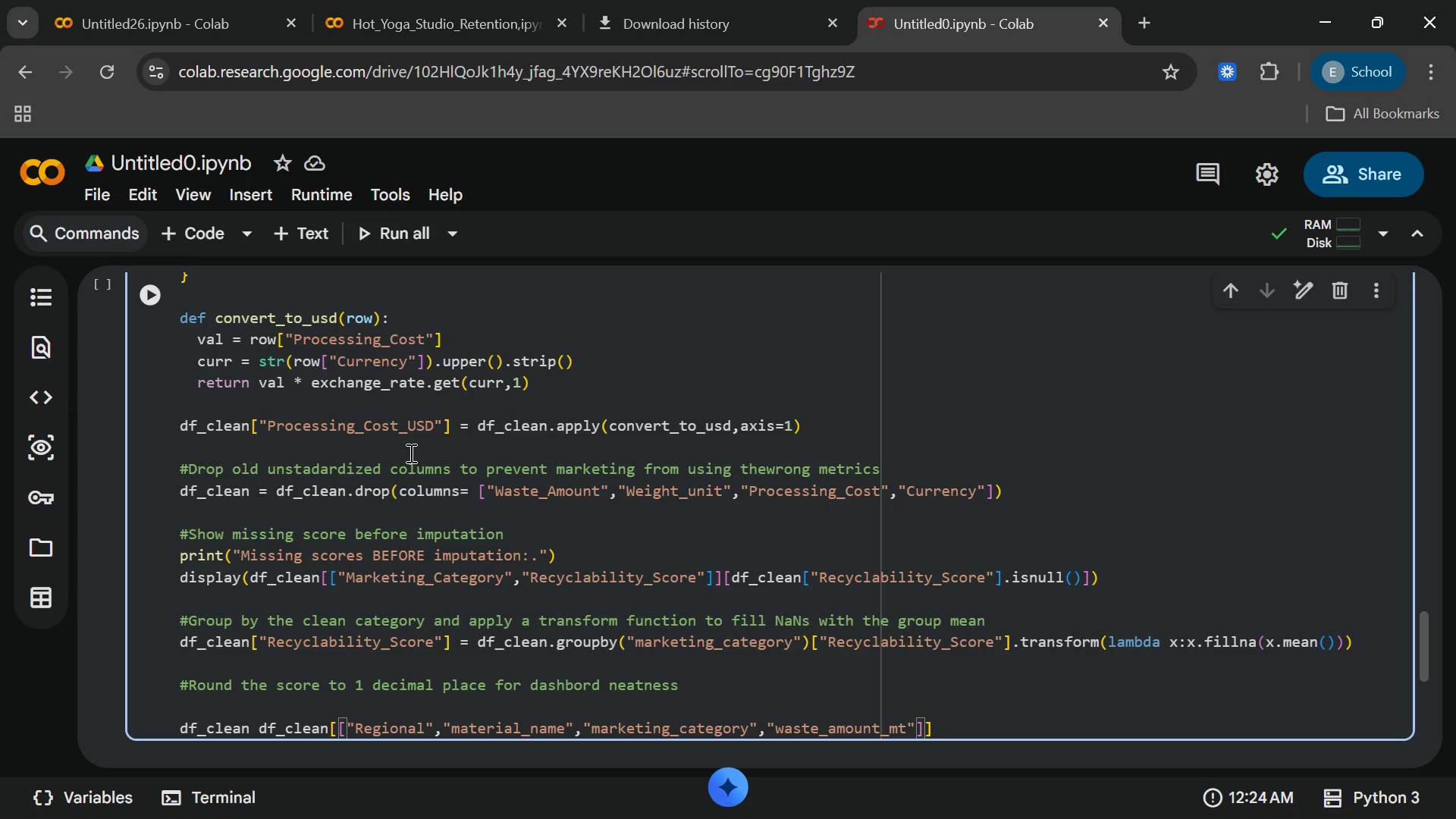 
key(ArrowRight)
 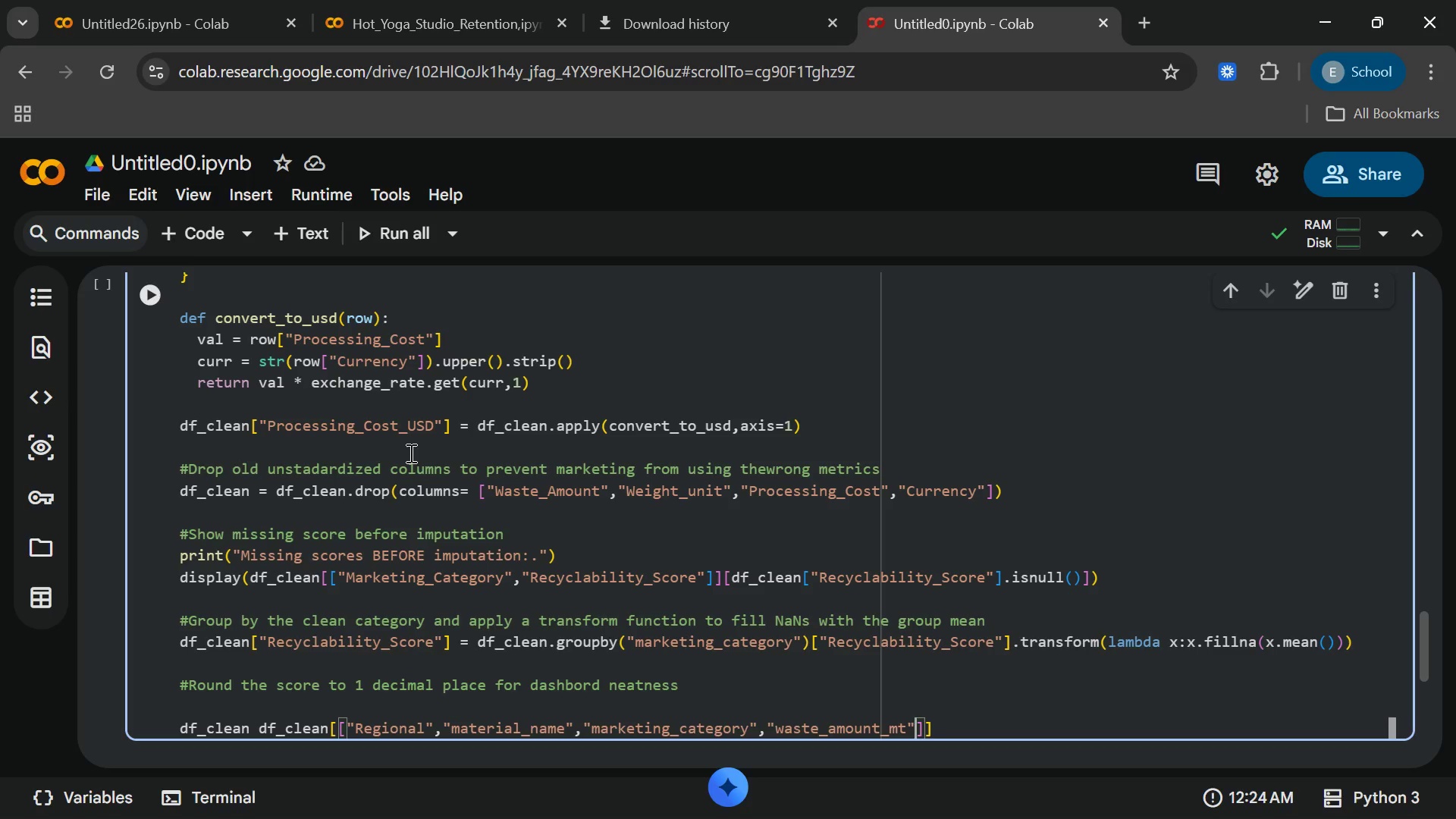 
type(,"processing_cost)
 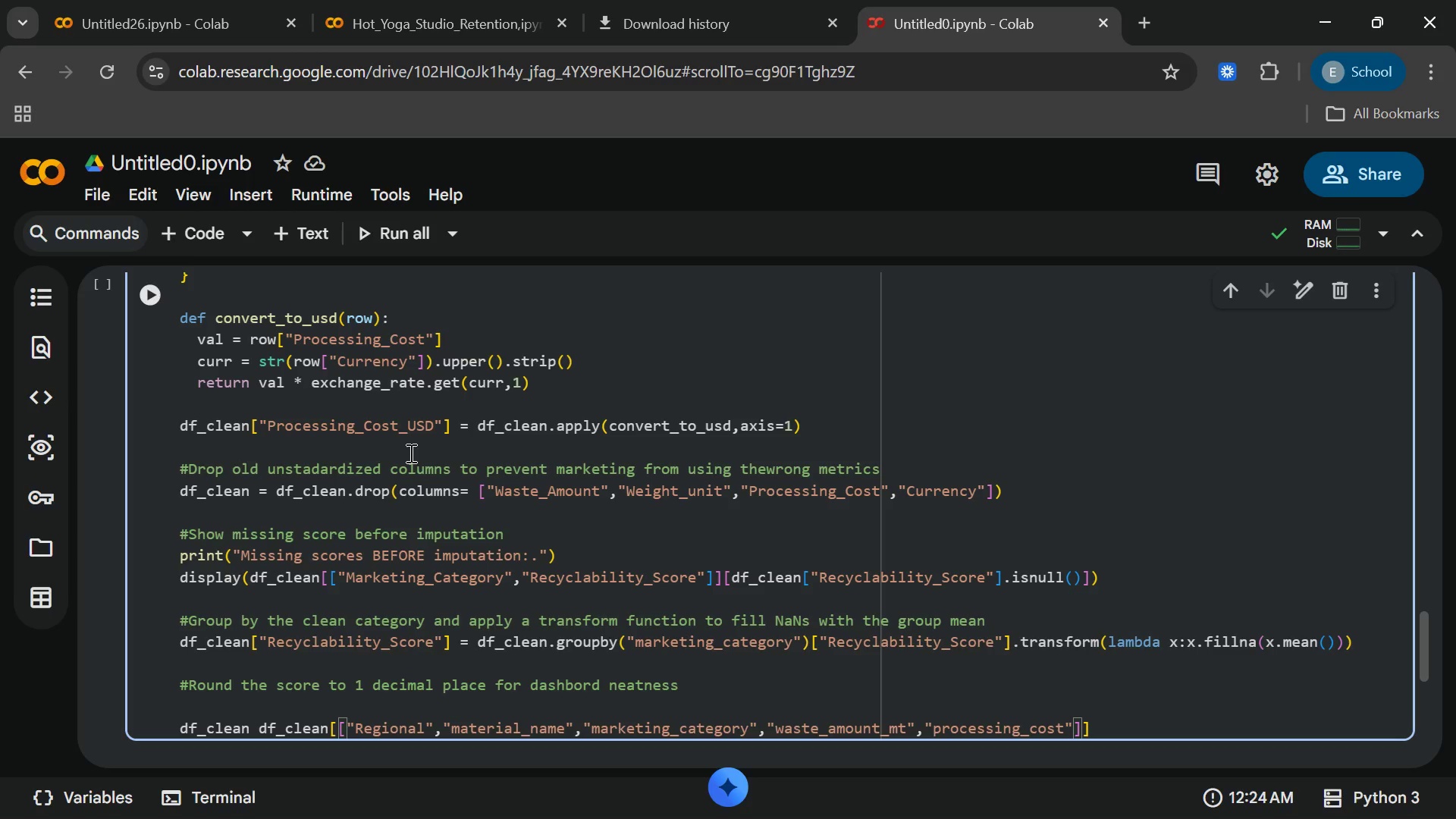 
type(_usd)
 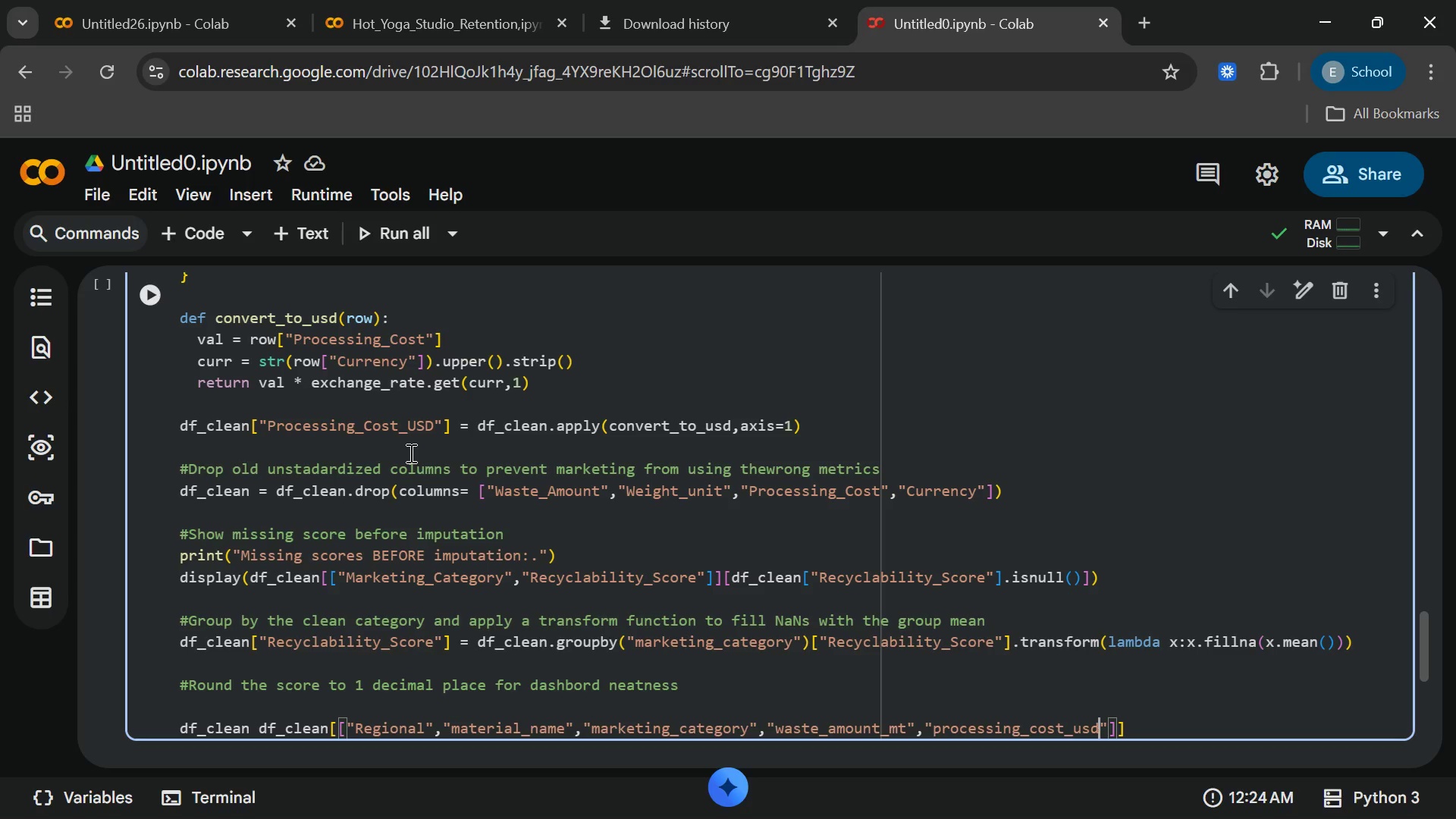 
key(ArrowRight)
 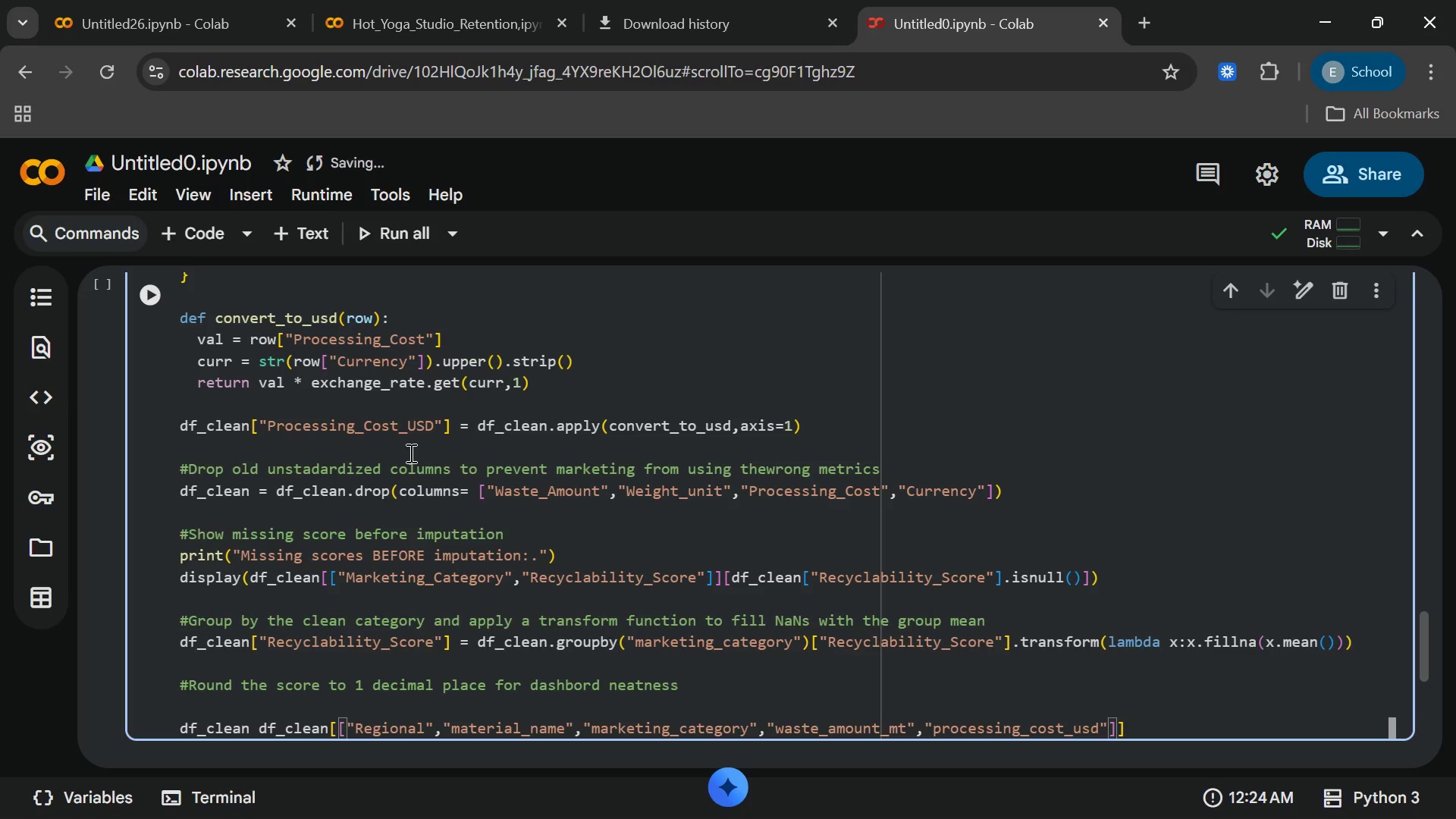 
type(,re)
 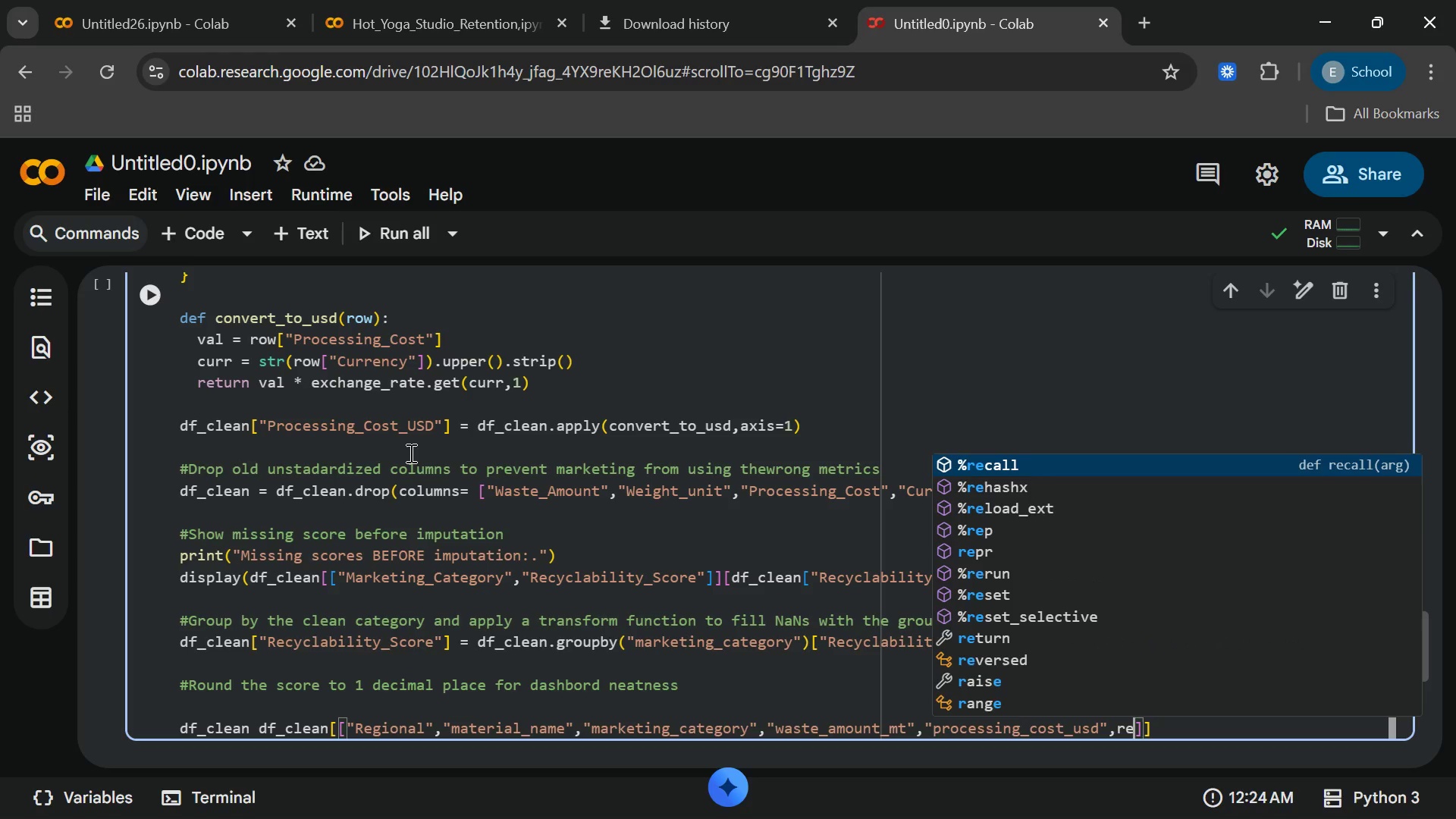 
wait(9.22)
 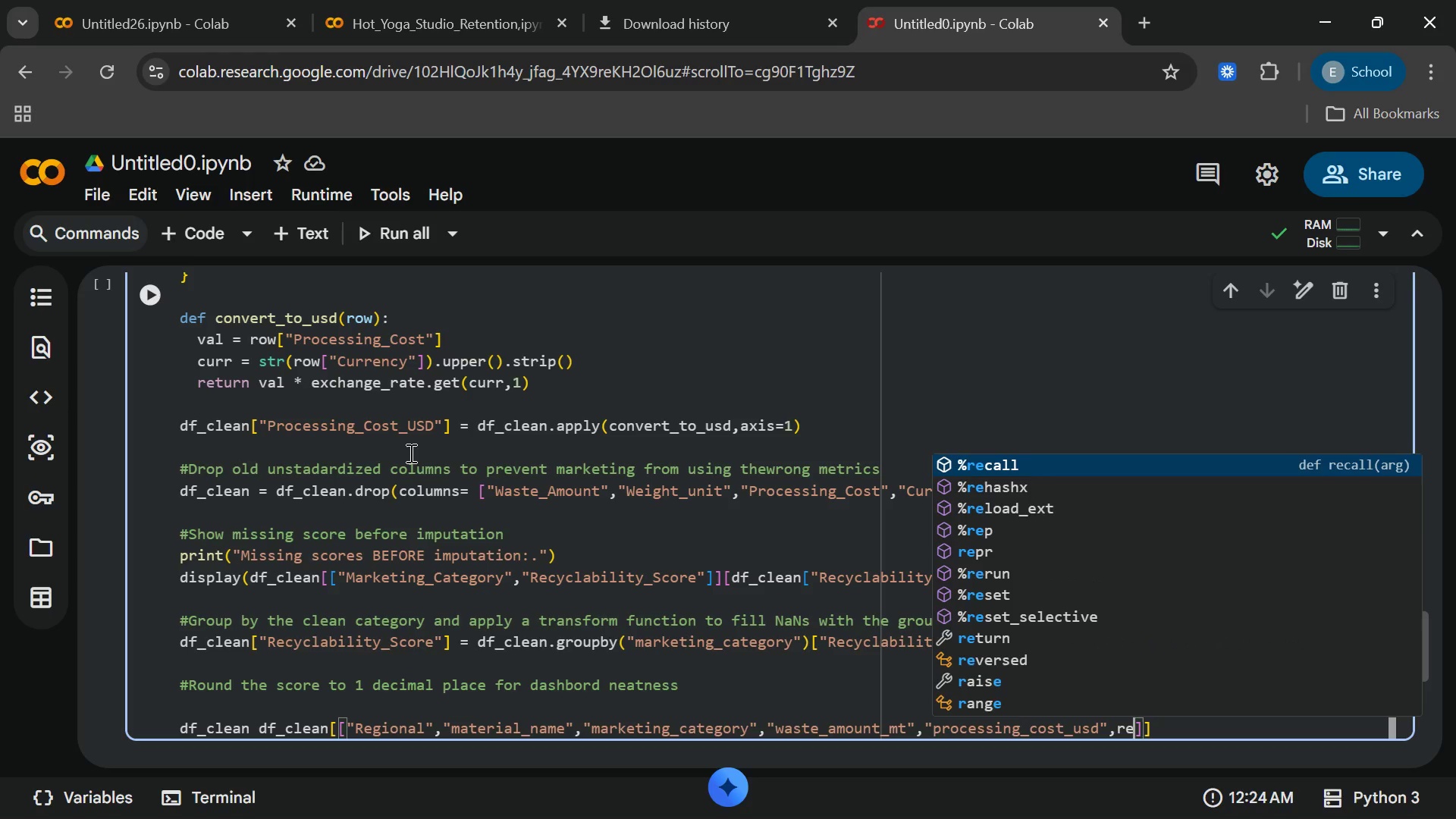 
type(cy)
 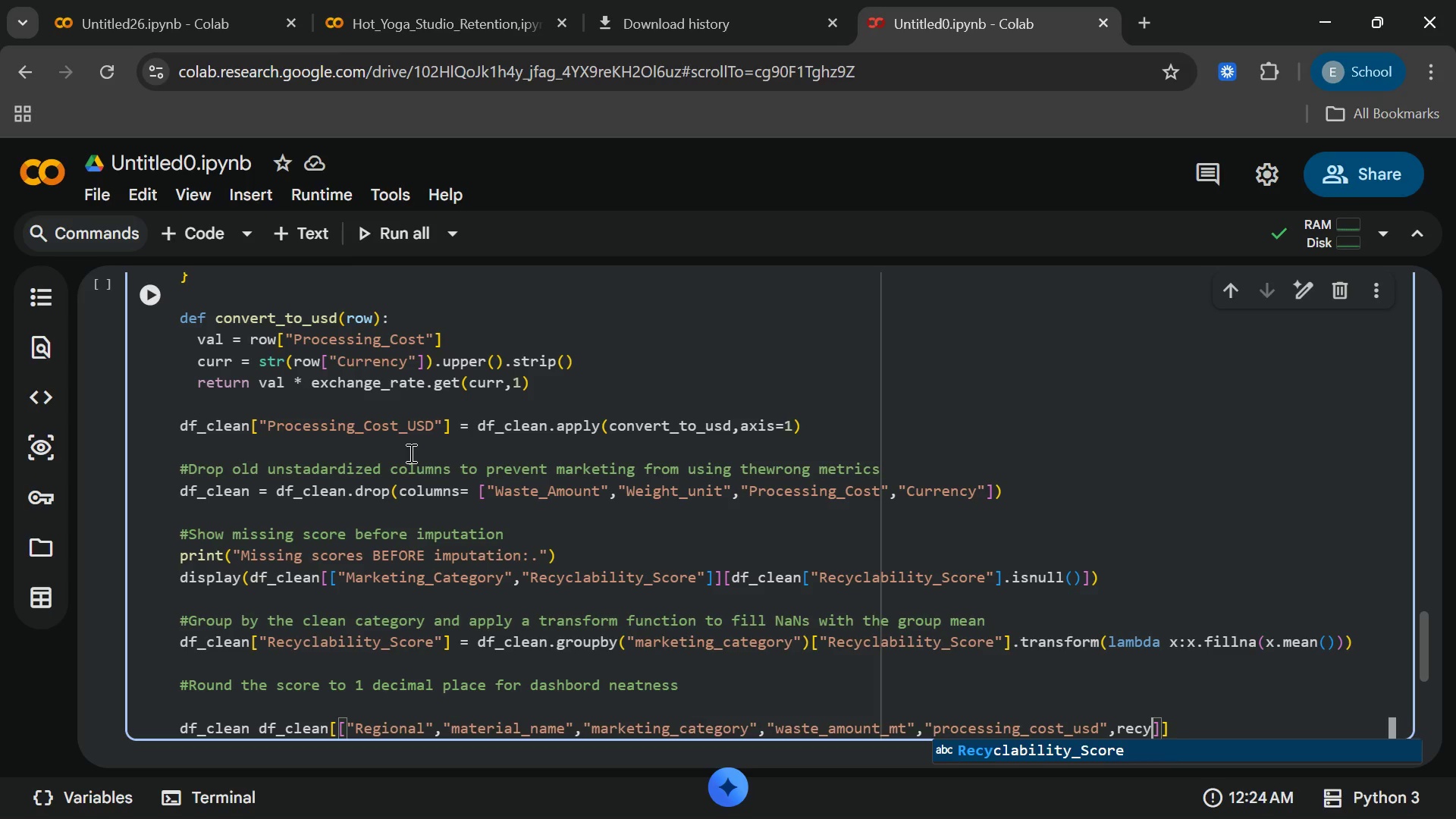 
wait(14.97)
 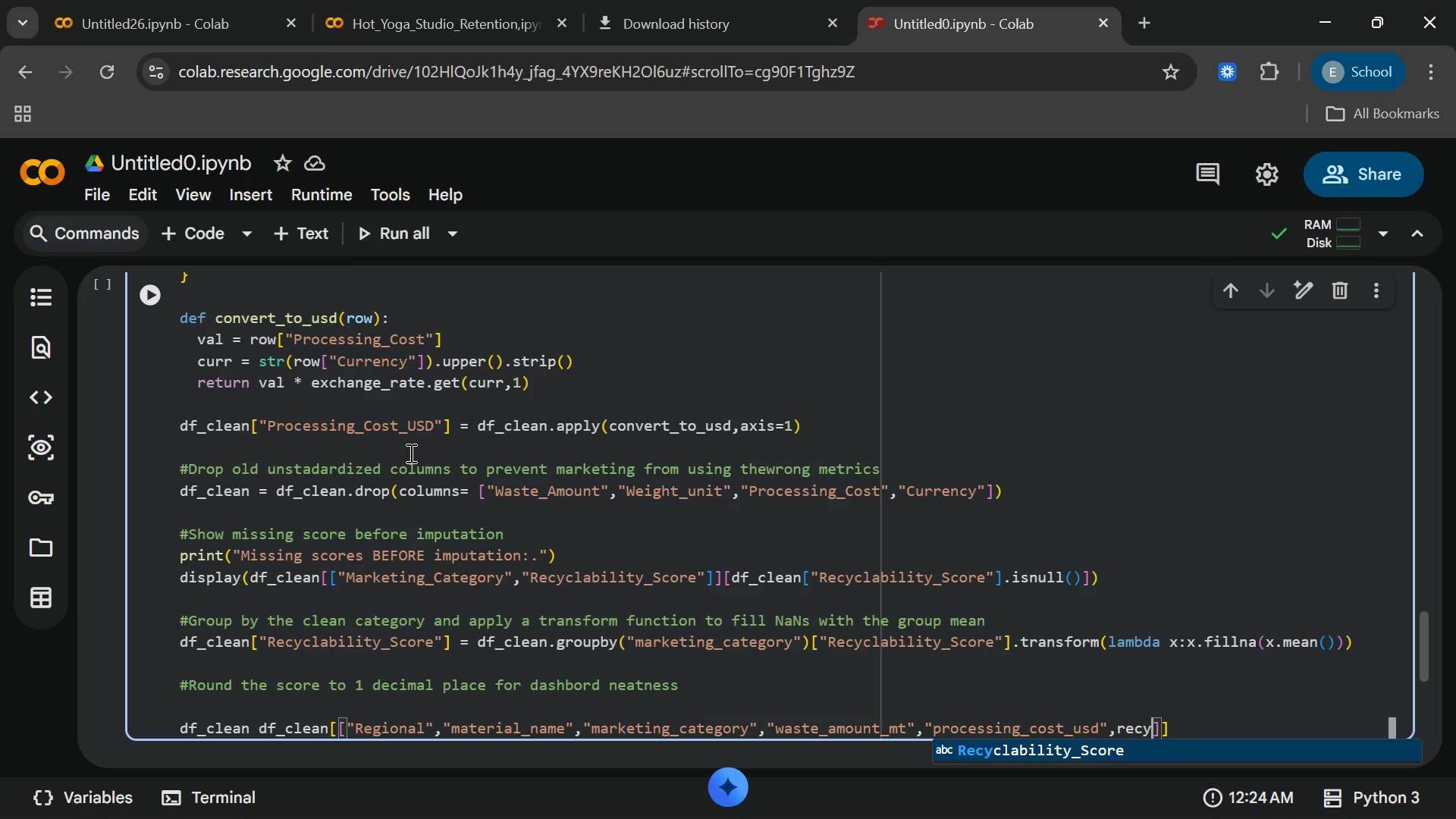 
key(Backspace)
key(Backspace)
key(Backspace)
key(Backspace)
type("recyclability)
 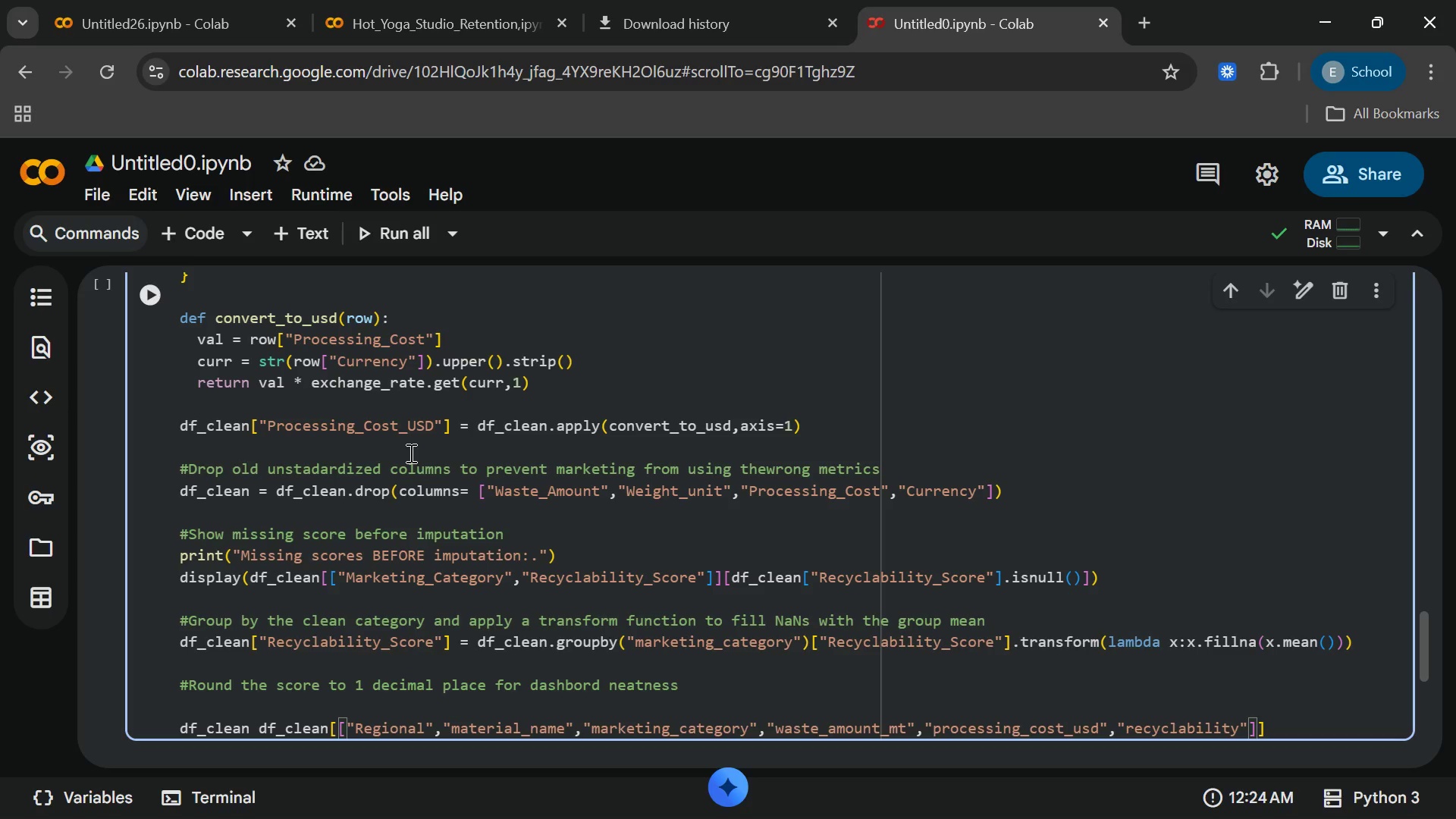 
key(ArrowRight)
 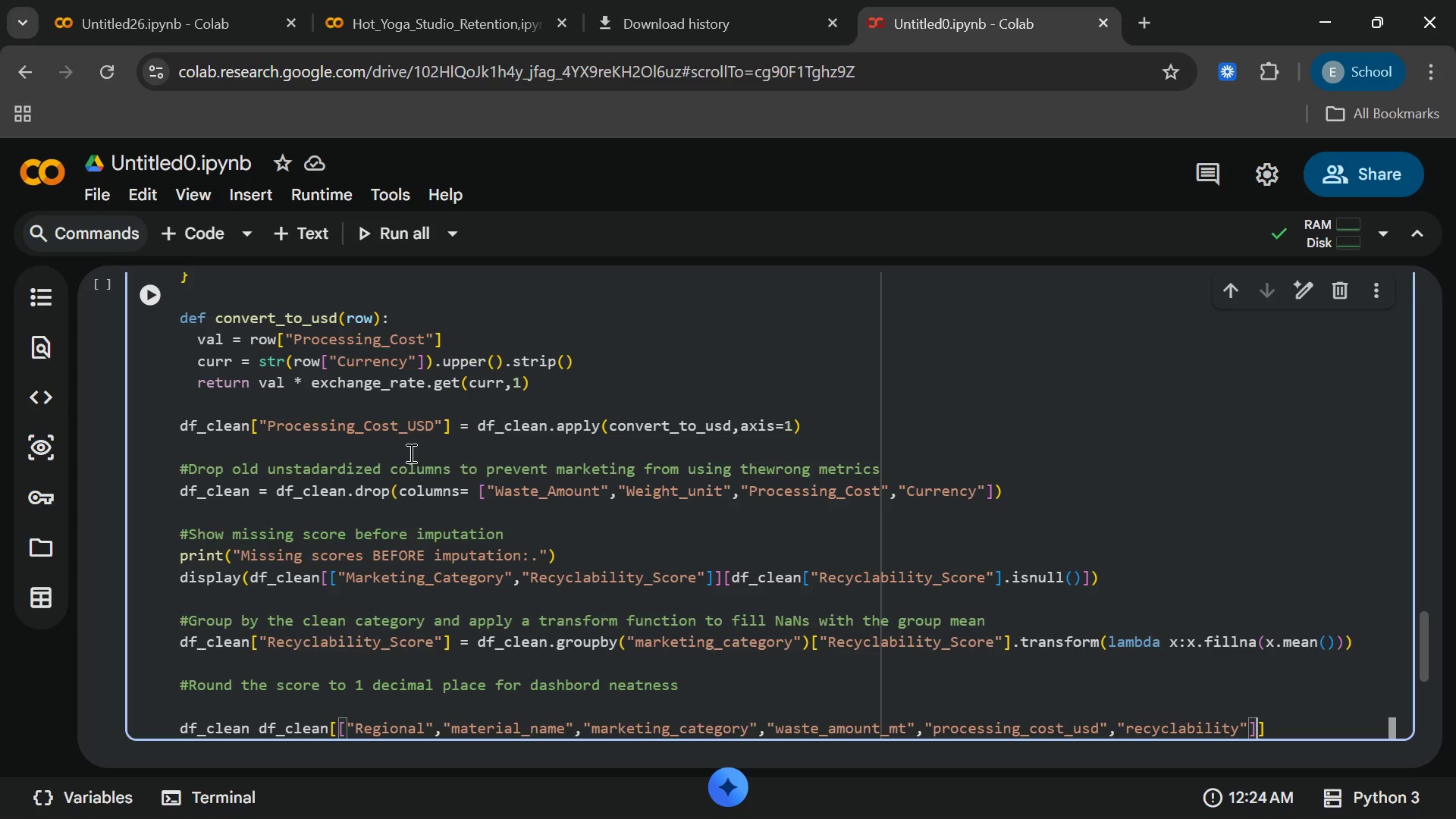 
key(ArrowRight)
 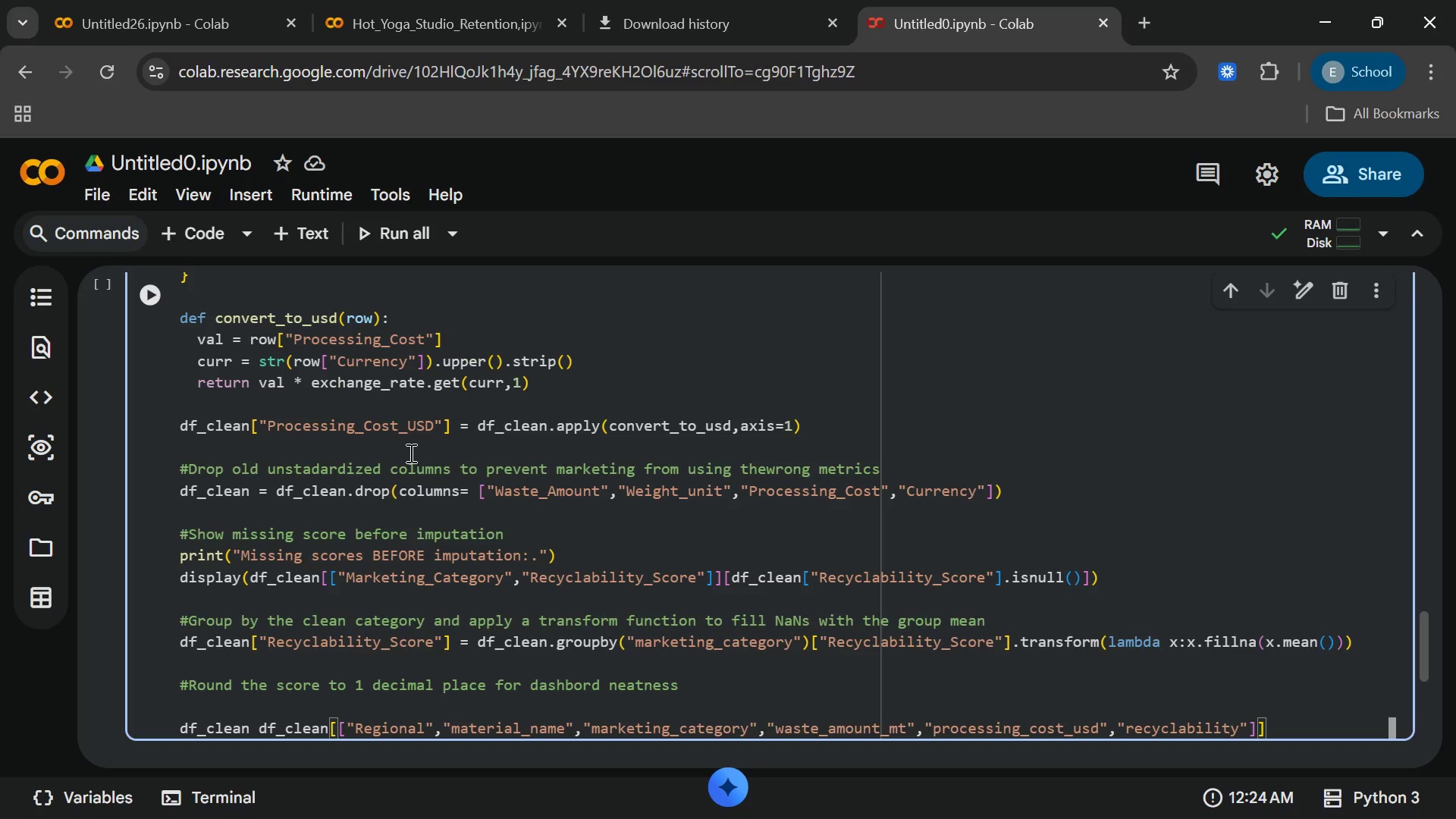 
key(ArrowRight)
 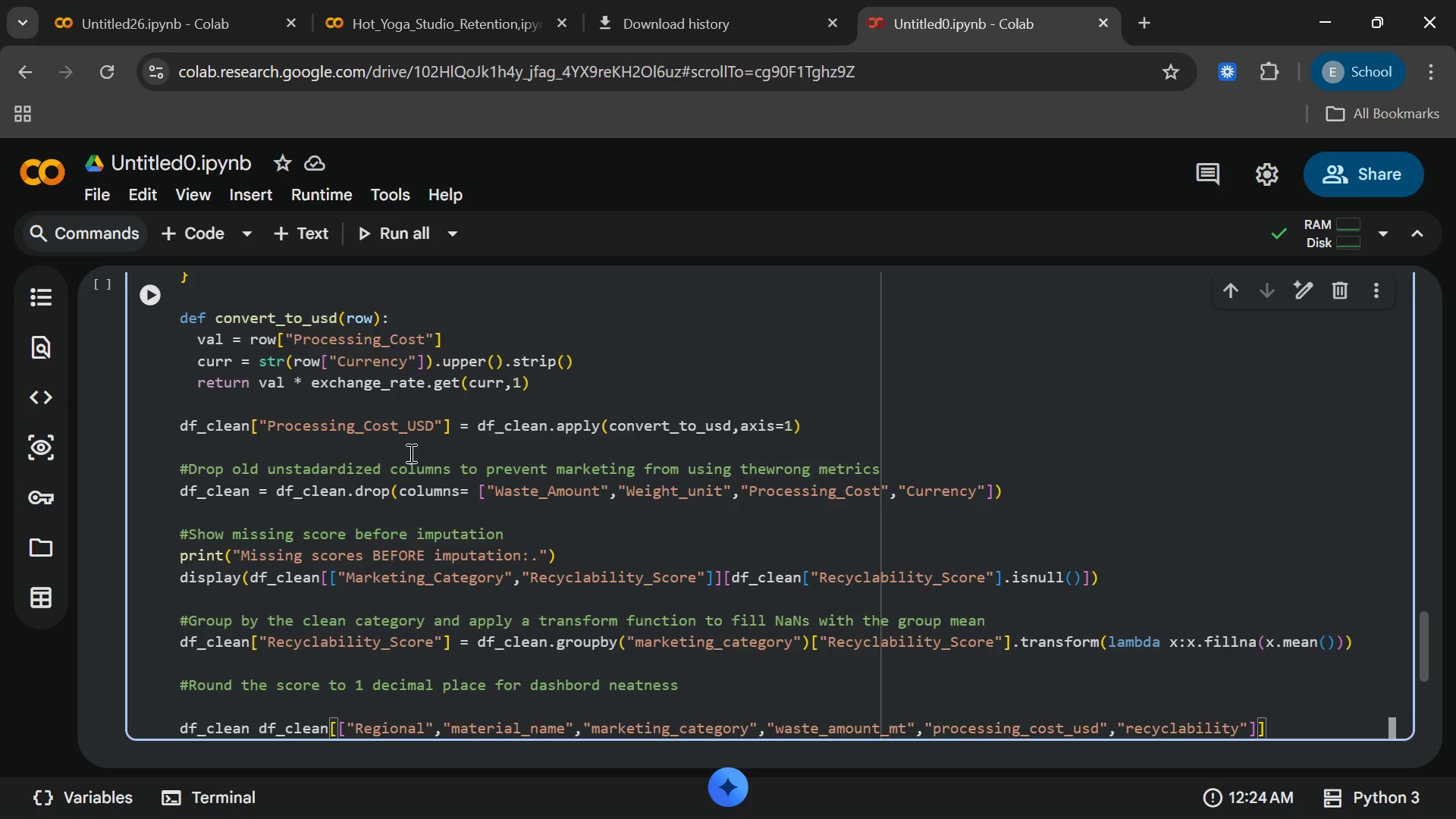 
key(Enter)
 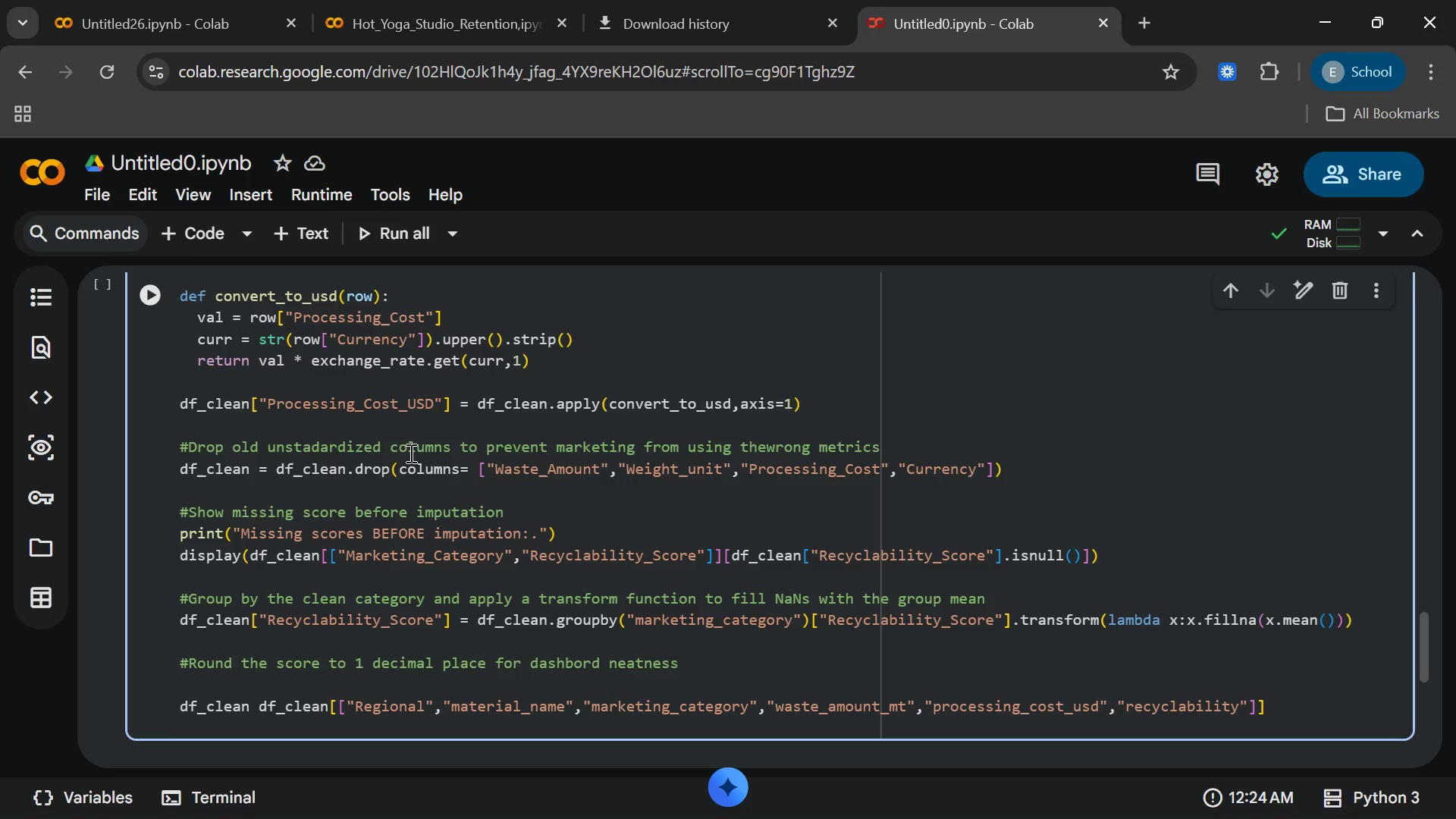 
wait(5.75)
 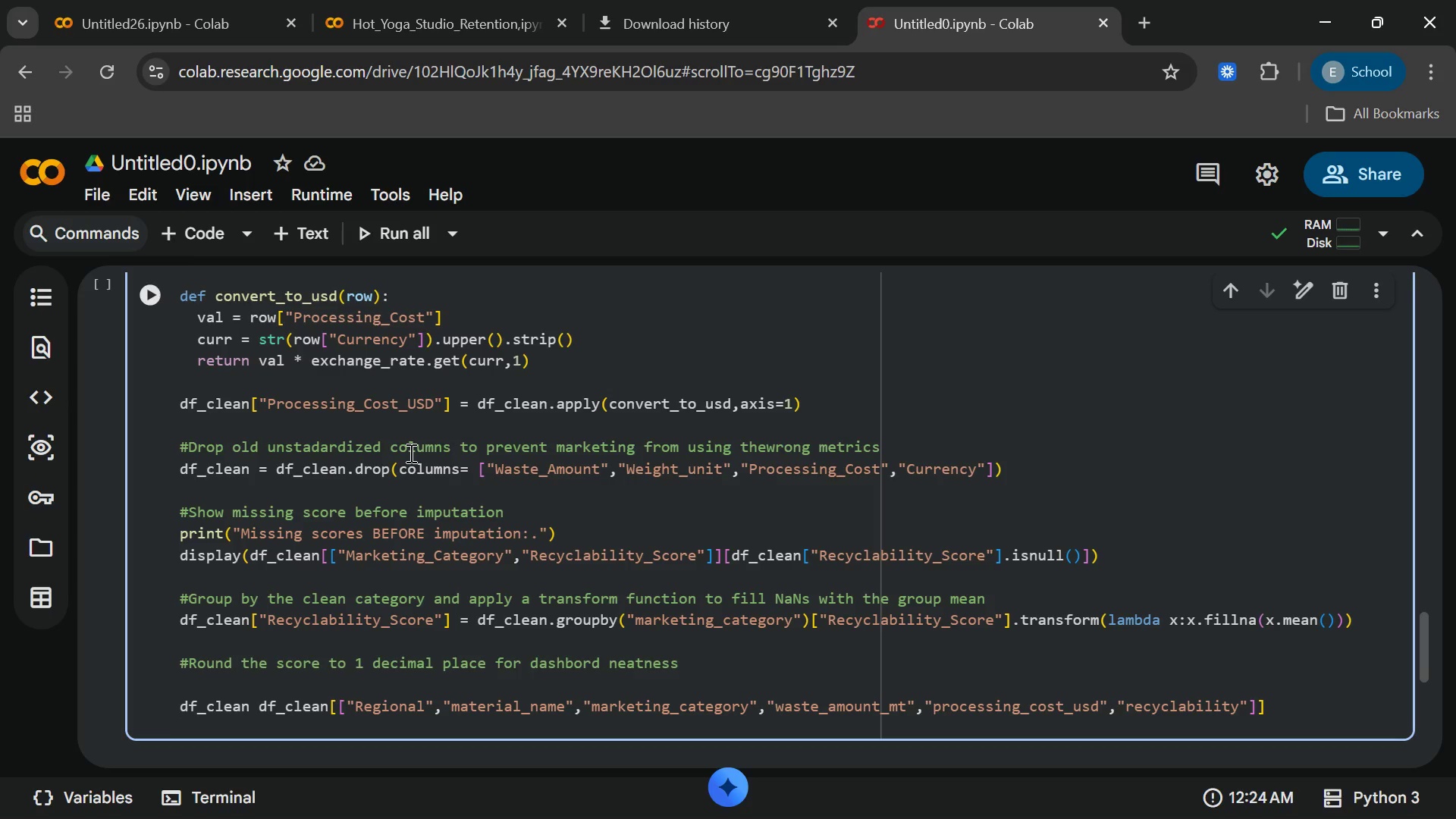 
type(display)
 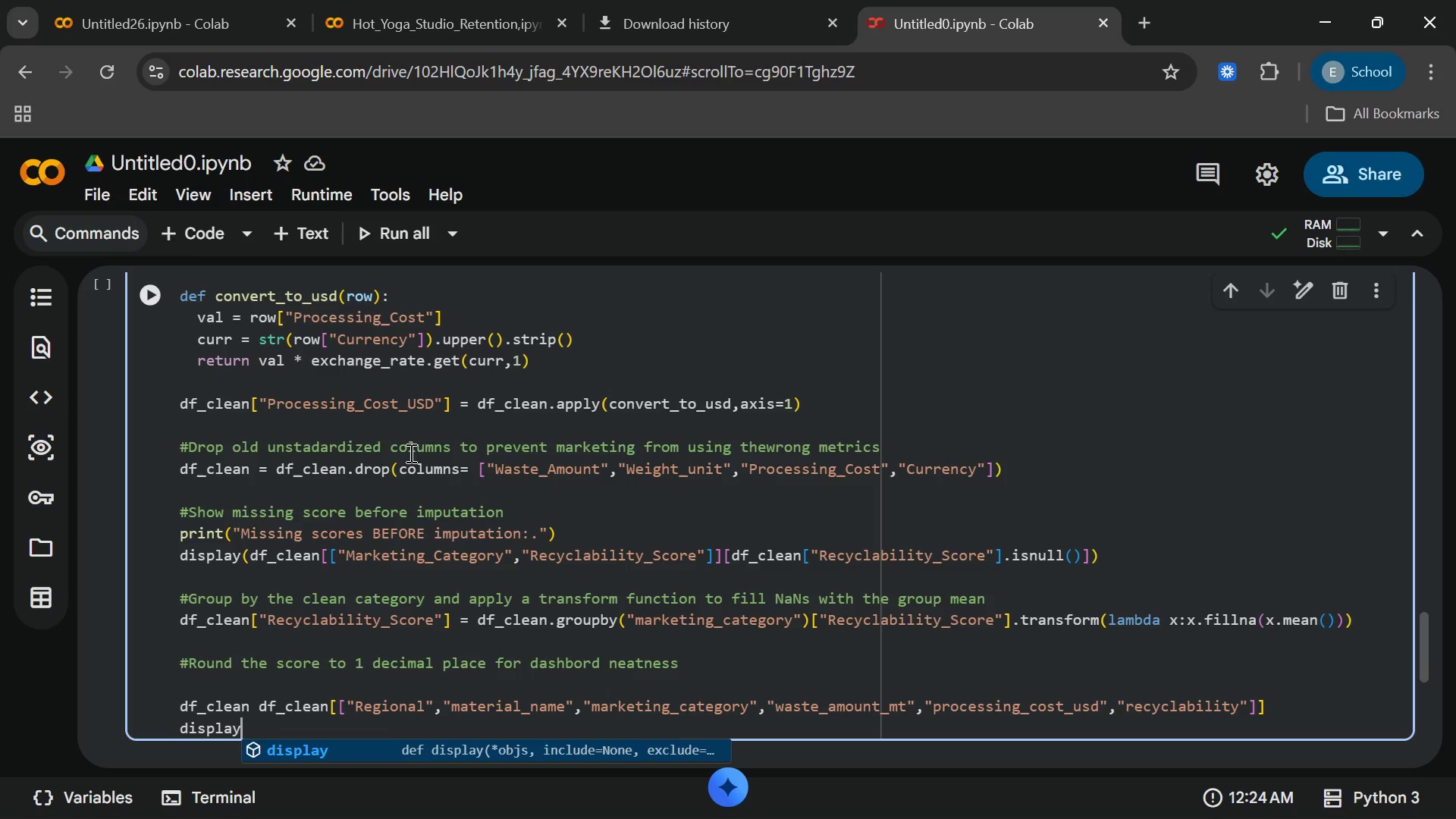 
key(Enter)
 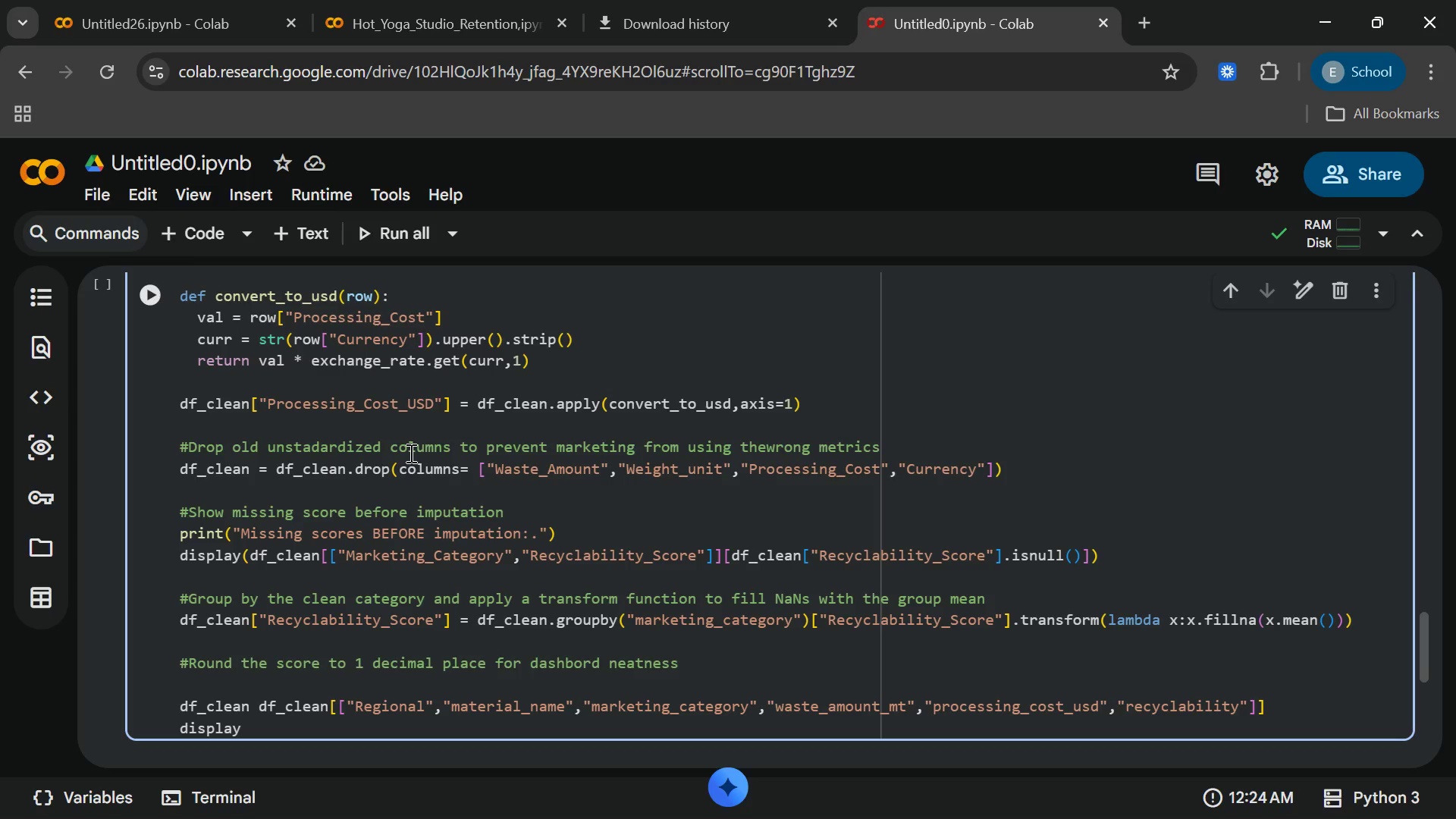 
wait(5.89)
 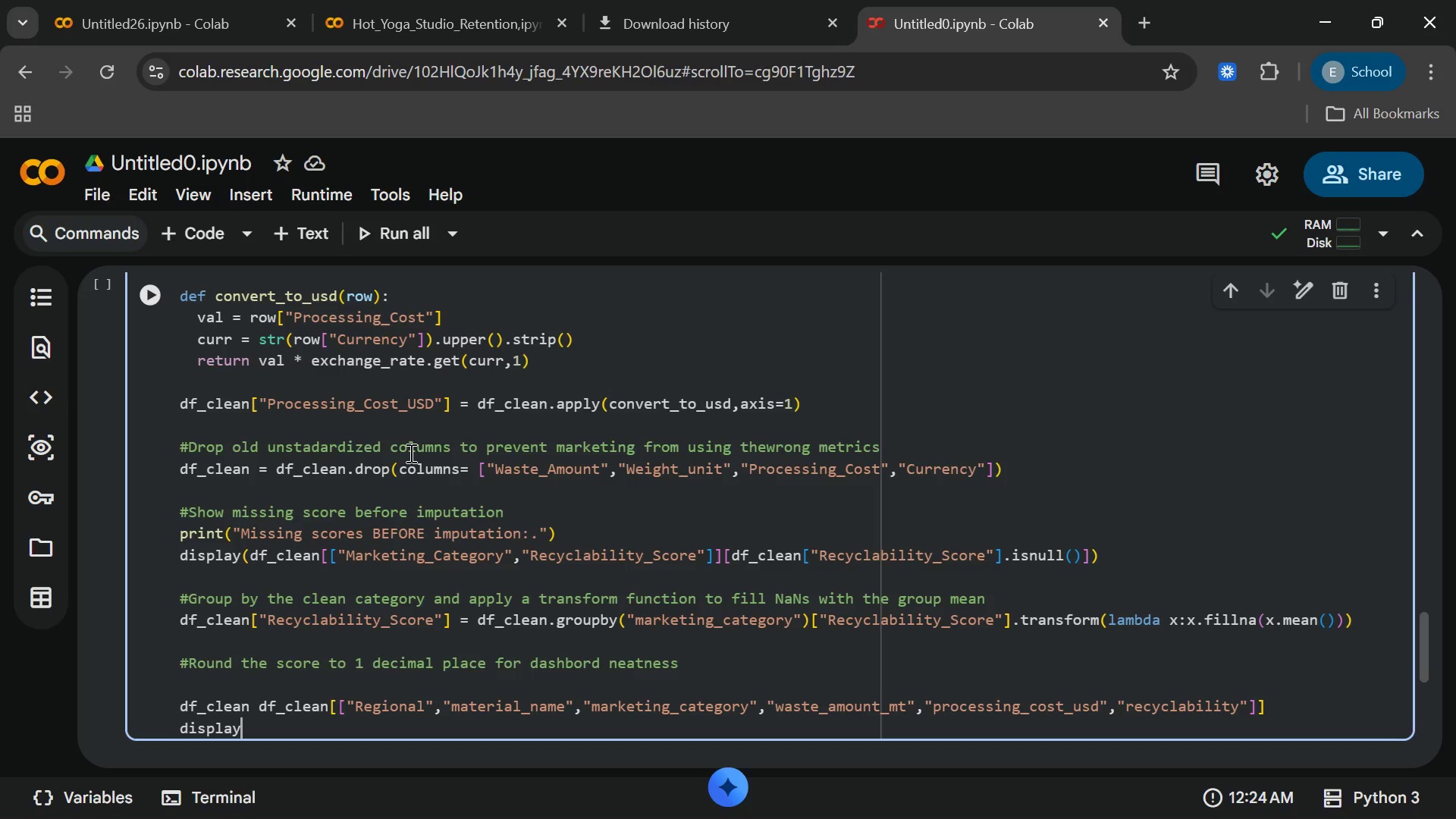 
type((df_clean)
 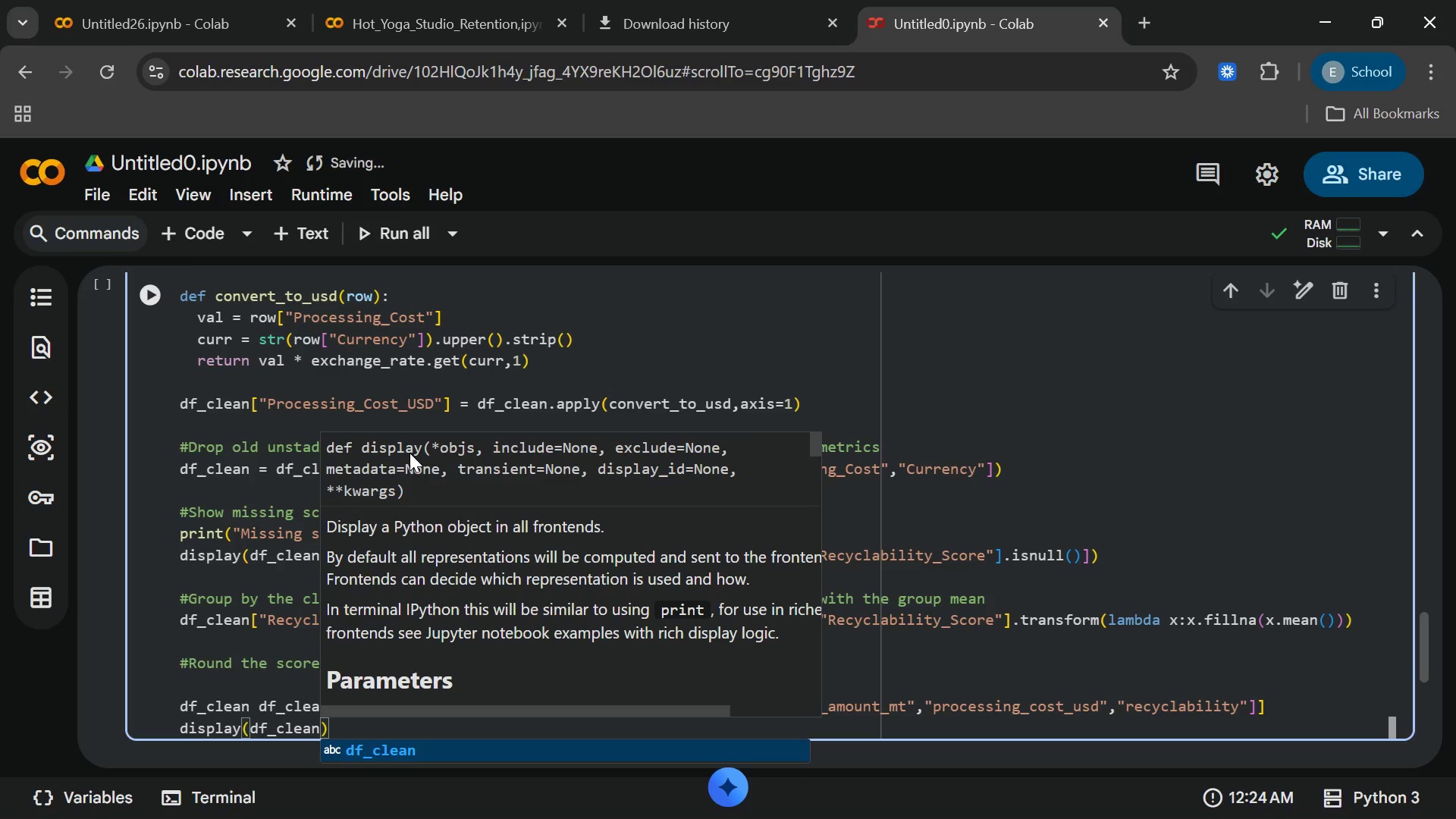 
type(.head)
 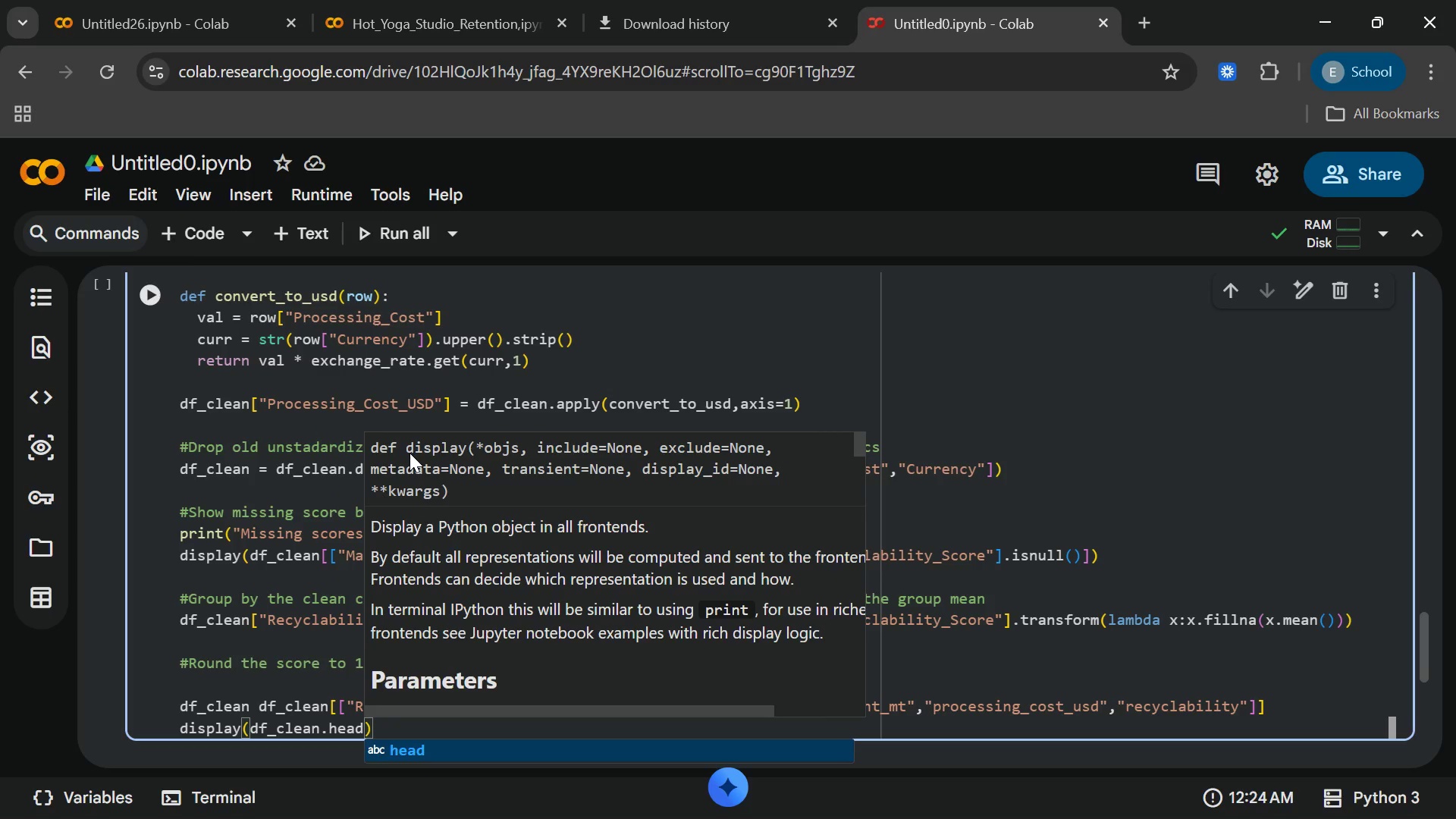 
key(Enter)
 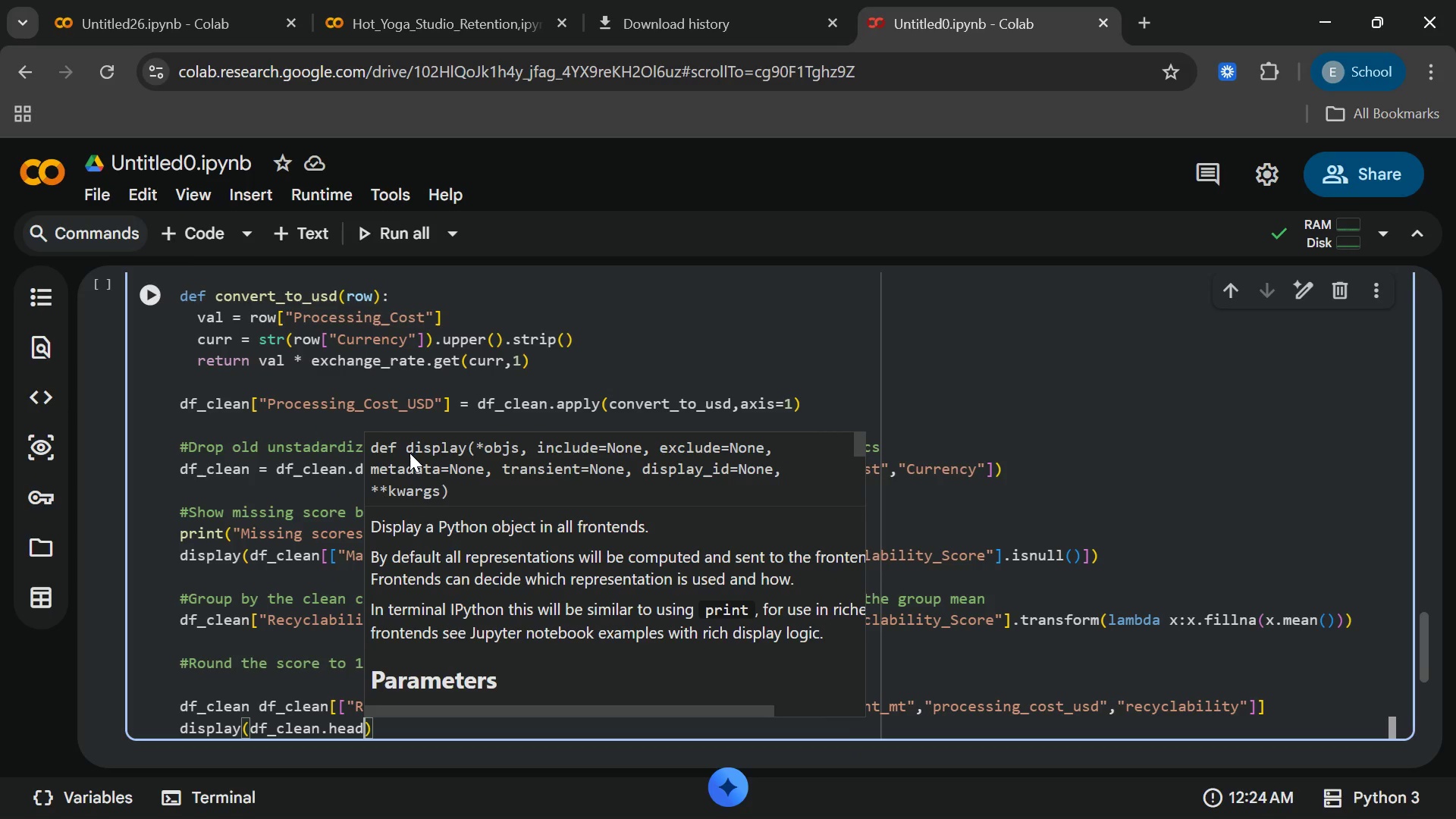 
key(Shift+9)
 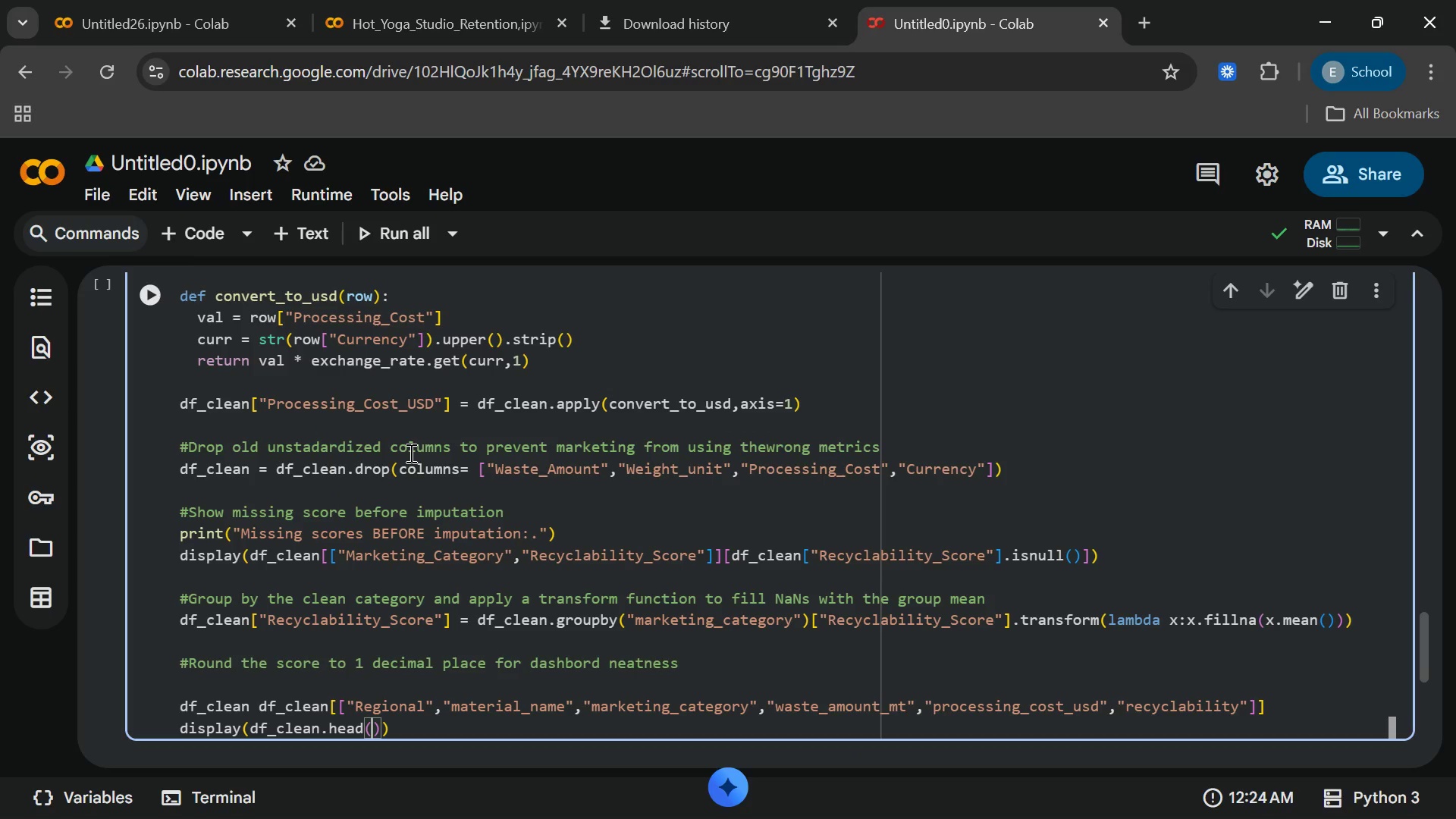 
hold_key(key=ArrowRight, duration=0.36)
 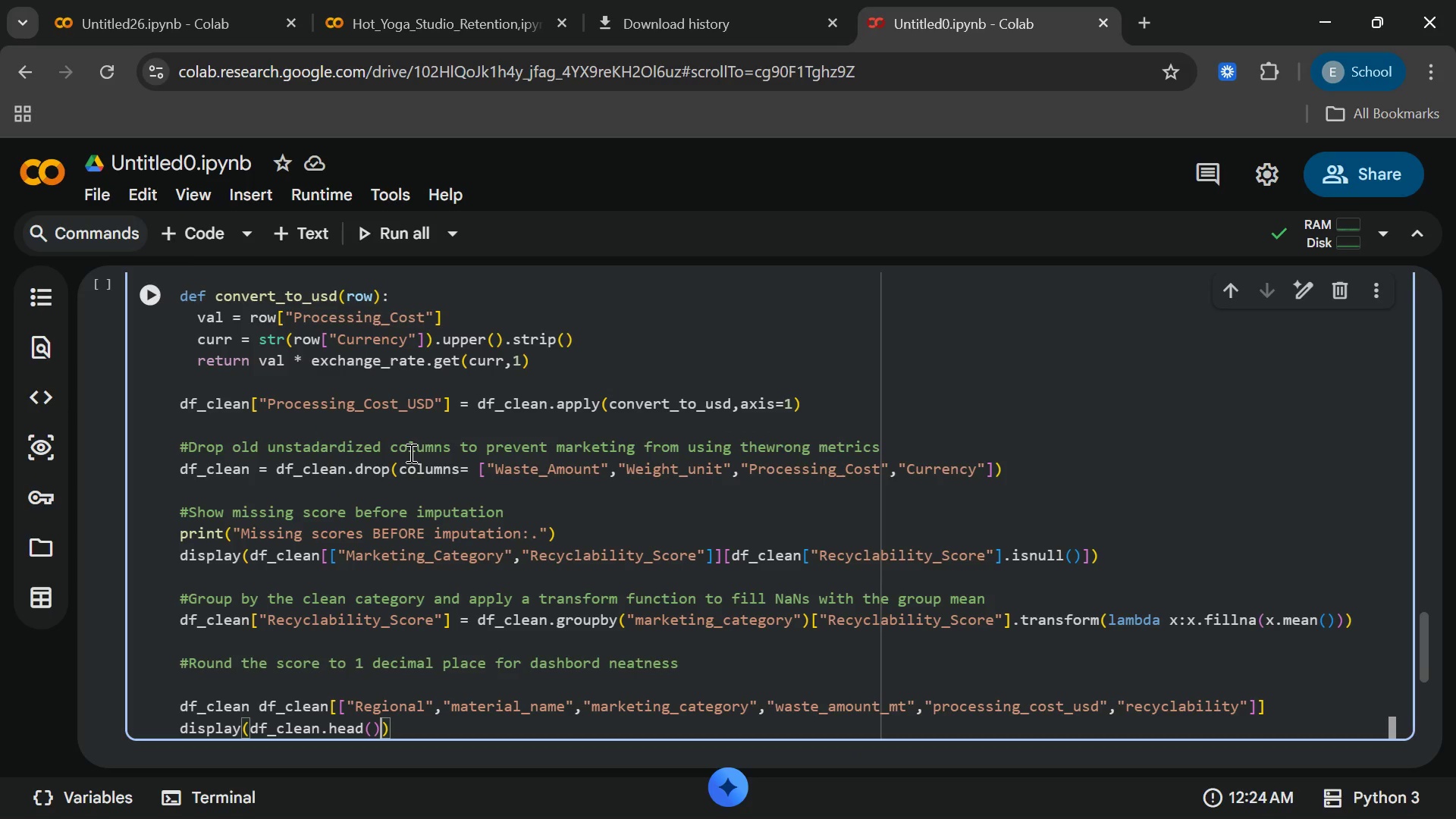 
key(ArrowLeft)
 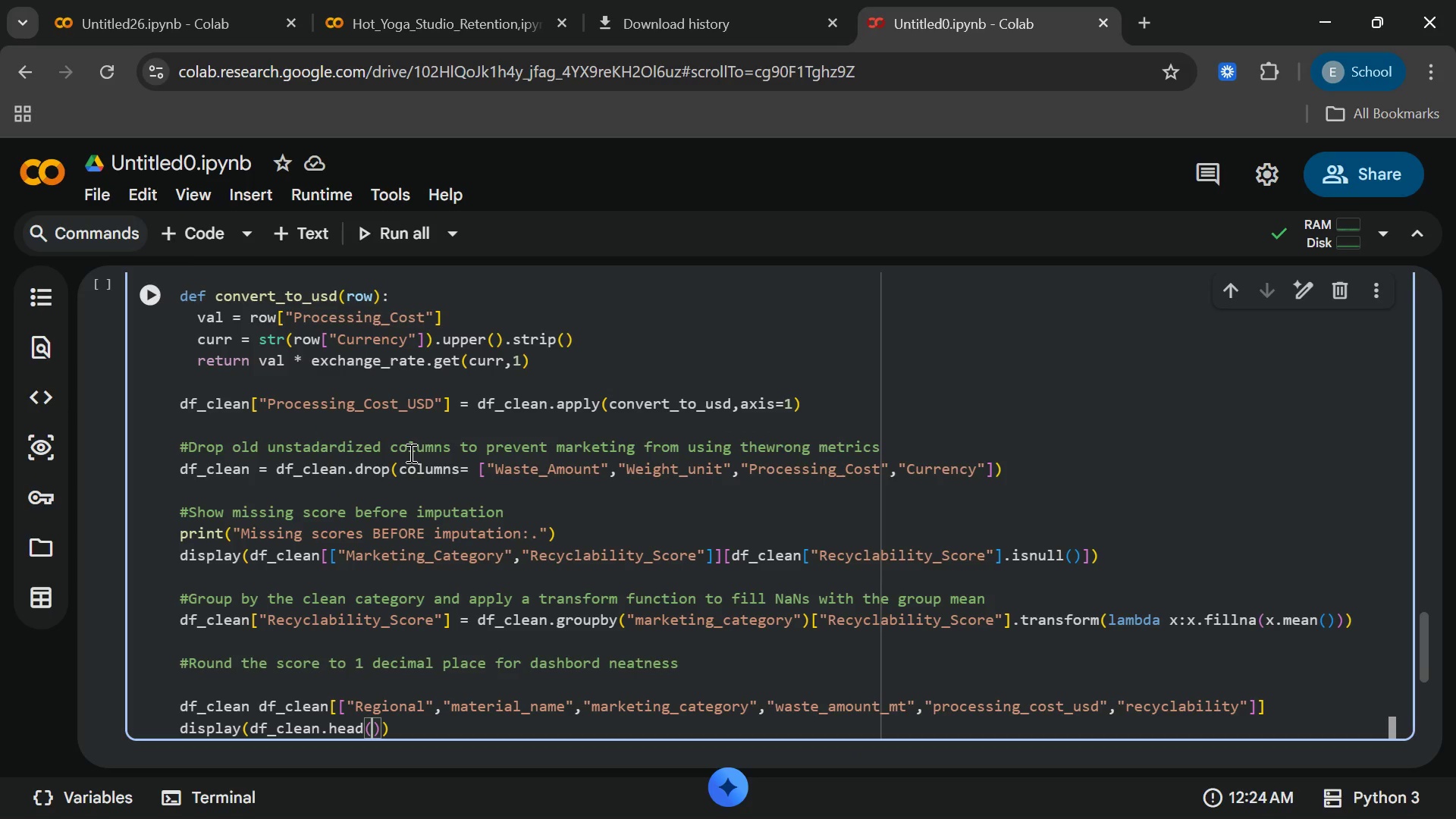 
type(10[End])
 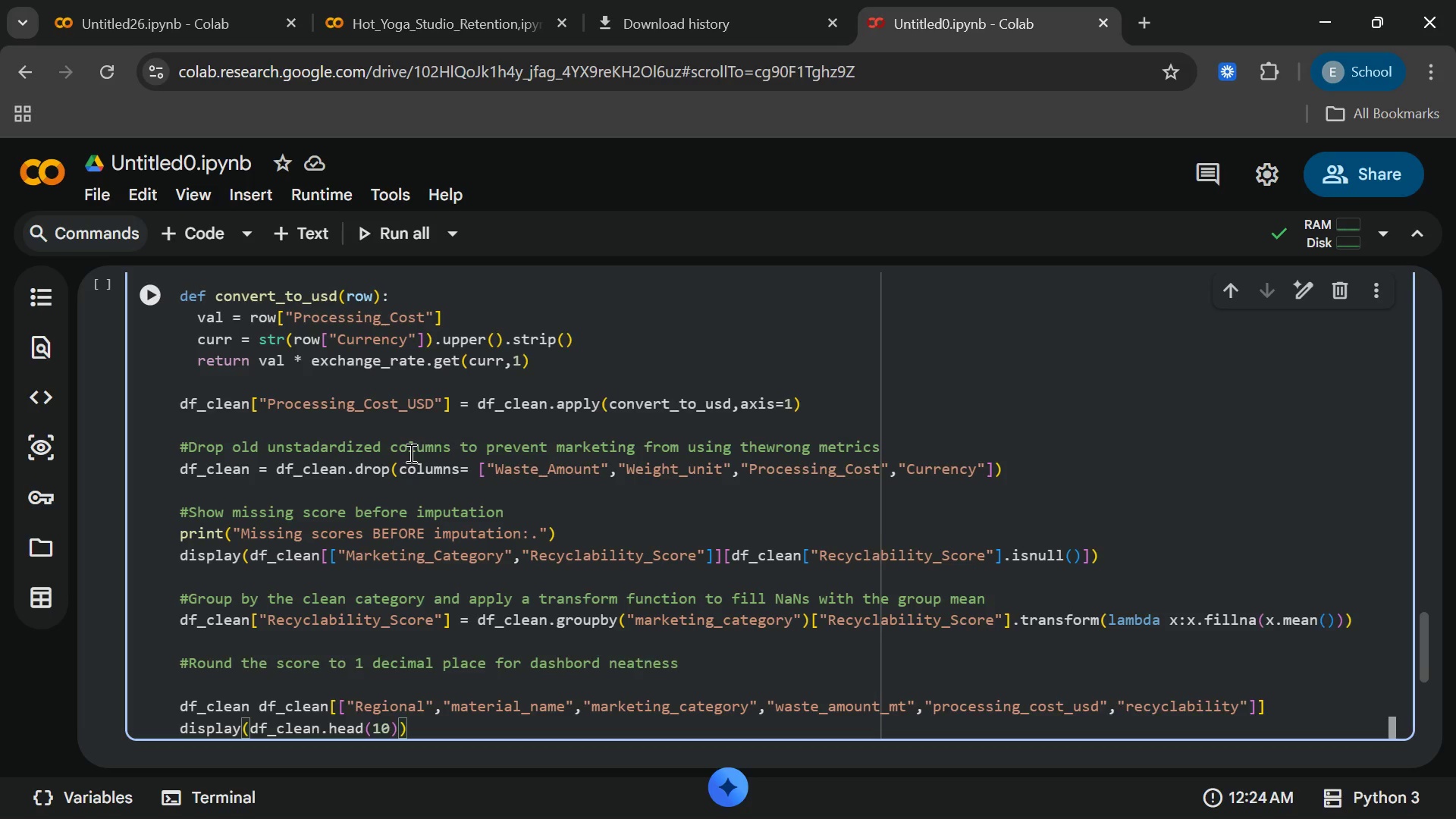 
key(Enter)
 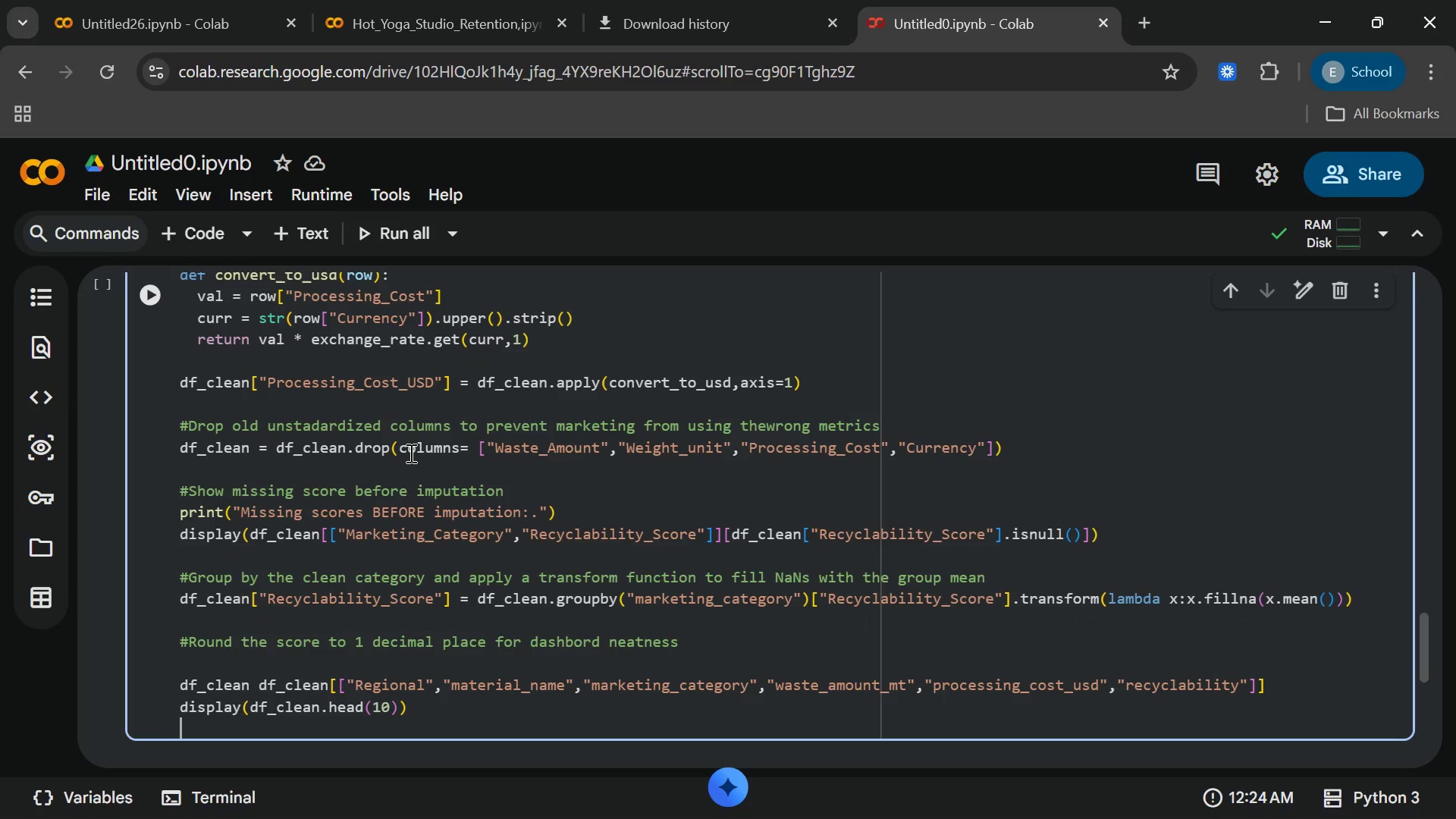 
key(Enter)
 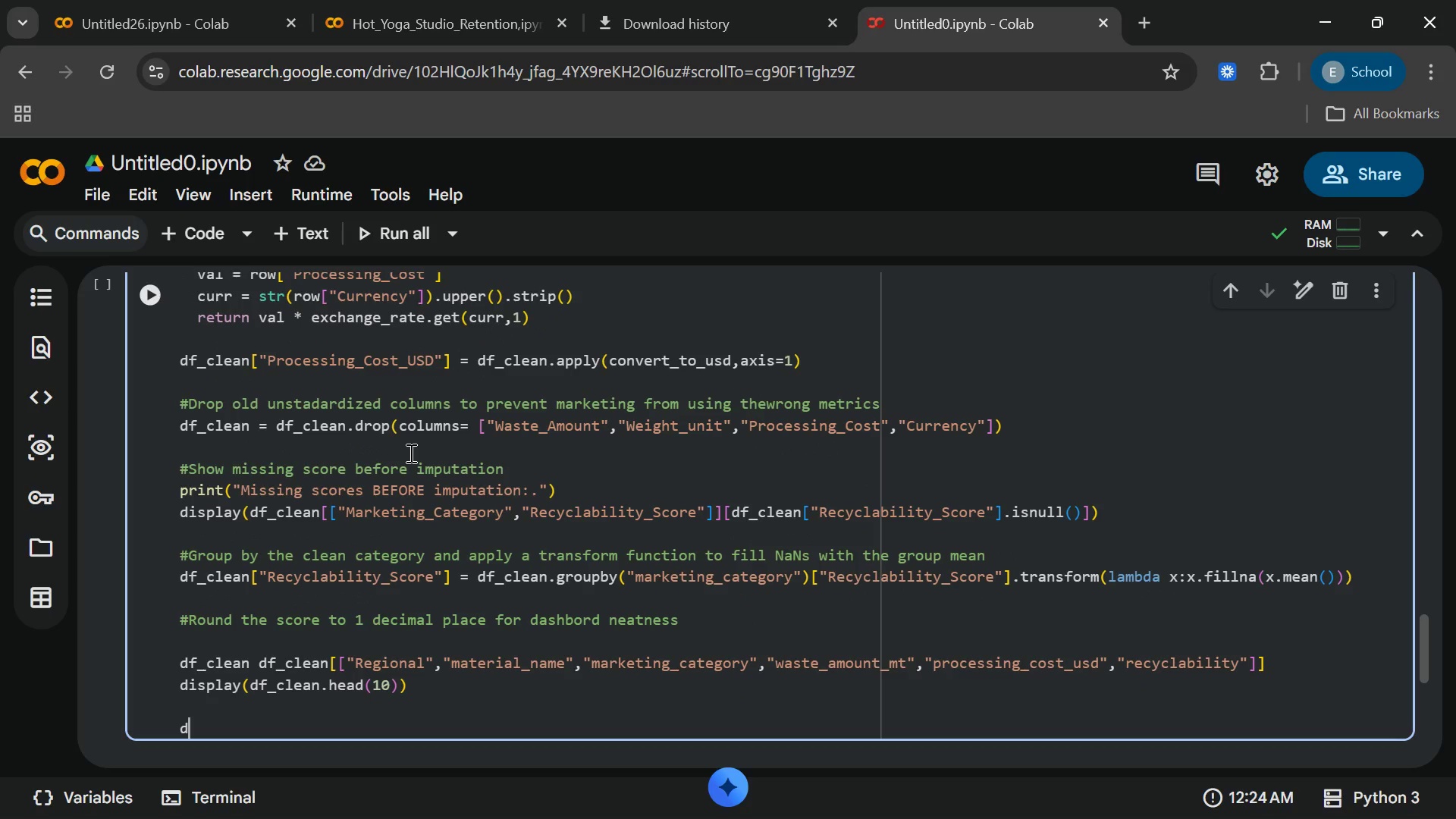 
type(display)
 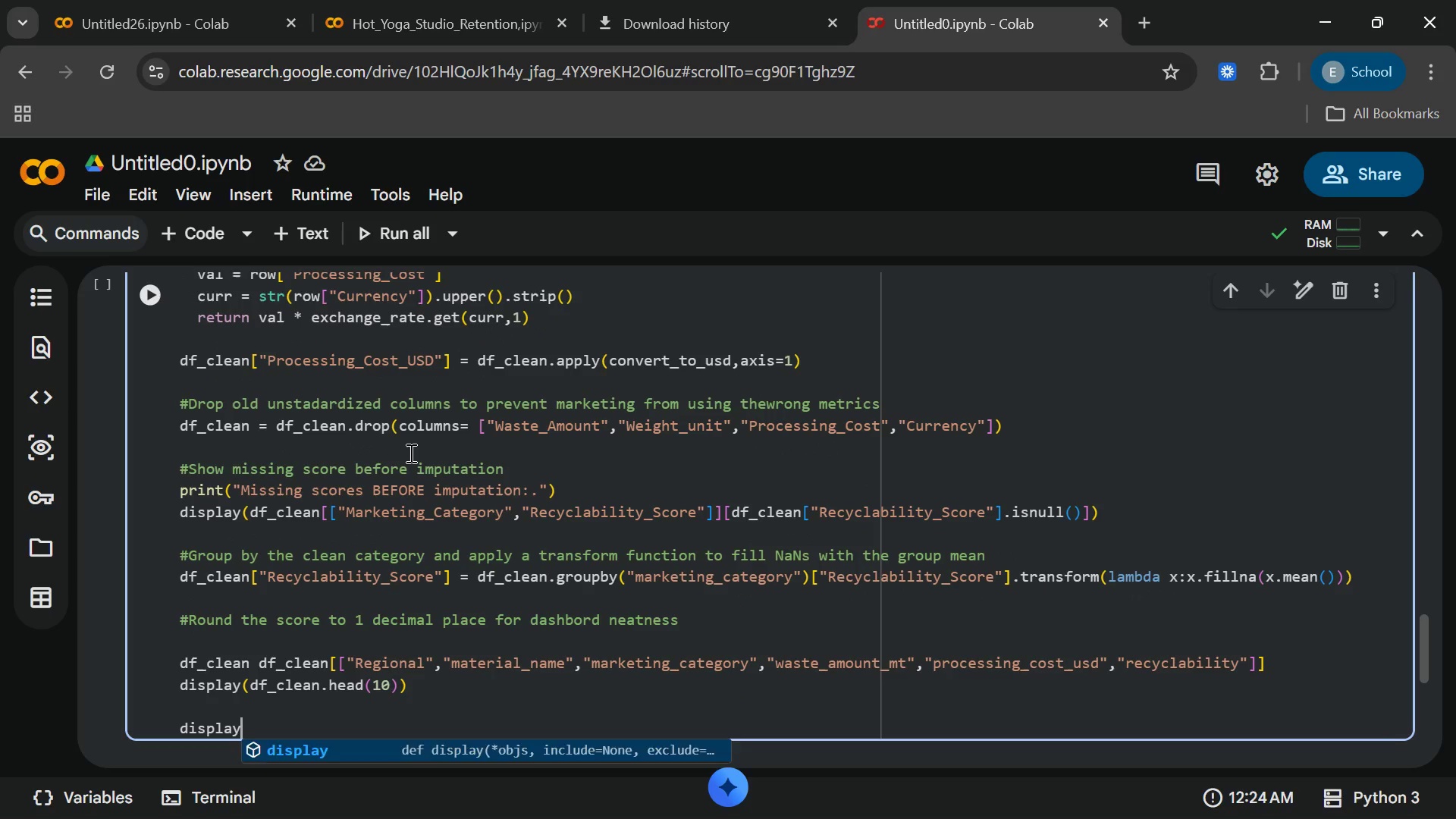 
key(Enter)
 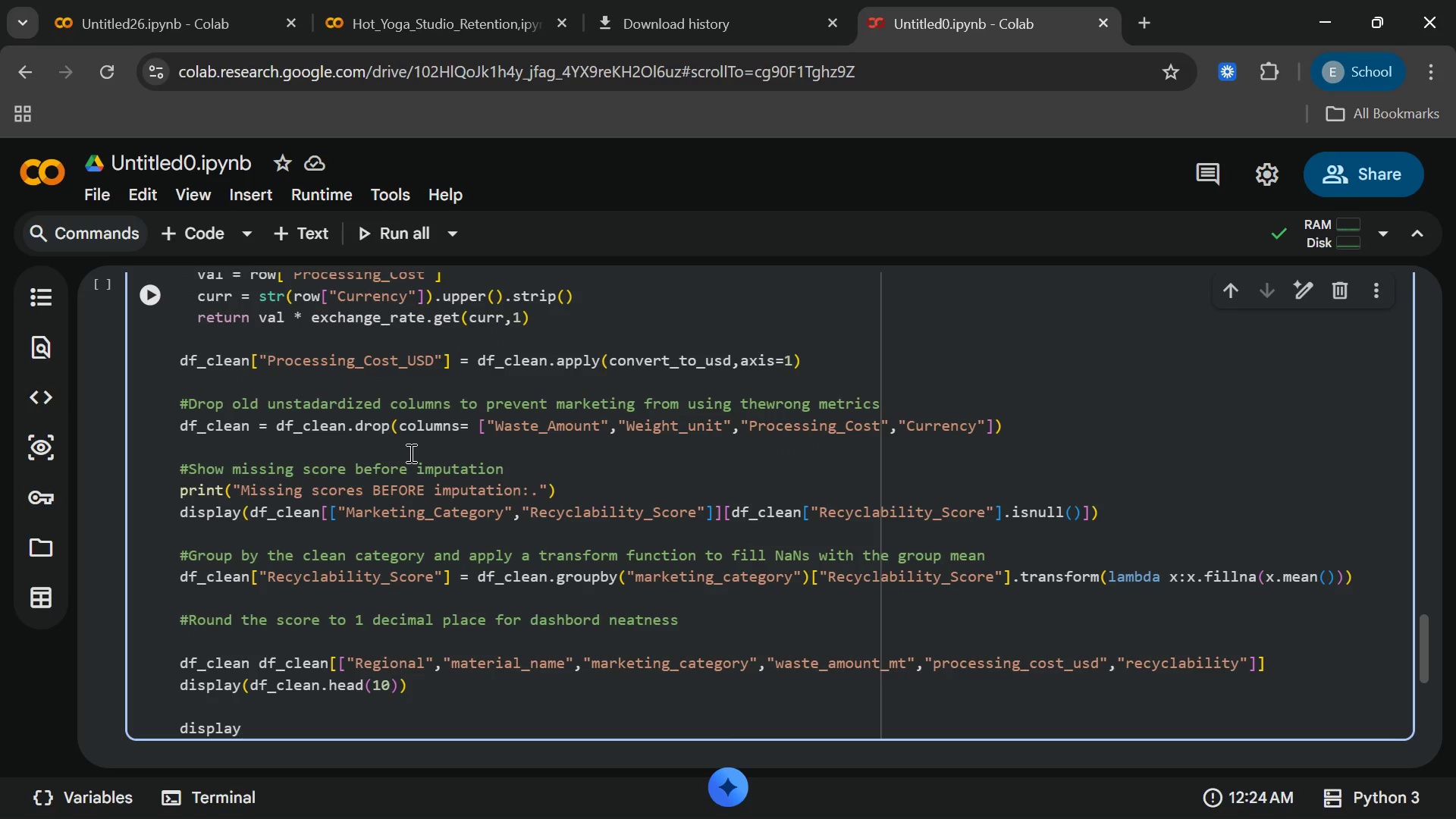 
hold_key(key=ShiftRight, duration=0.45)
 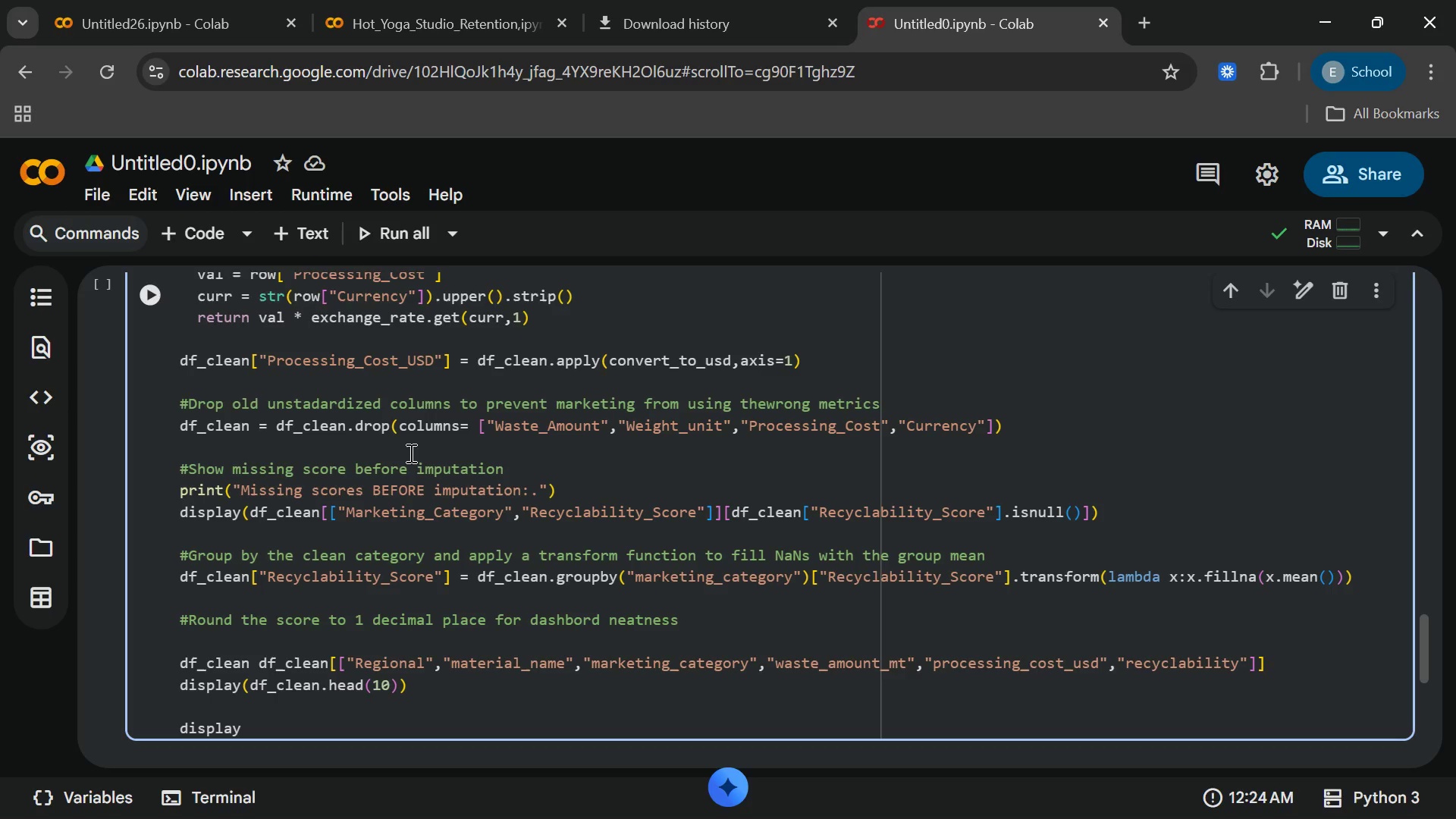 
wait(5.72)
 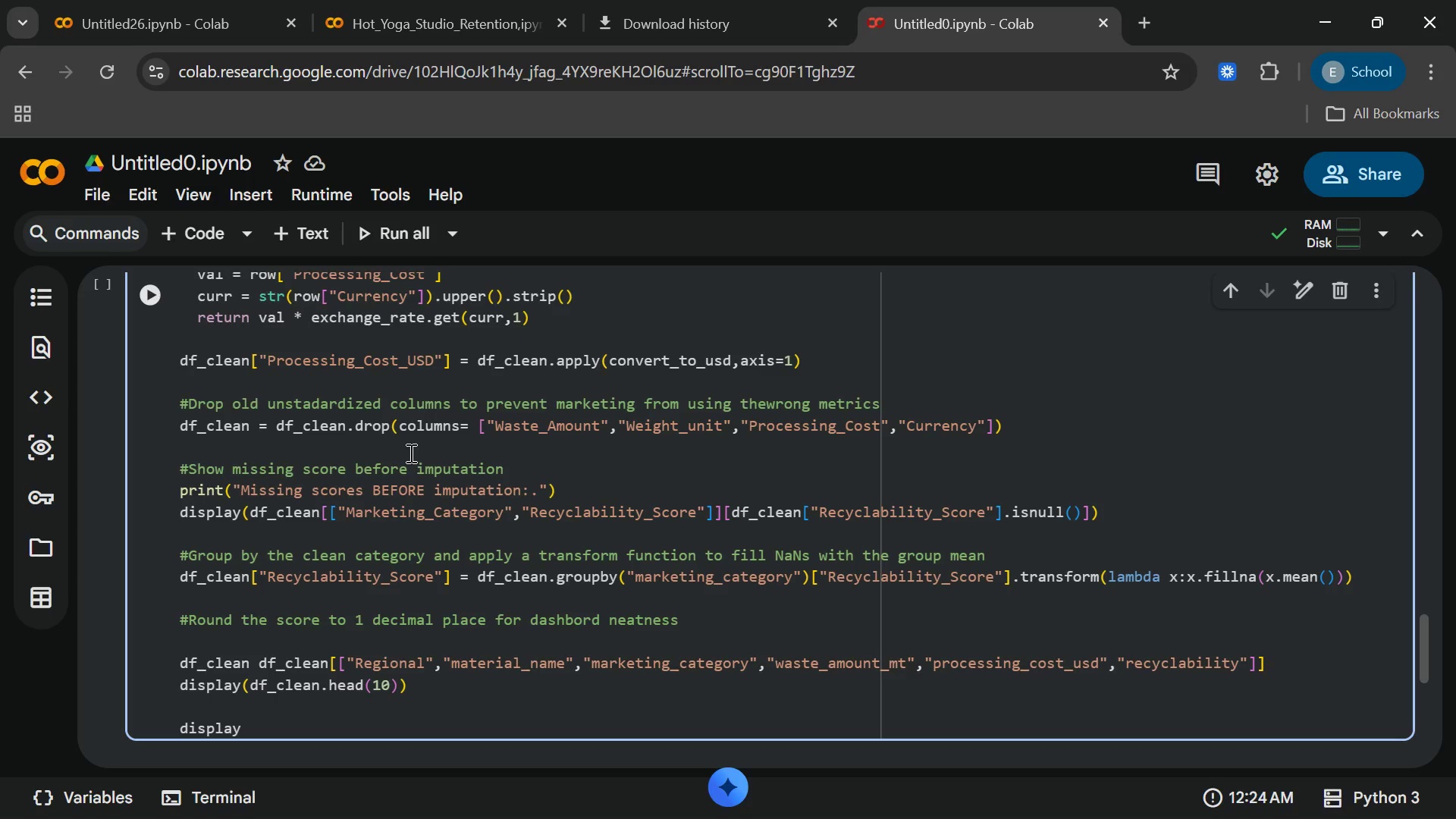 
type((df)
 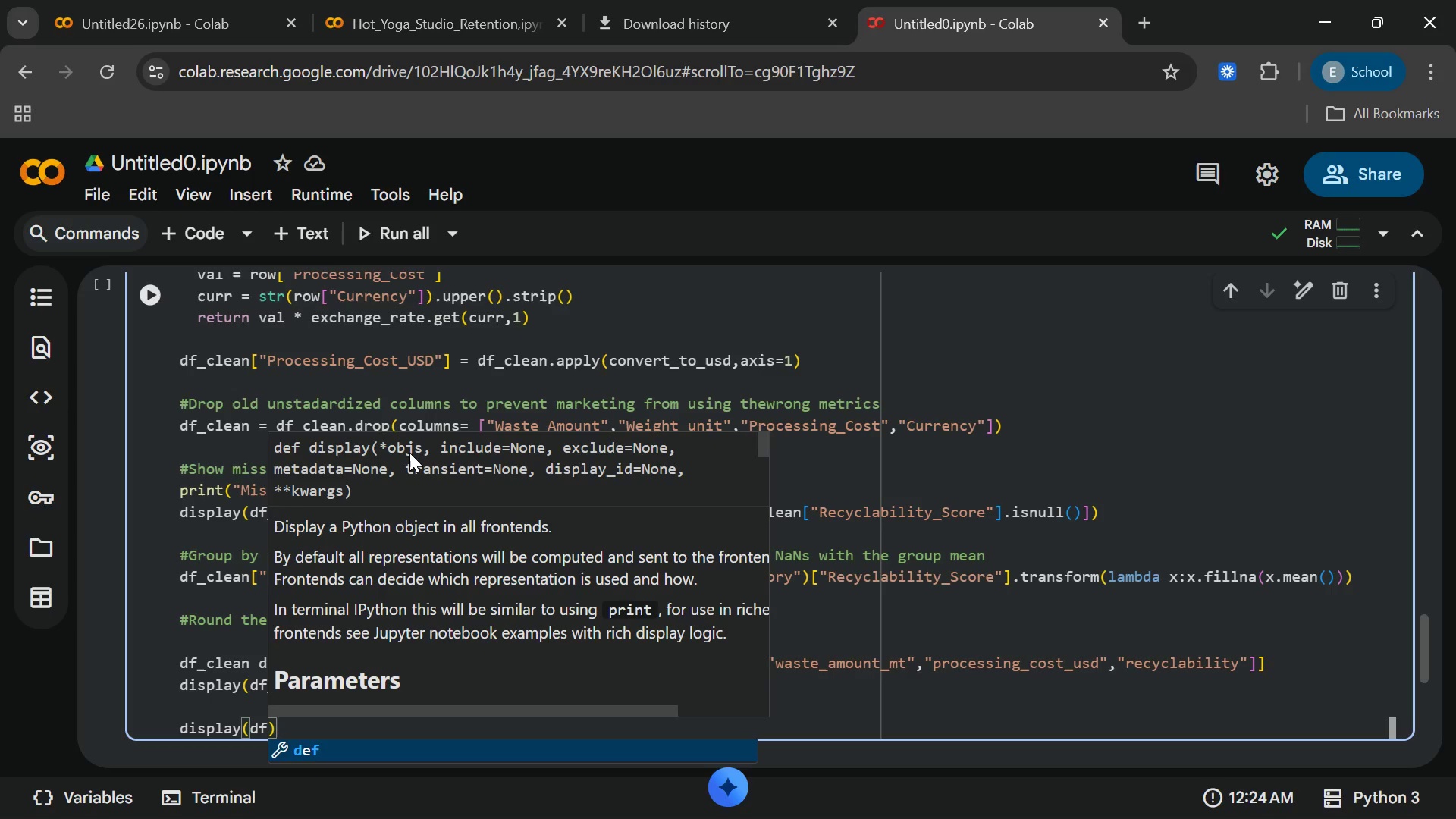 
wait(5.47)
 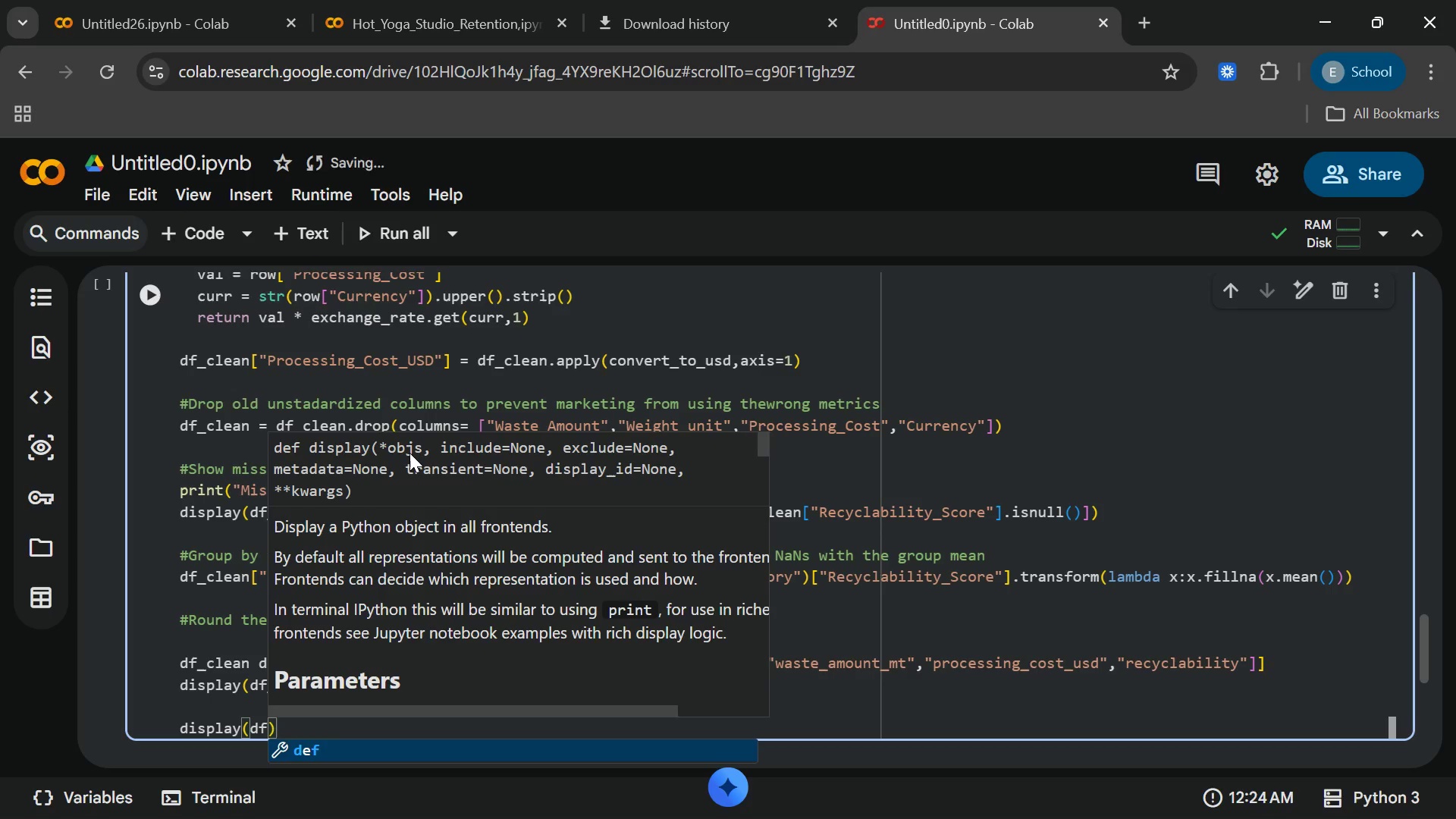 
type(_clean)
 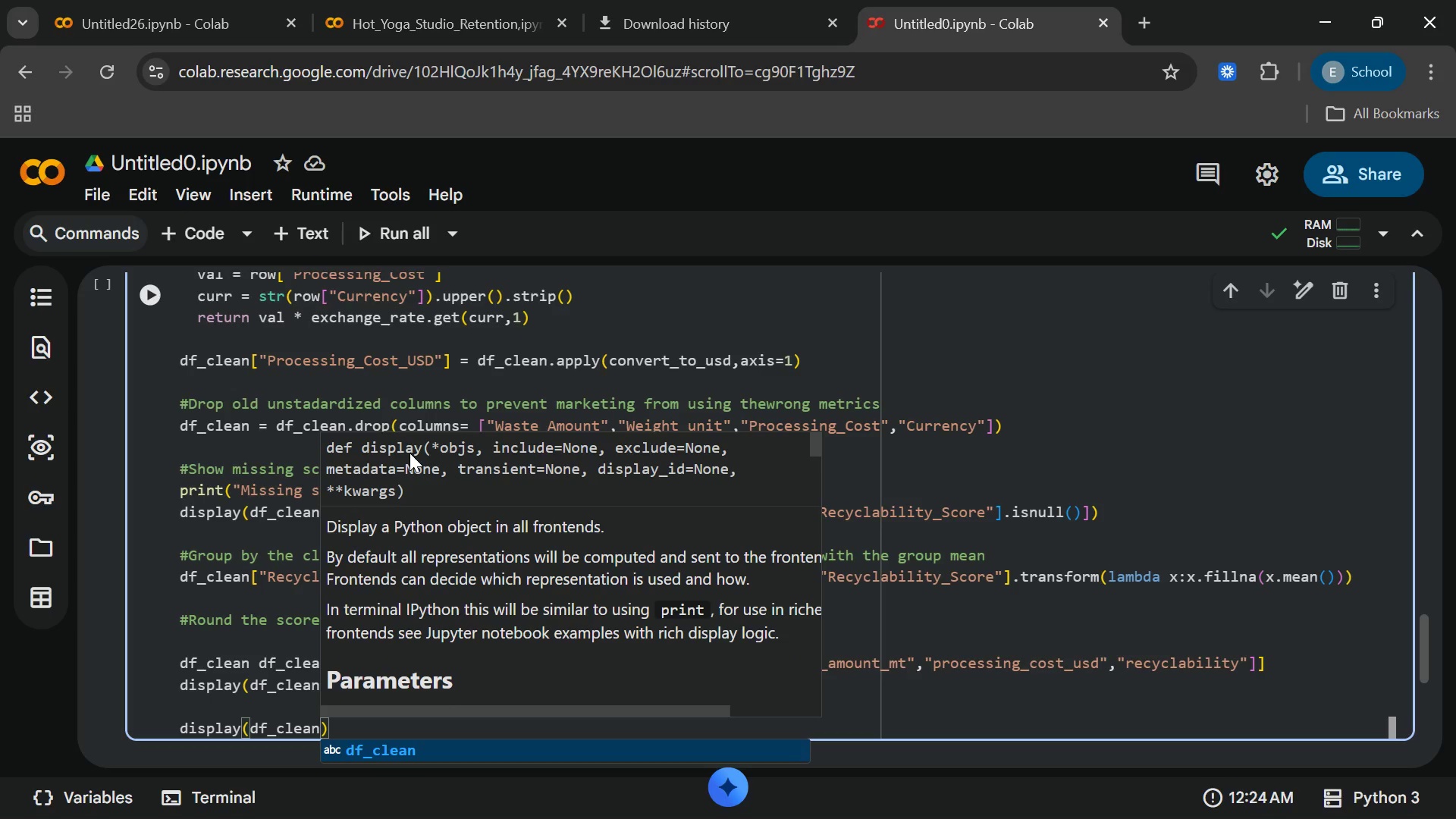 
key(Enter)
 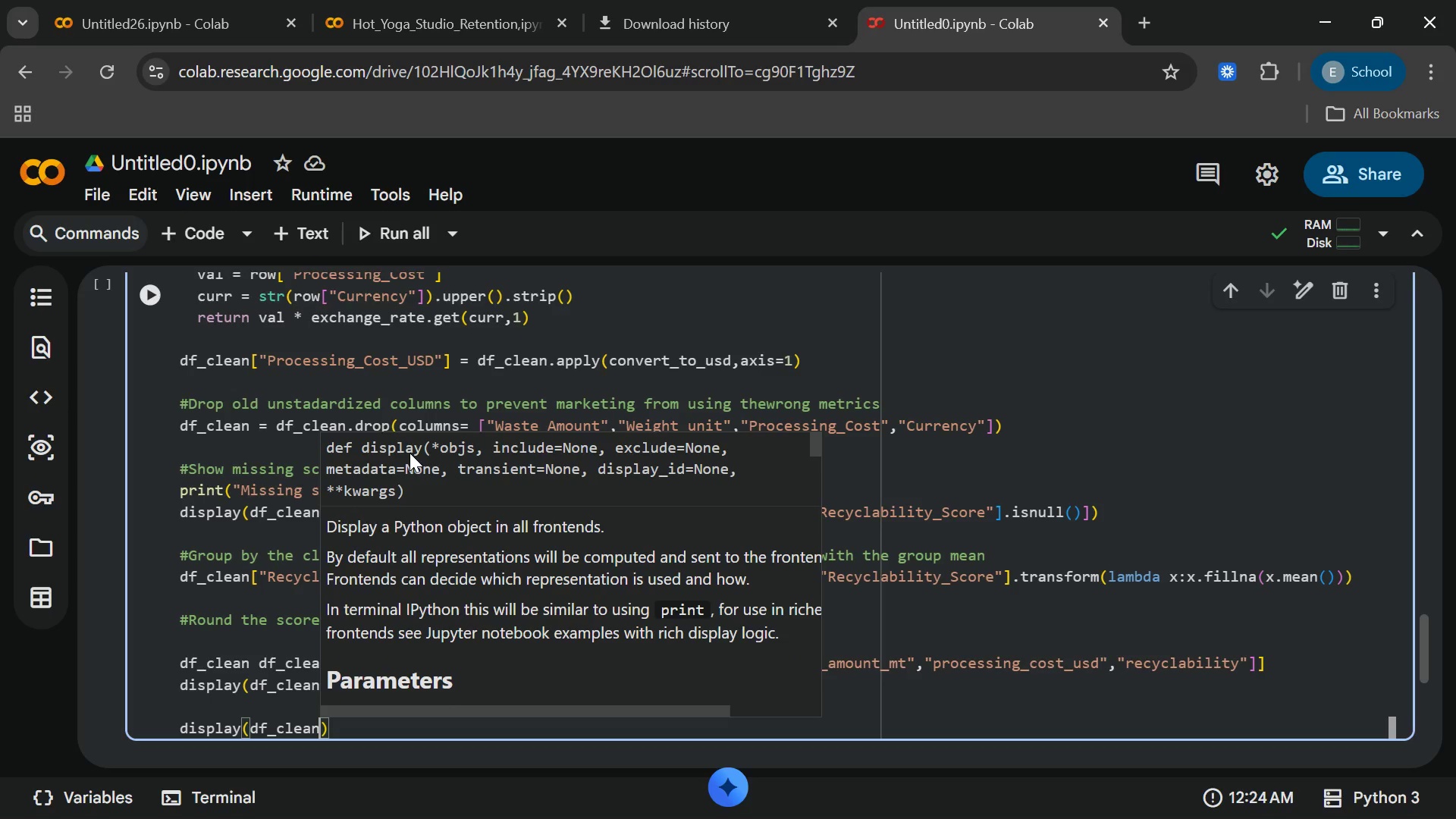 
type(.info)
 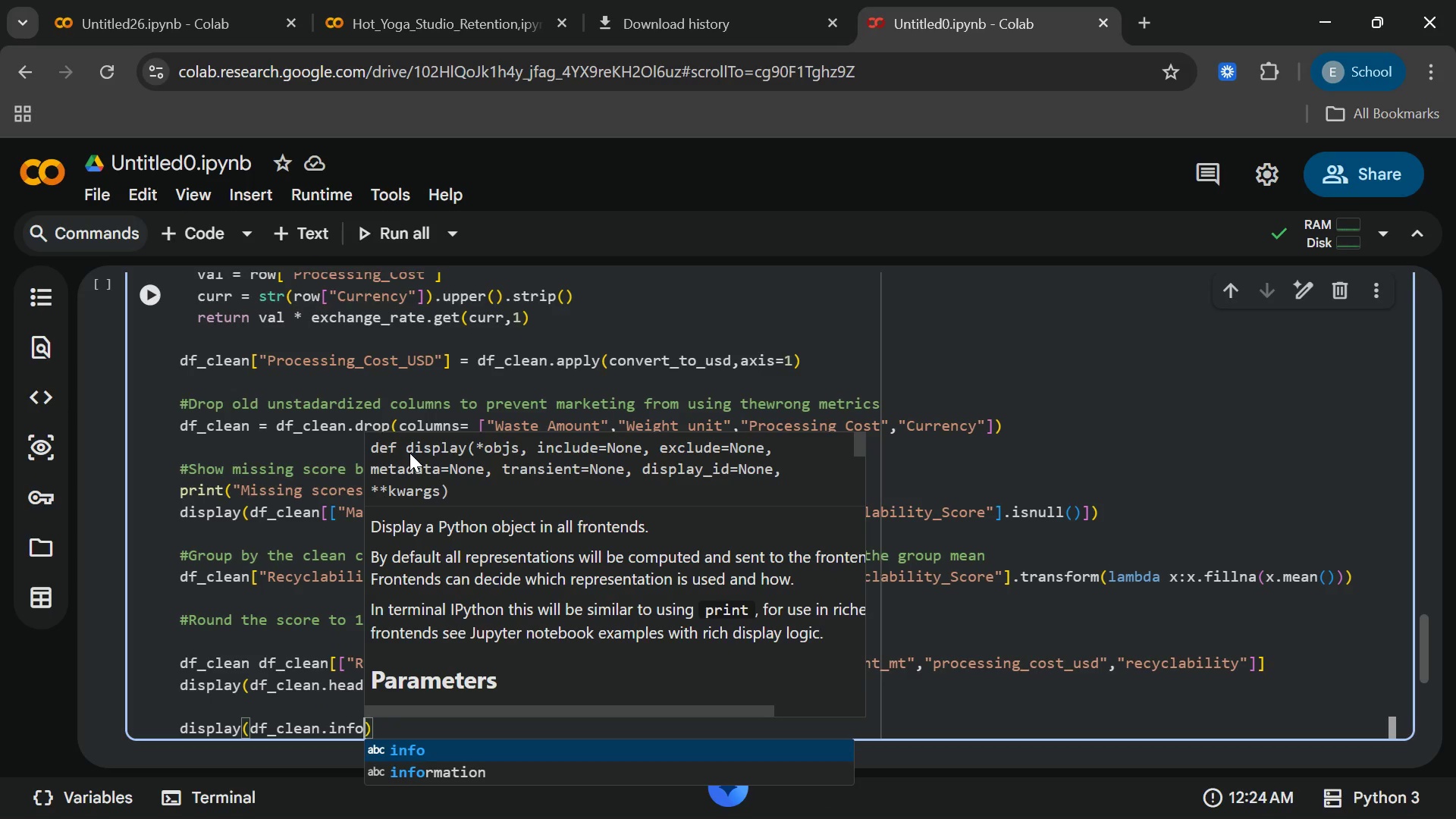 
key(Enter)
 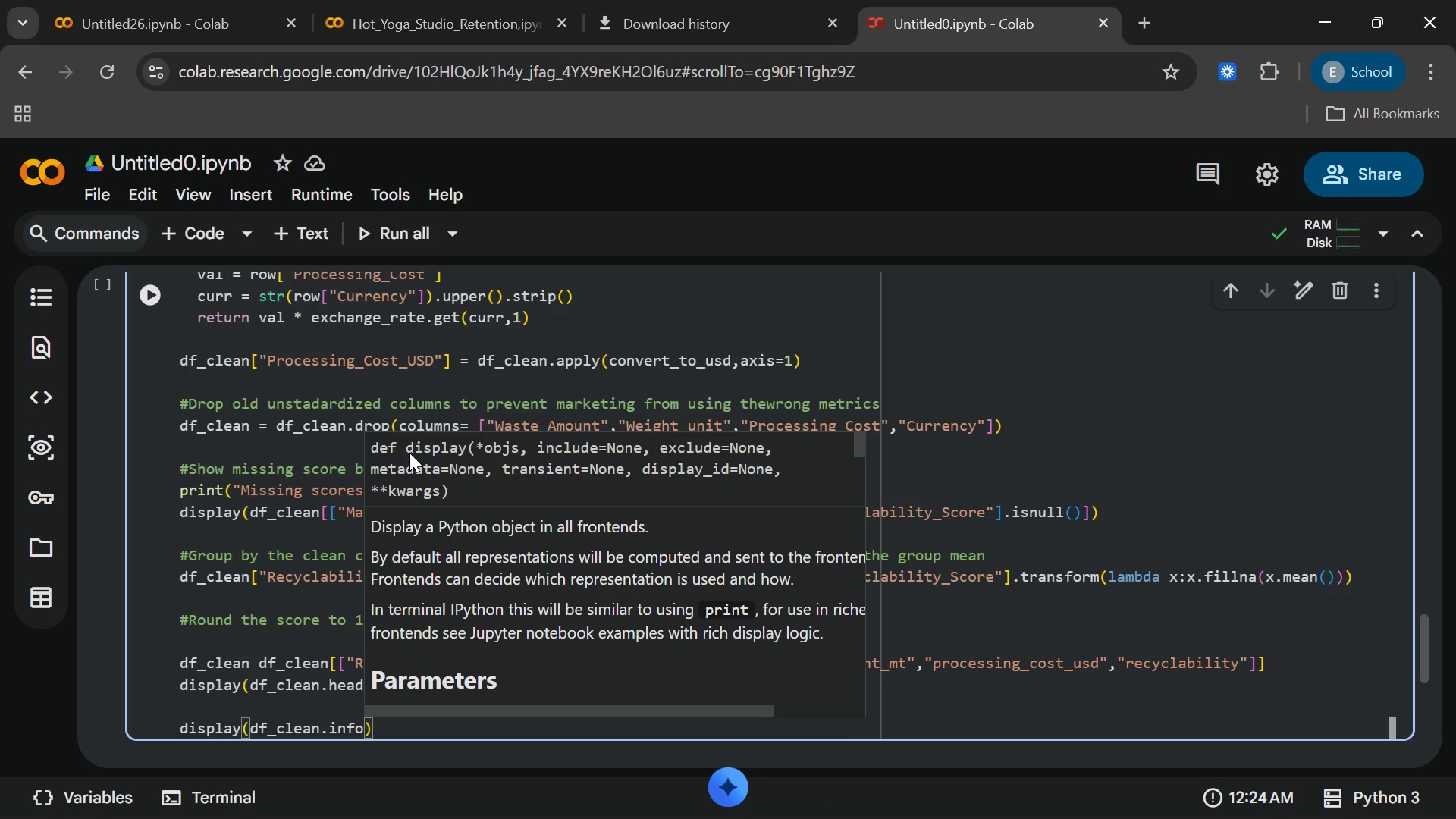 
key(Shift+9)
 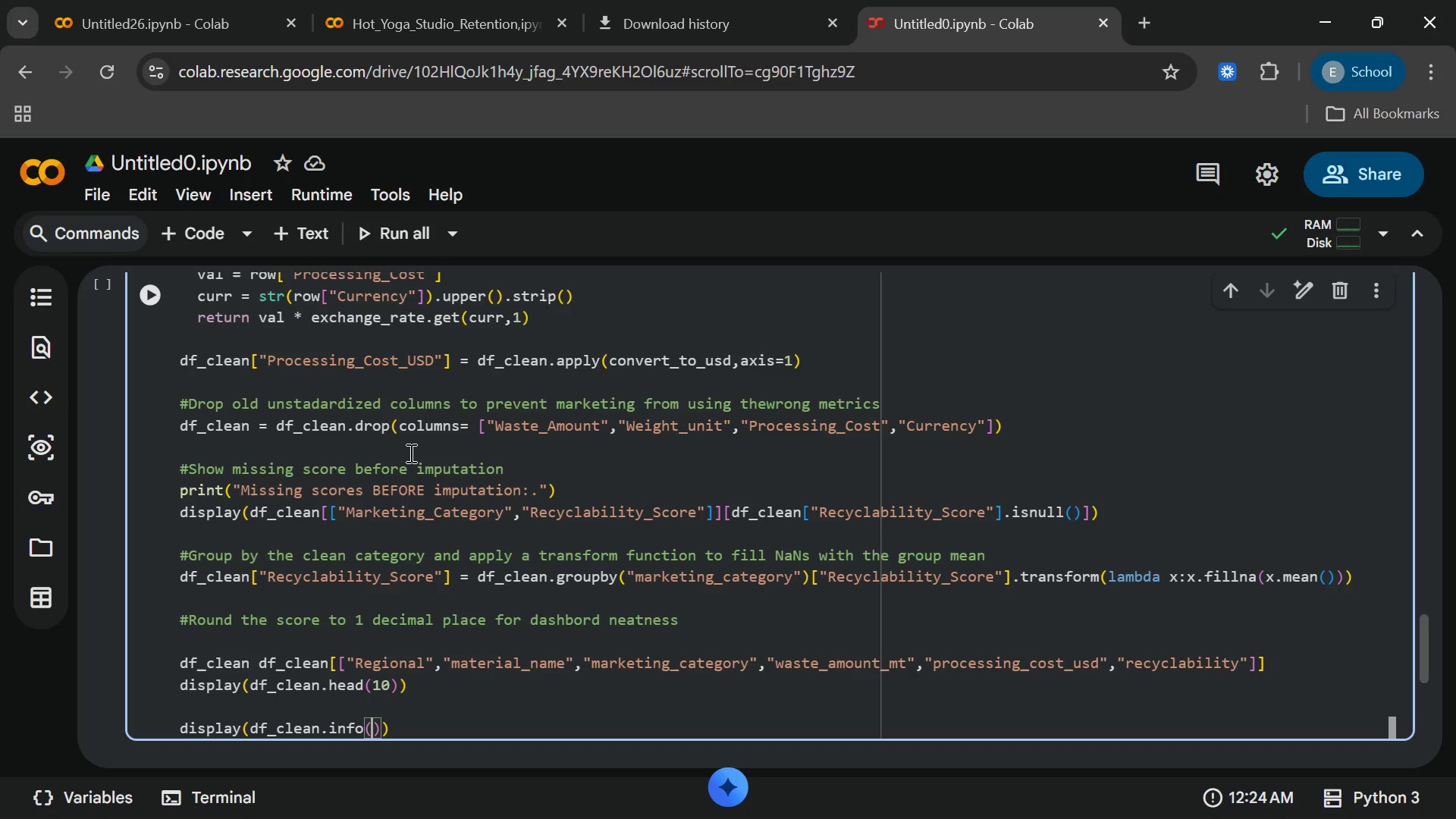 
key(ArrowRight)
 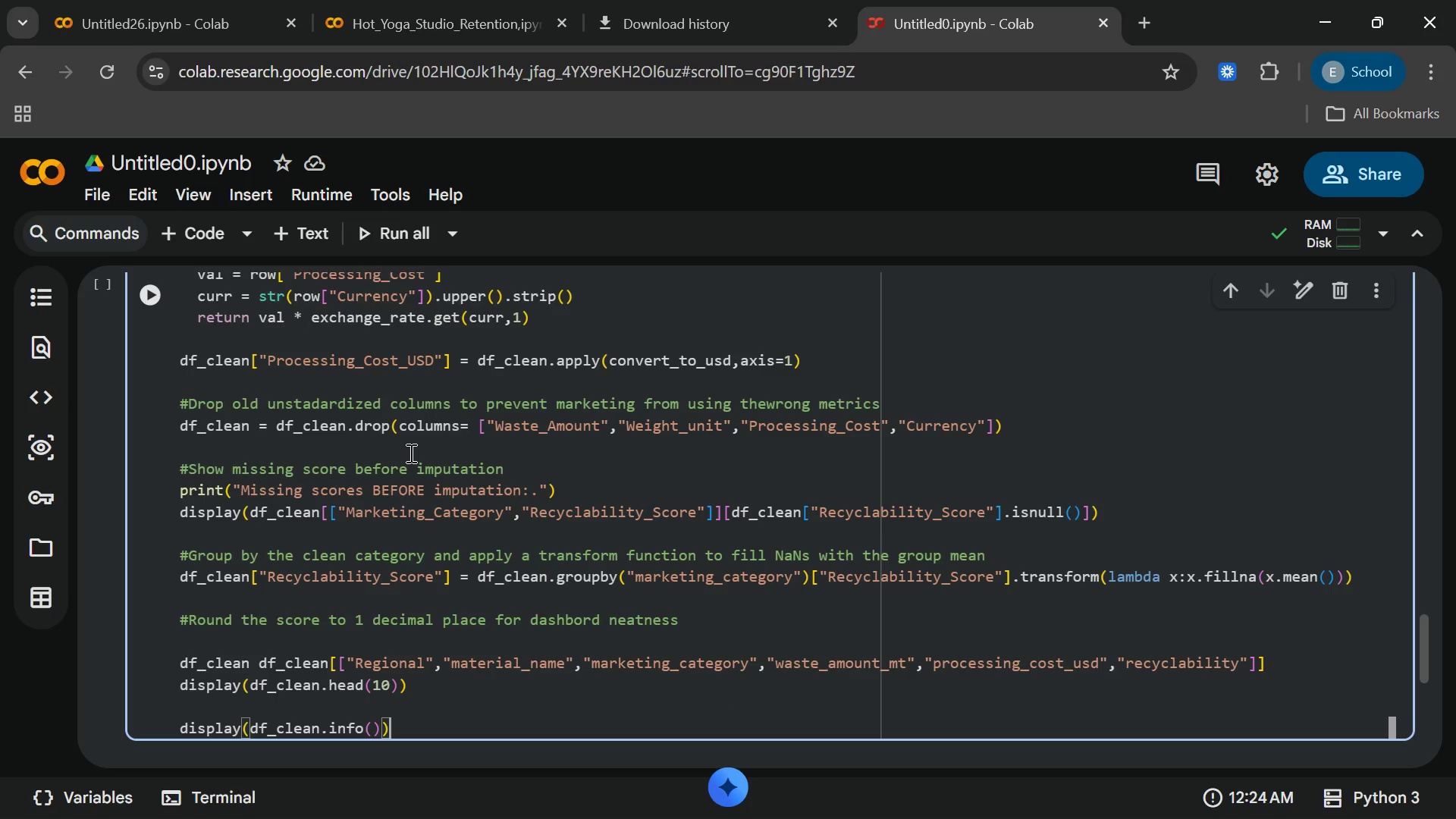 
key(ArrowRight)
 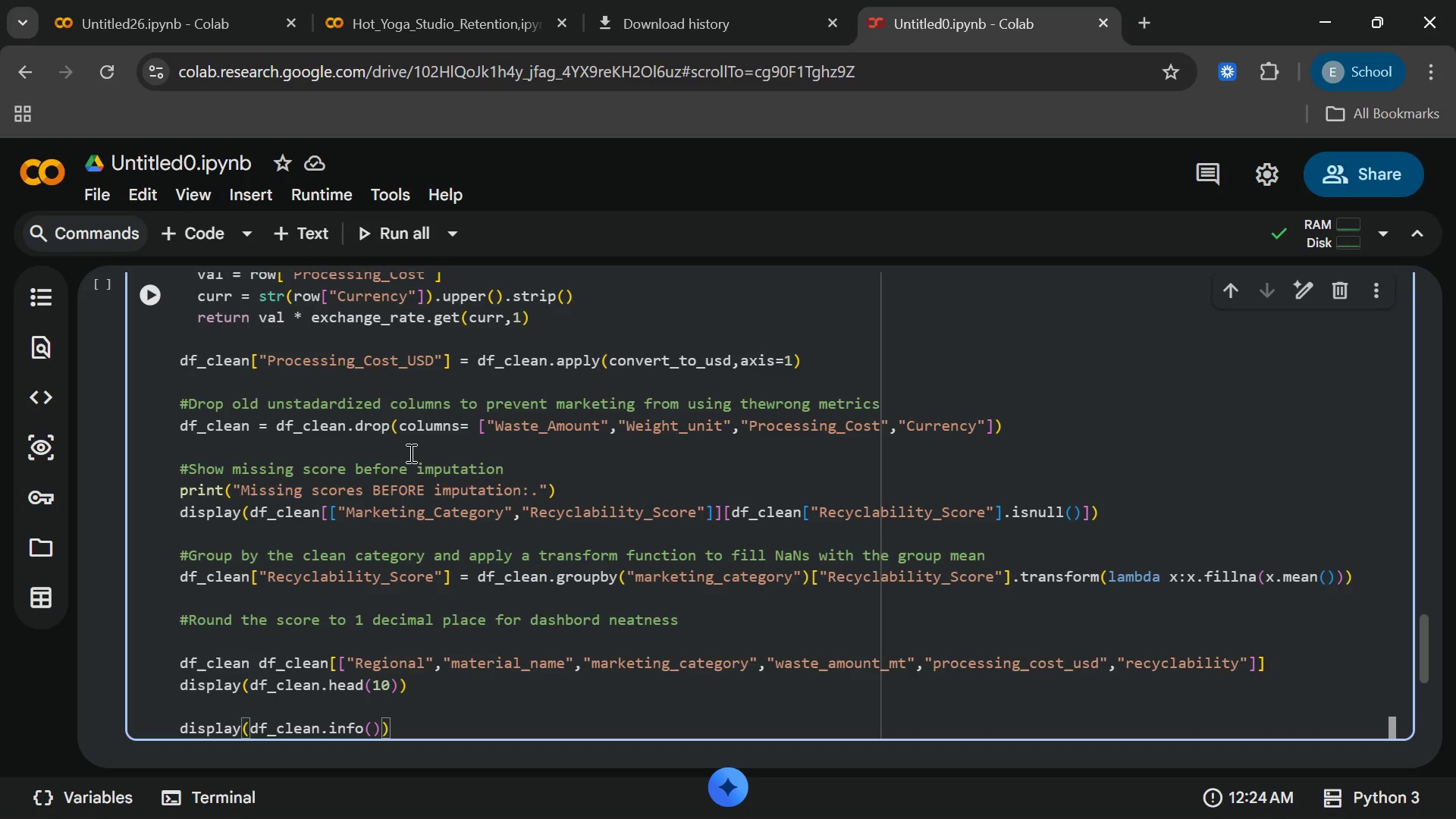 
key(Enter)
 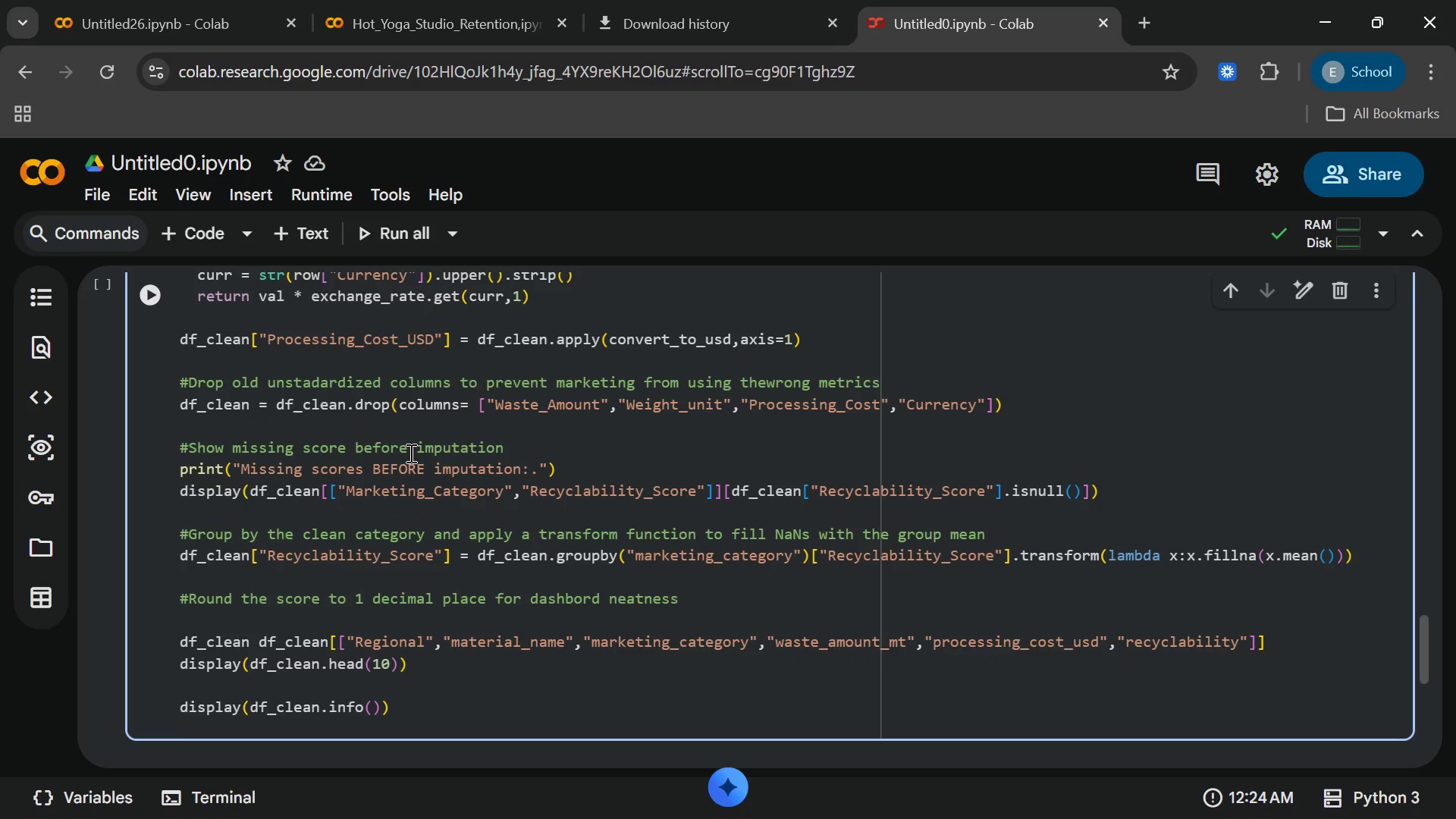 
key(Enter)
 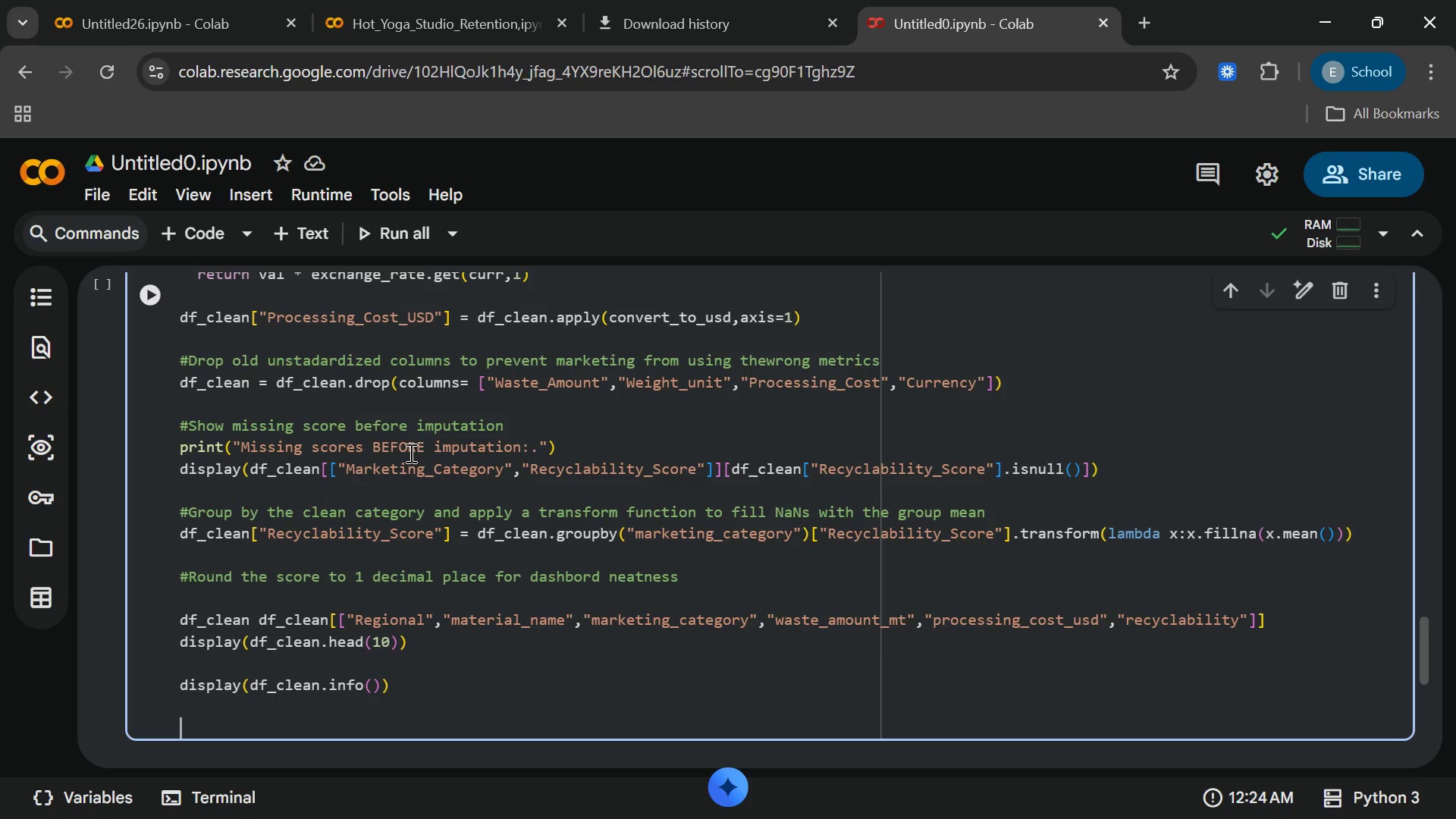 
type(fig,axes)
 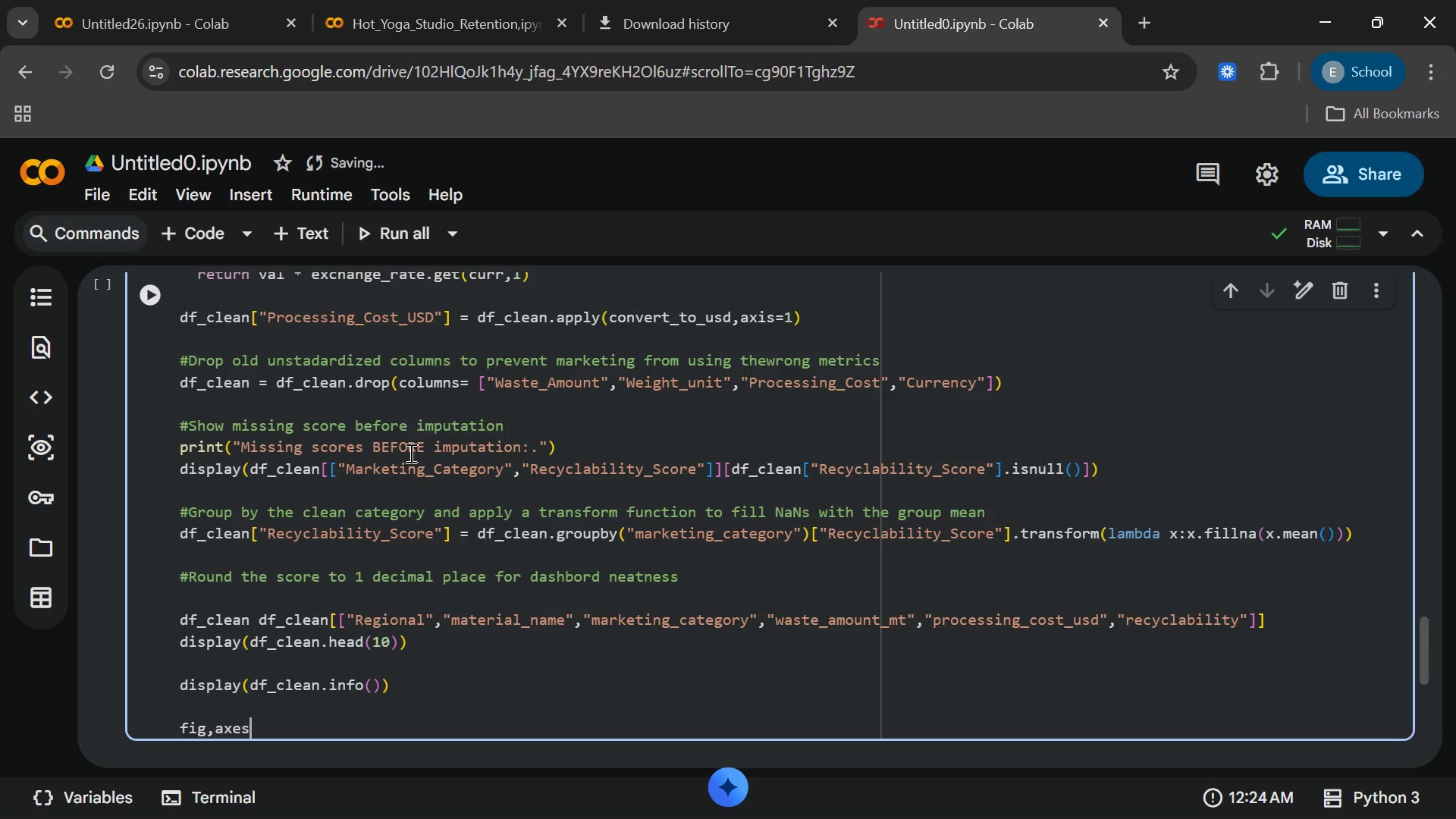 
key(Equal)
 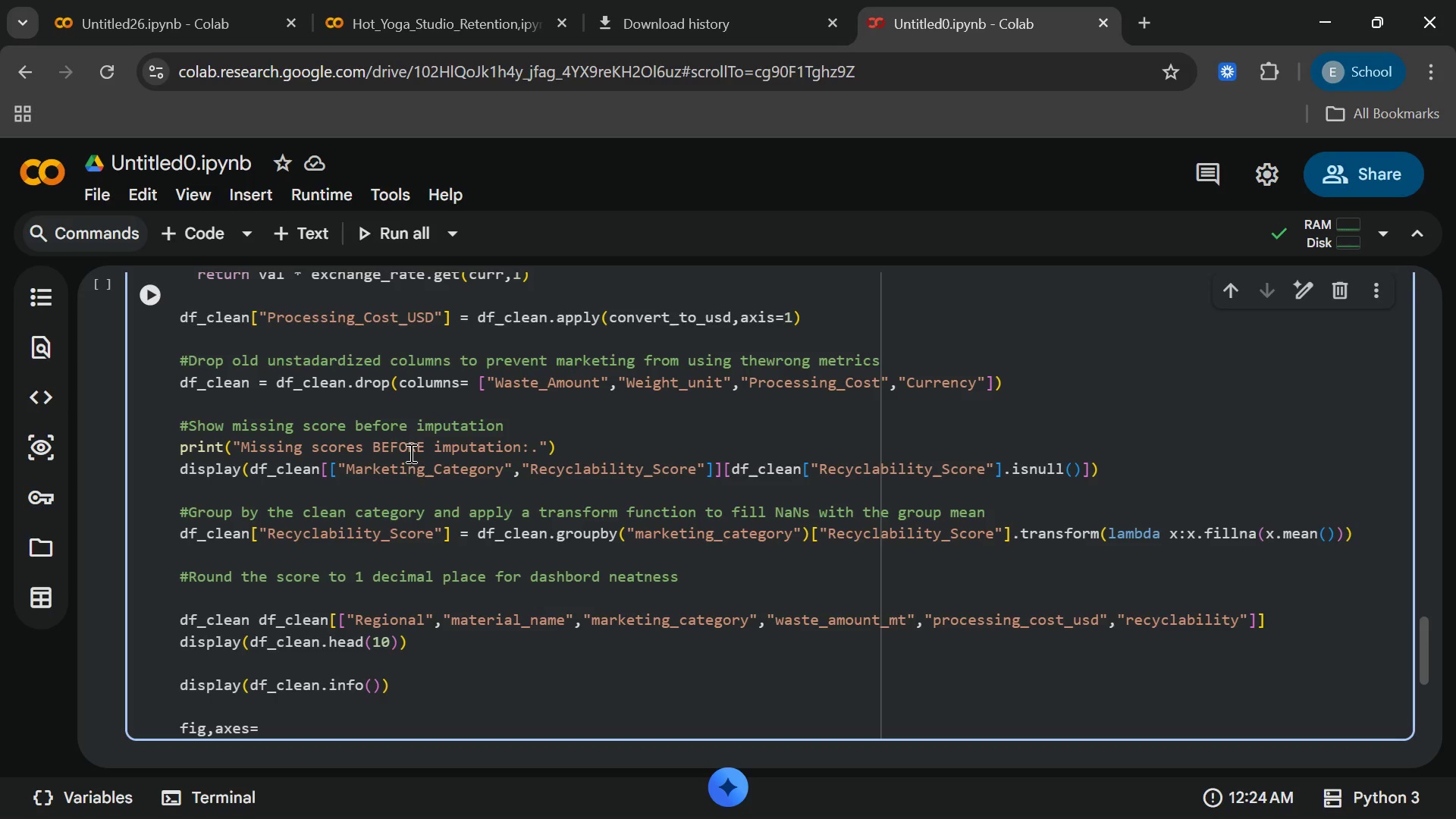 
type( )
key(Backspace)
key(Backspace)
type( = plt.subplo)
 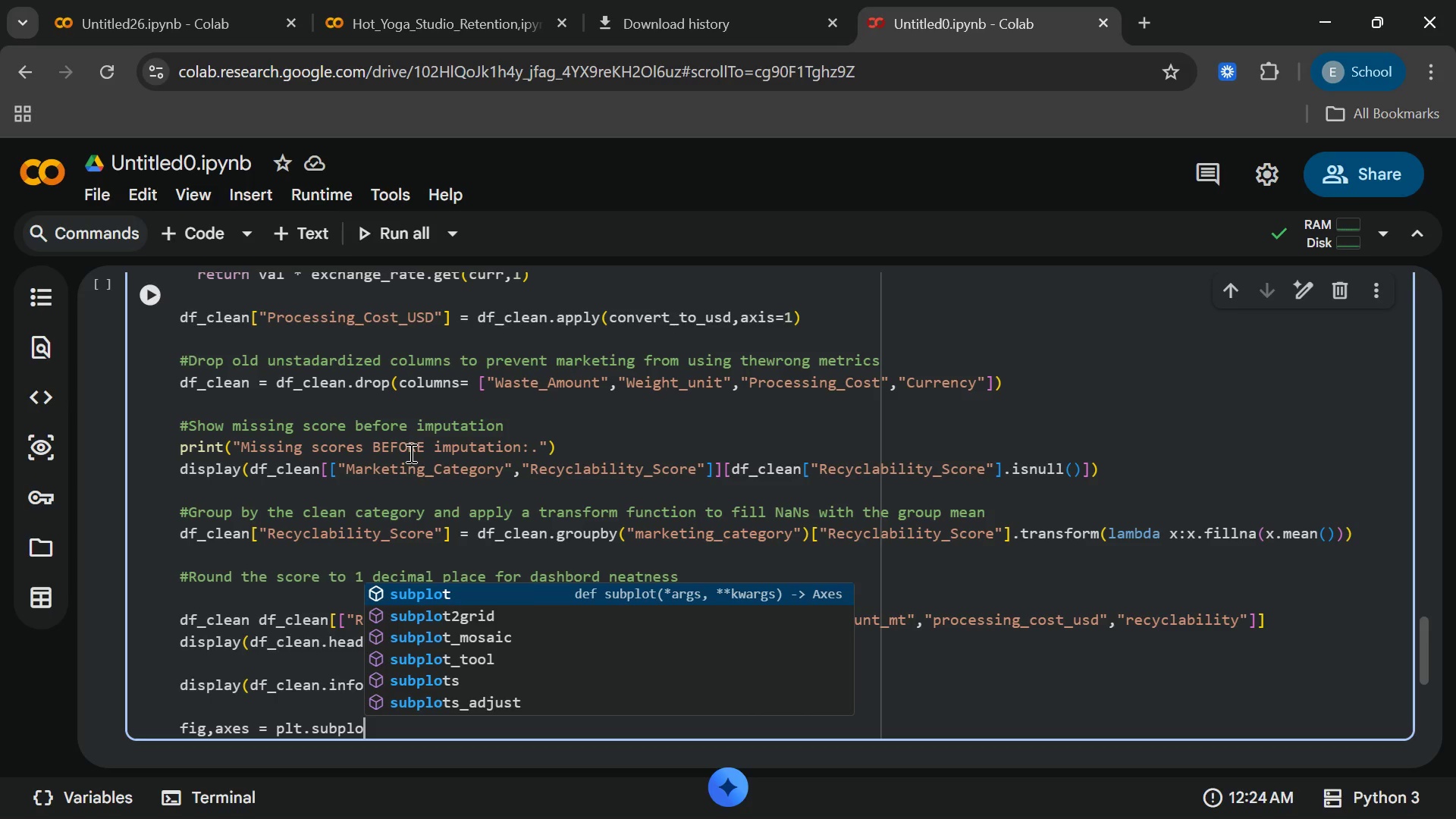 
key(Enter)
 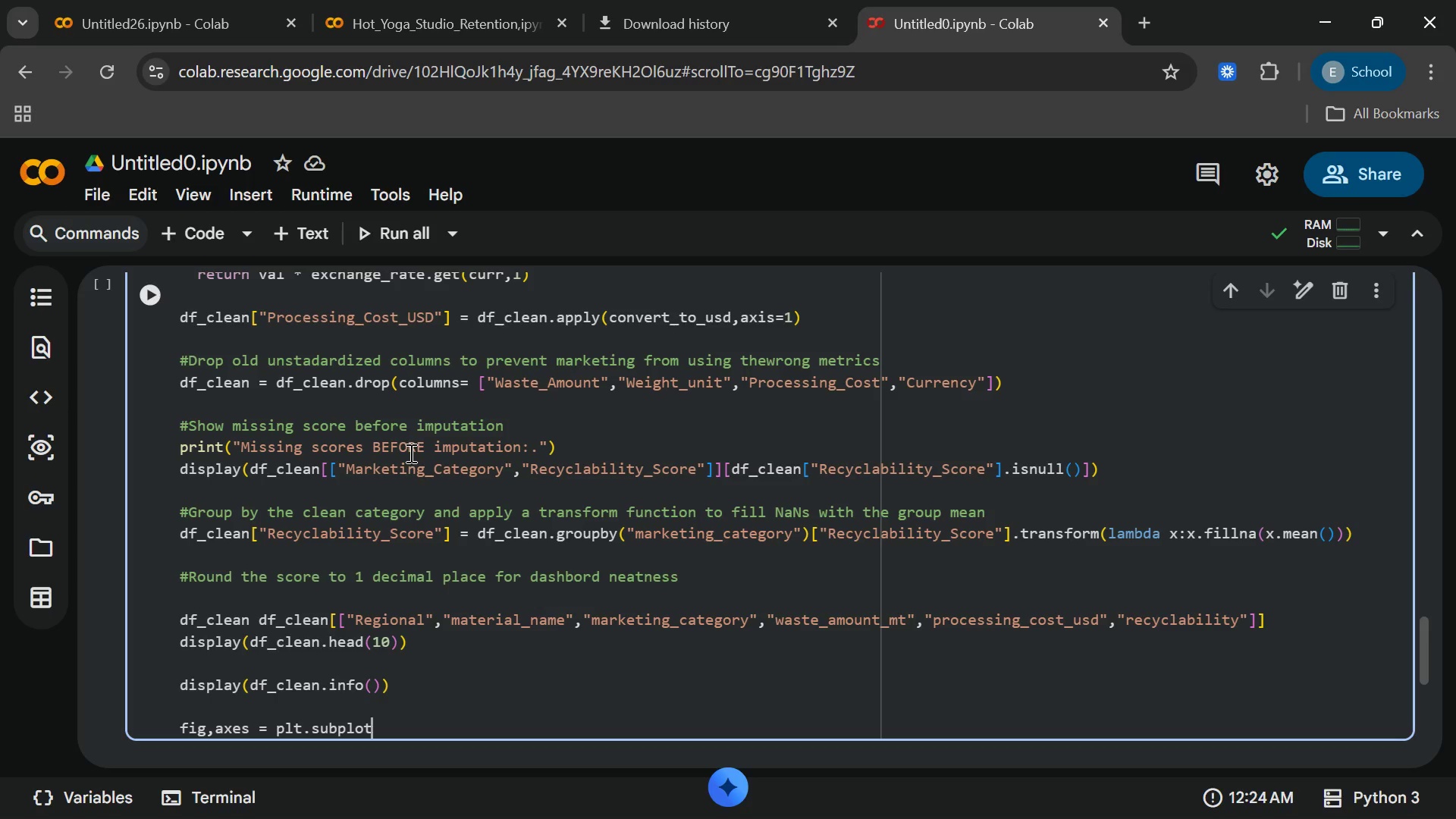 
key(S)
 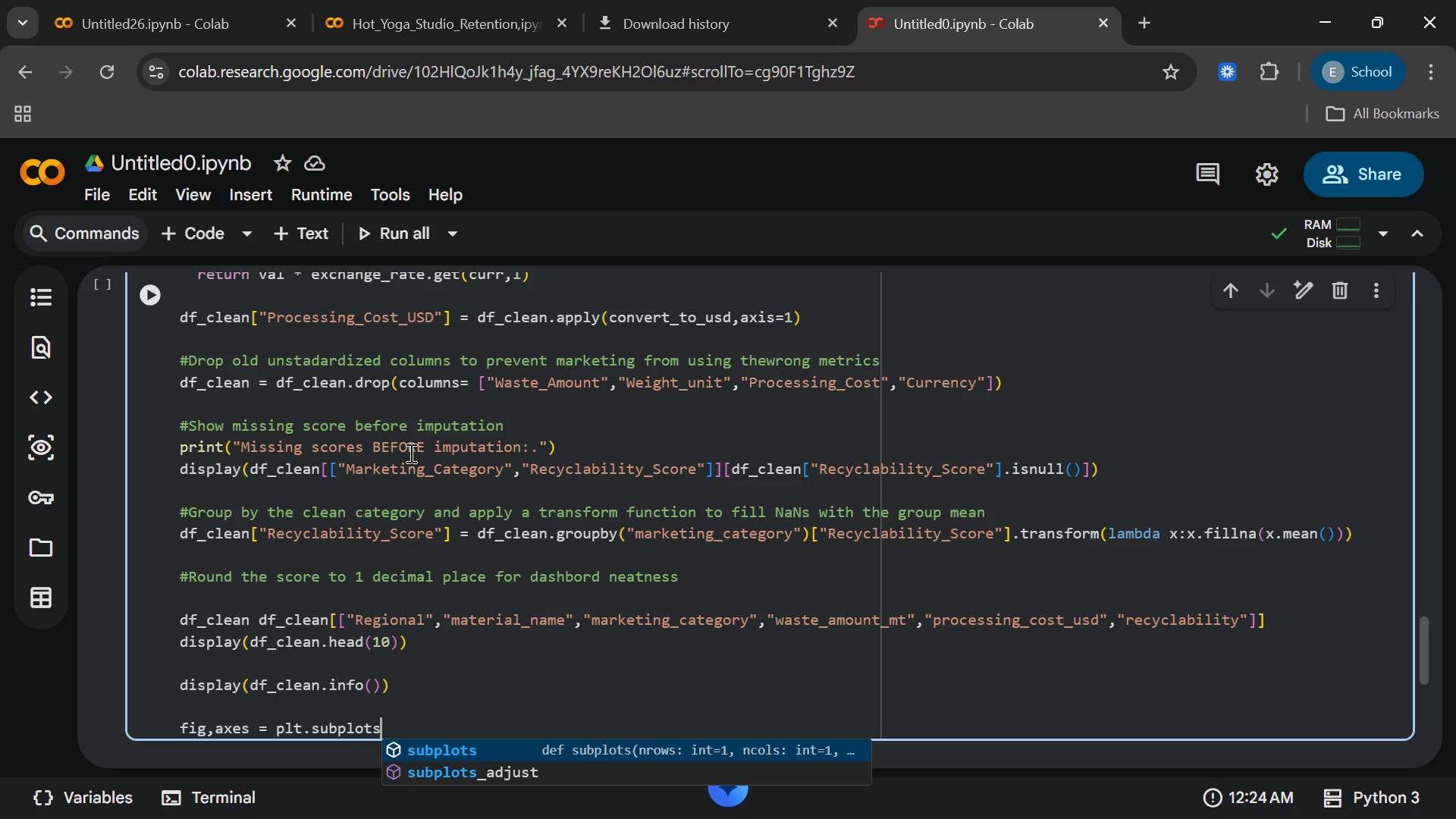 
key(Enter)
 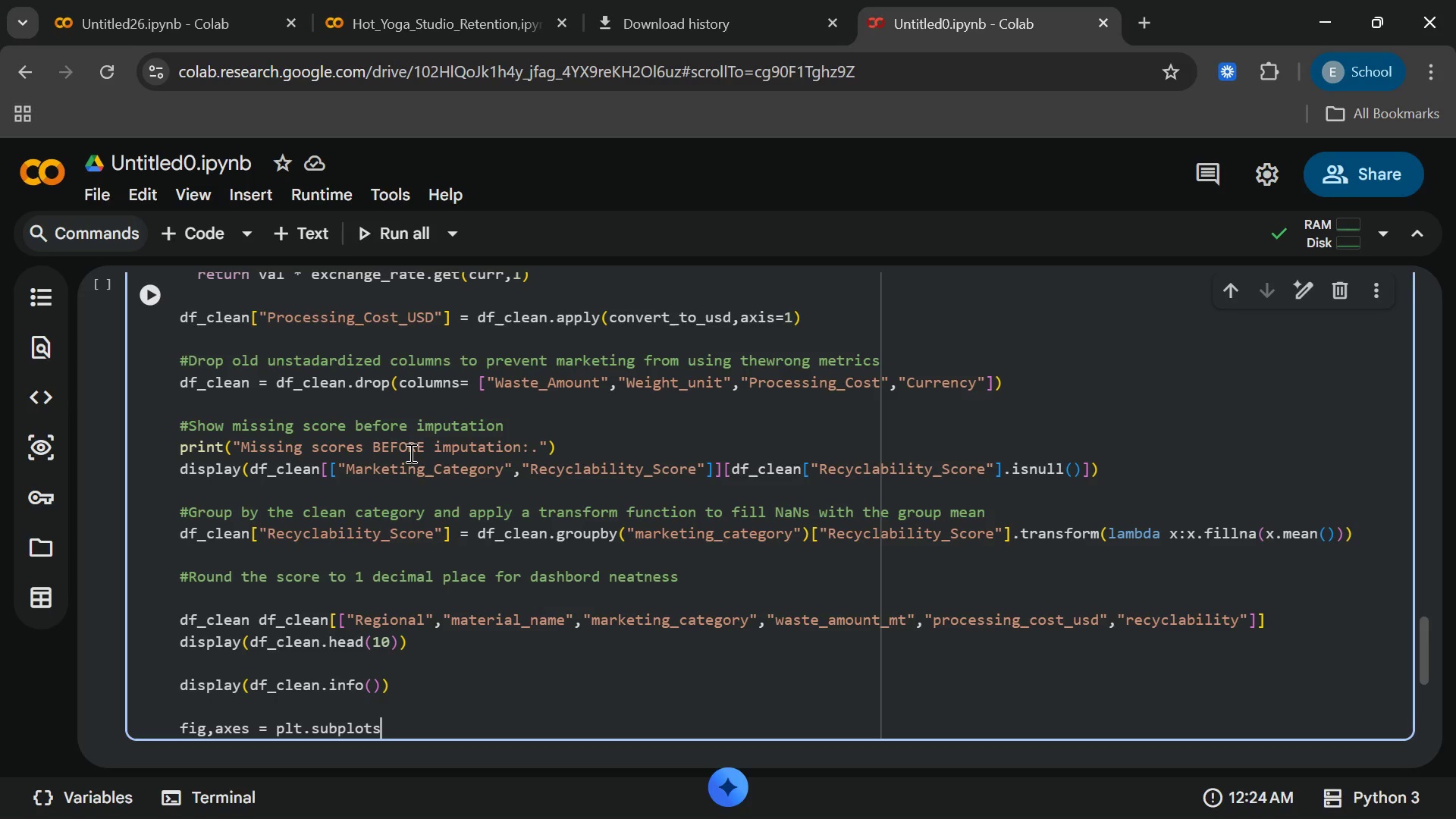 
wait(6.69)
 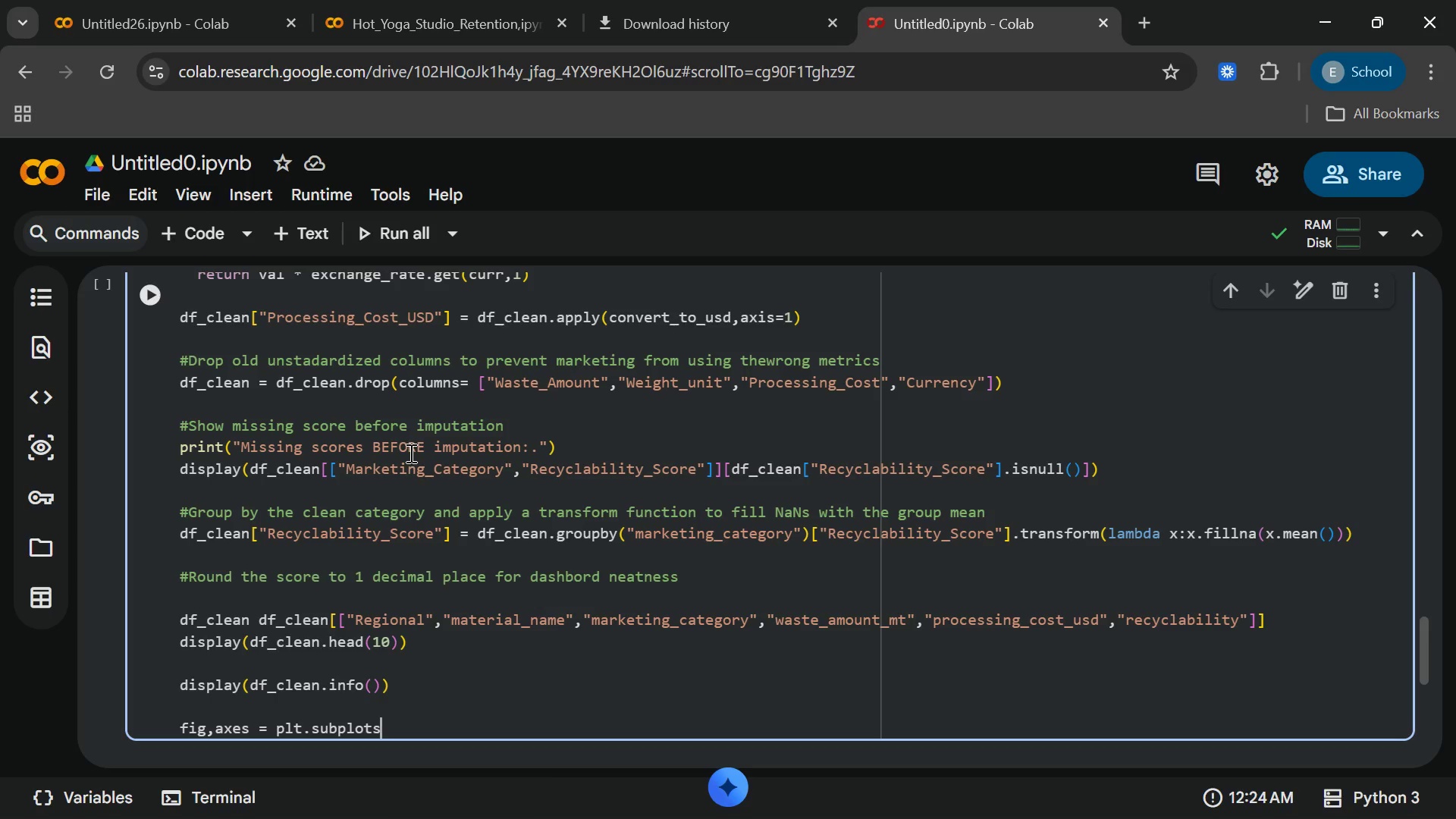 
key(Shift+9)
 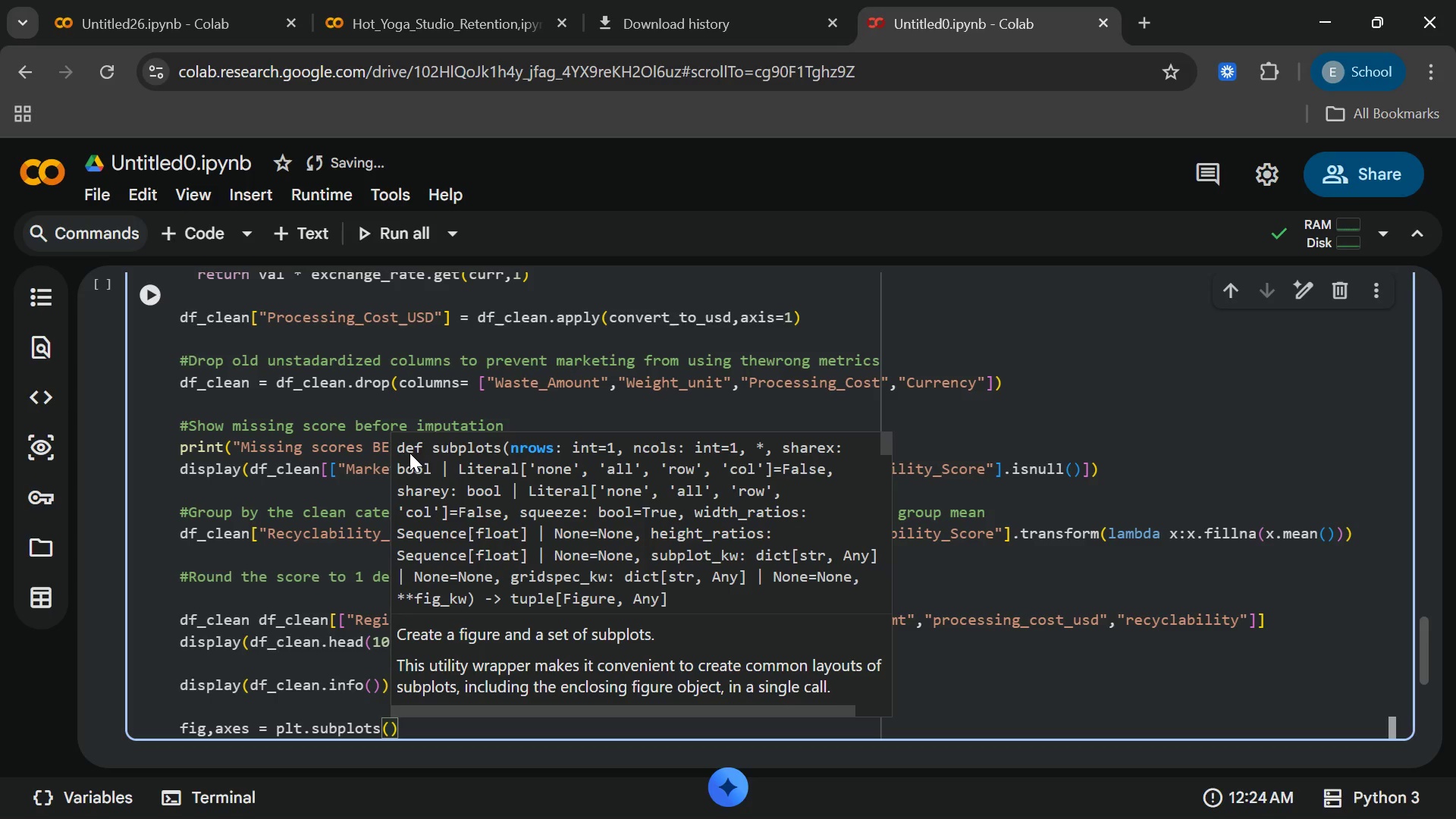 
type(1,2,figsize )
 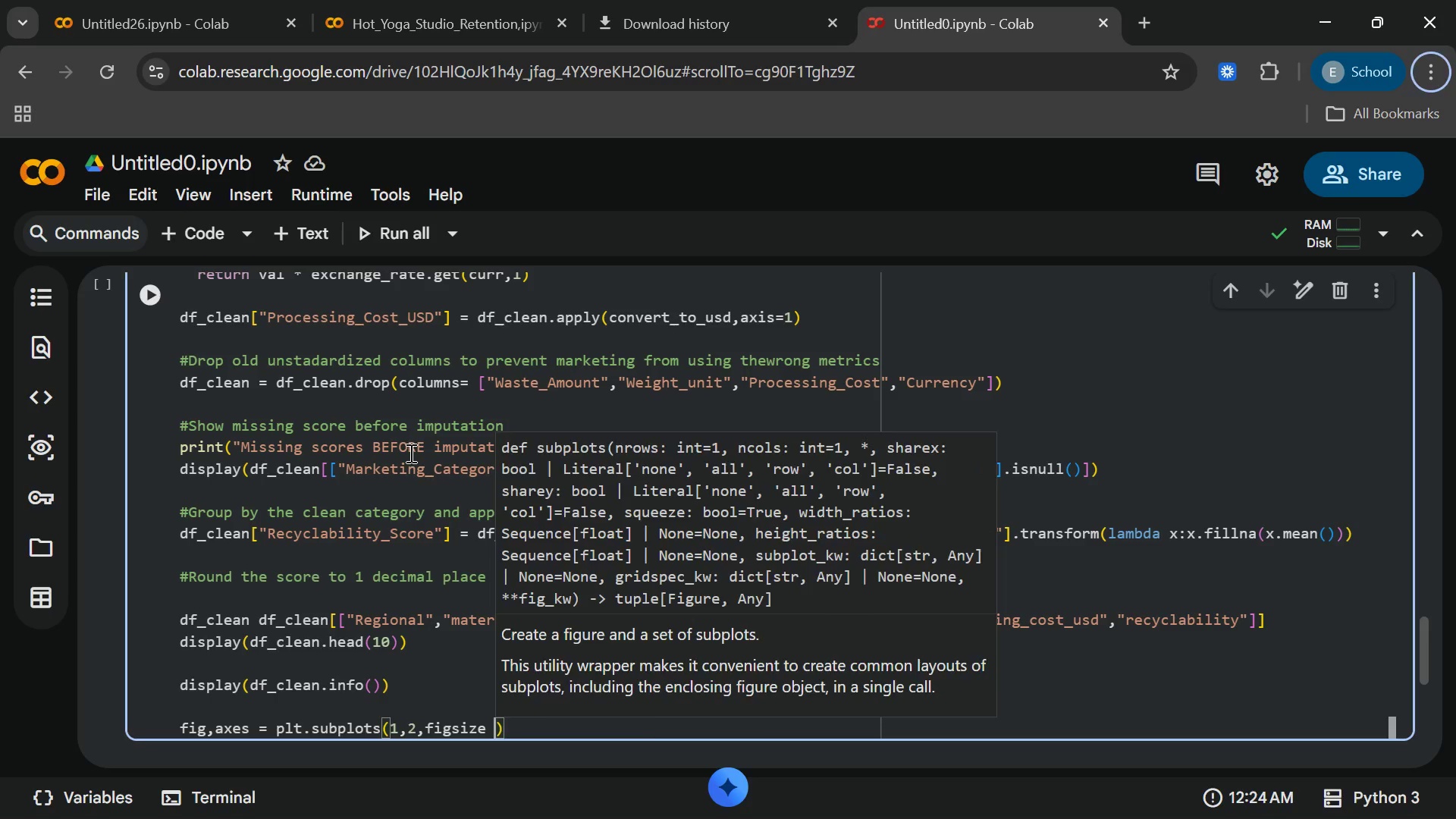 
key(Alt+AltLeft)
 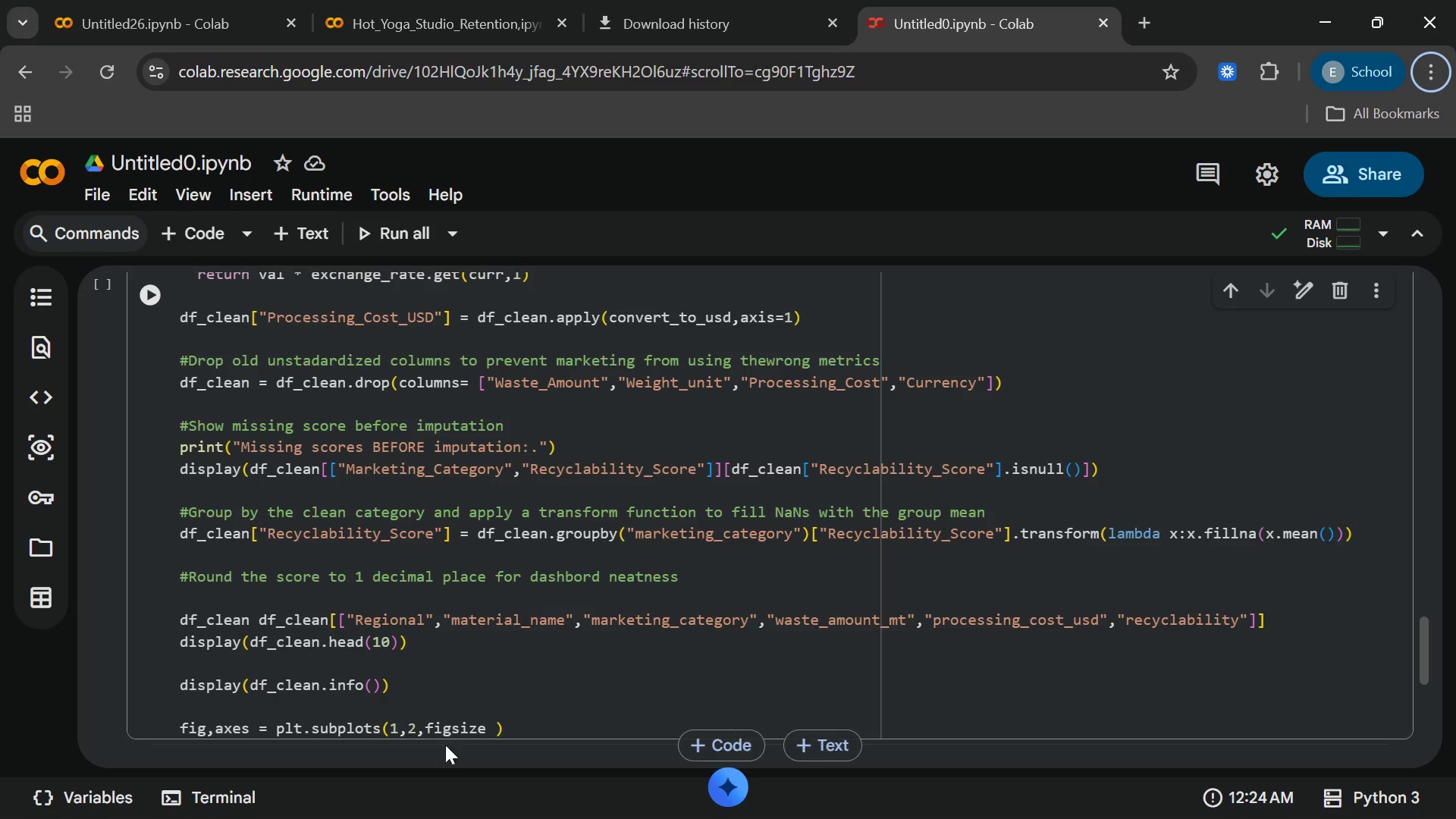 
left_click([492, 720])
 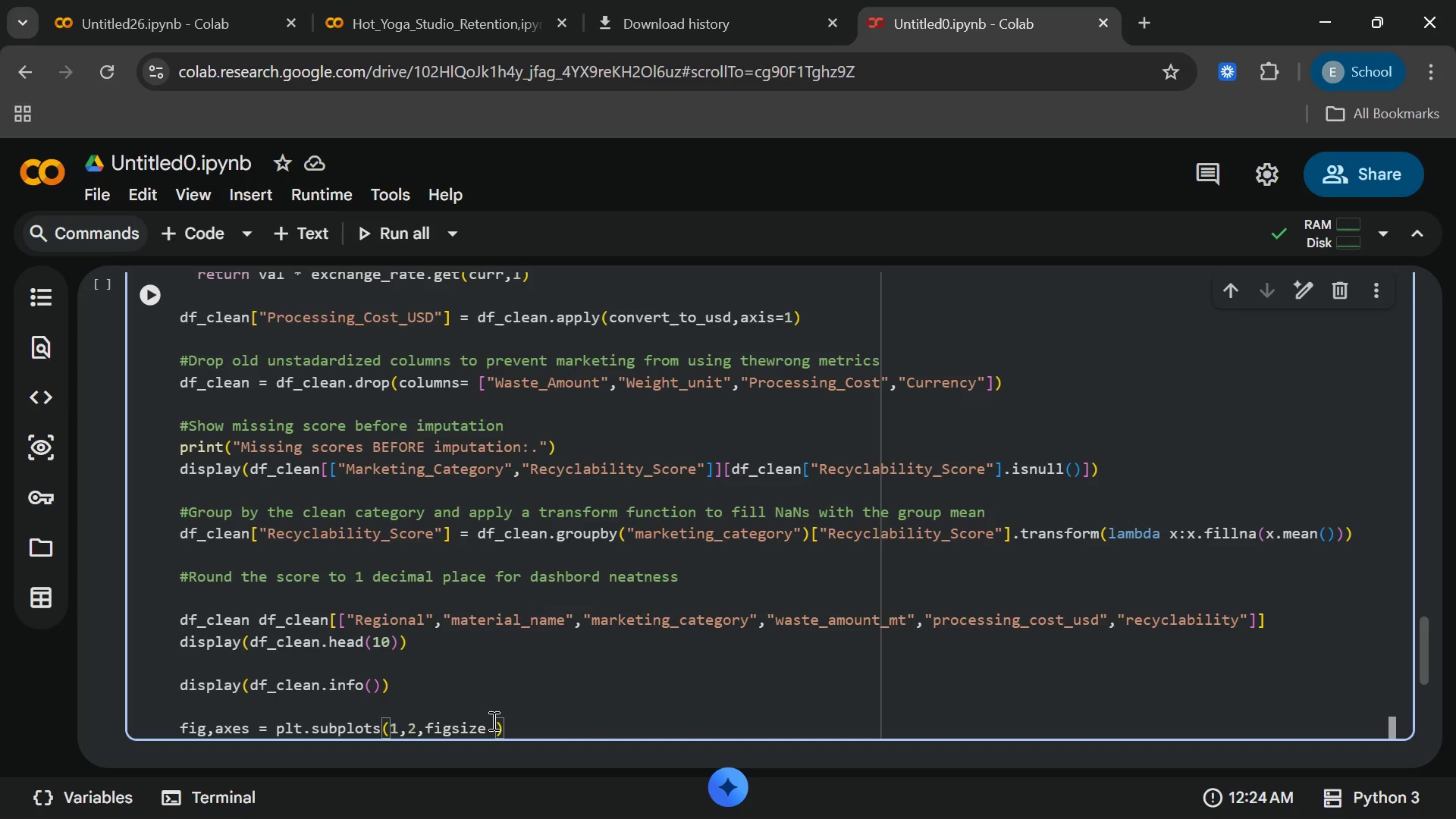 
type(= (18,7[End])
 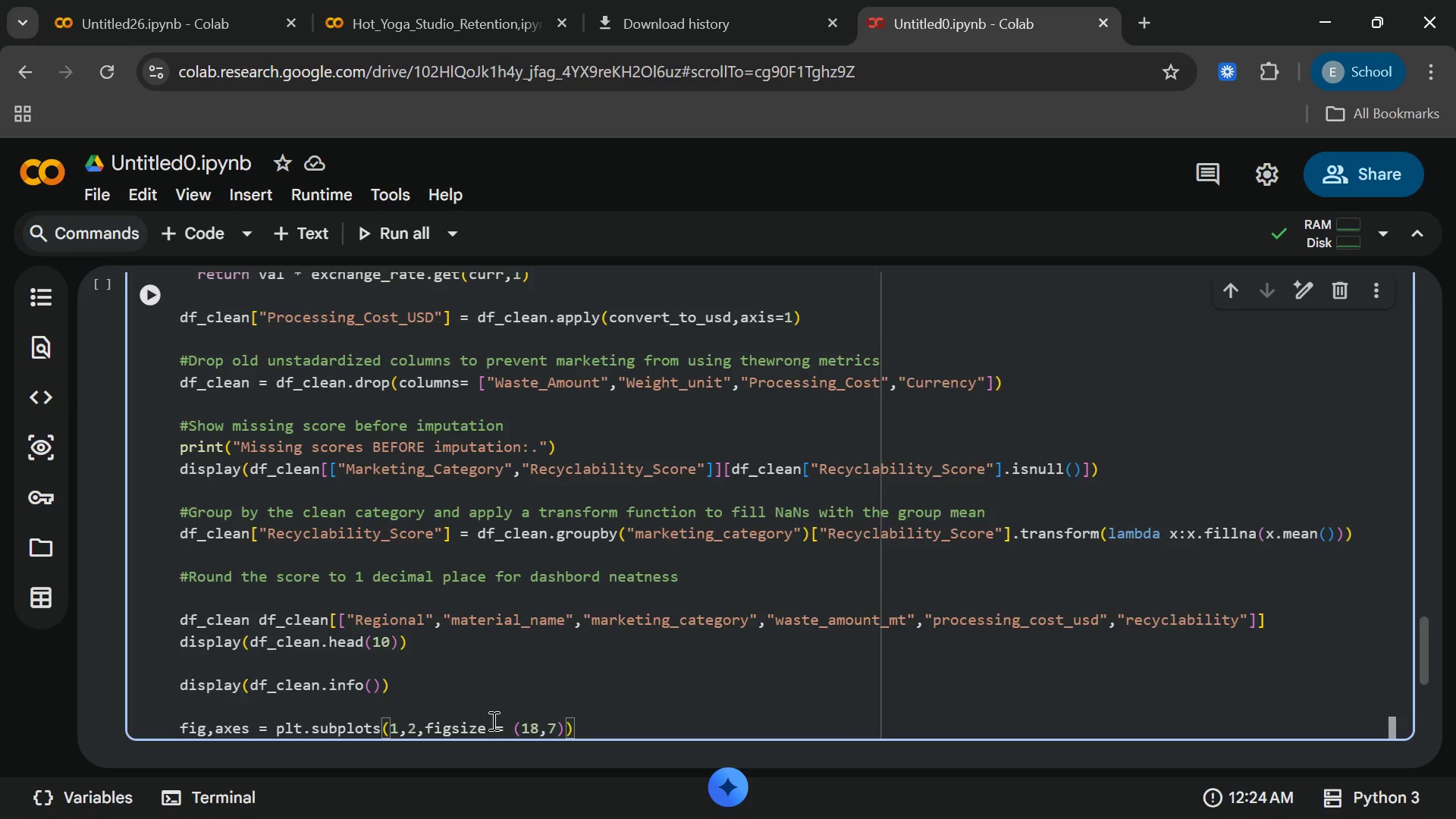 
key(Enter)
 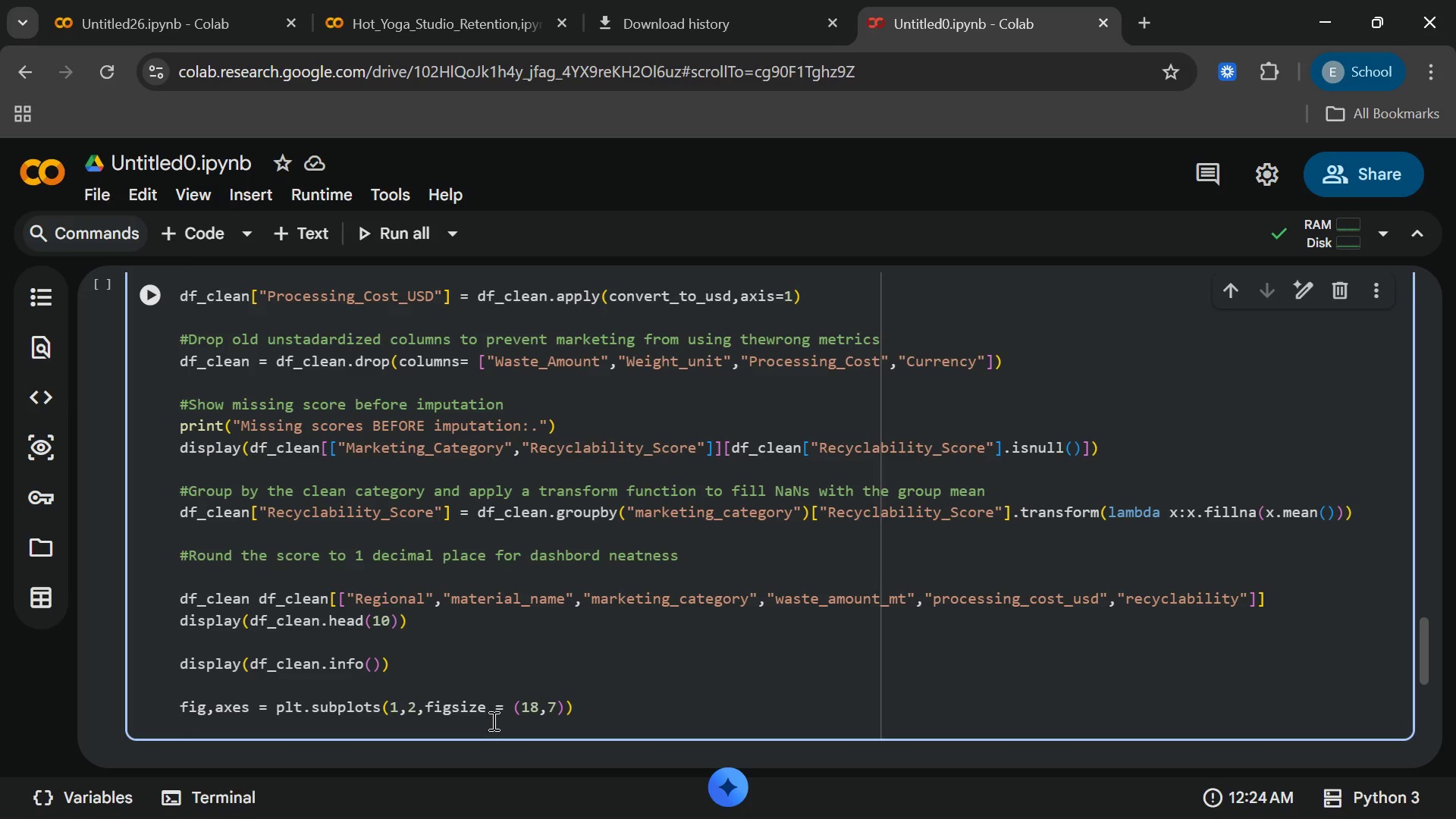 
wait(5.78)
 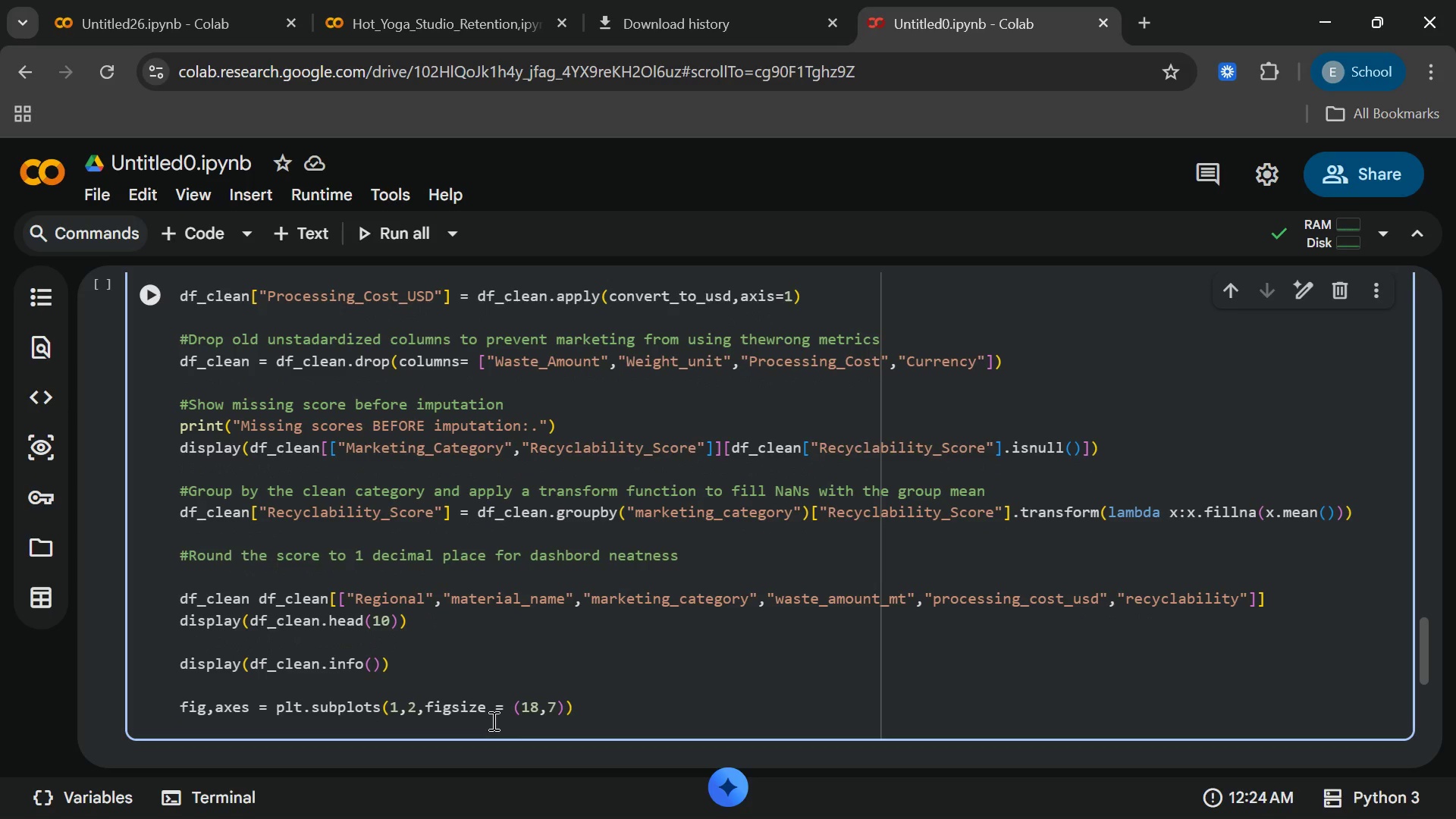 
type( w==)
key(Backspace)
key(Backspace)
key(Backspace)
key(Backspace)
type(waste)
 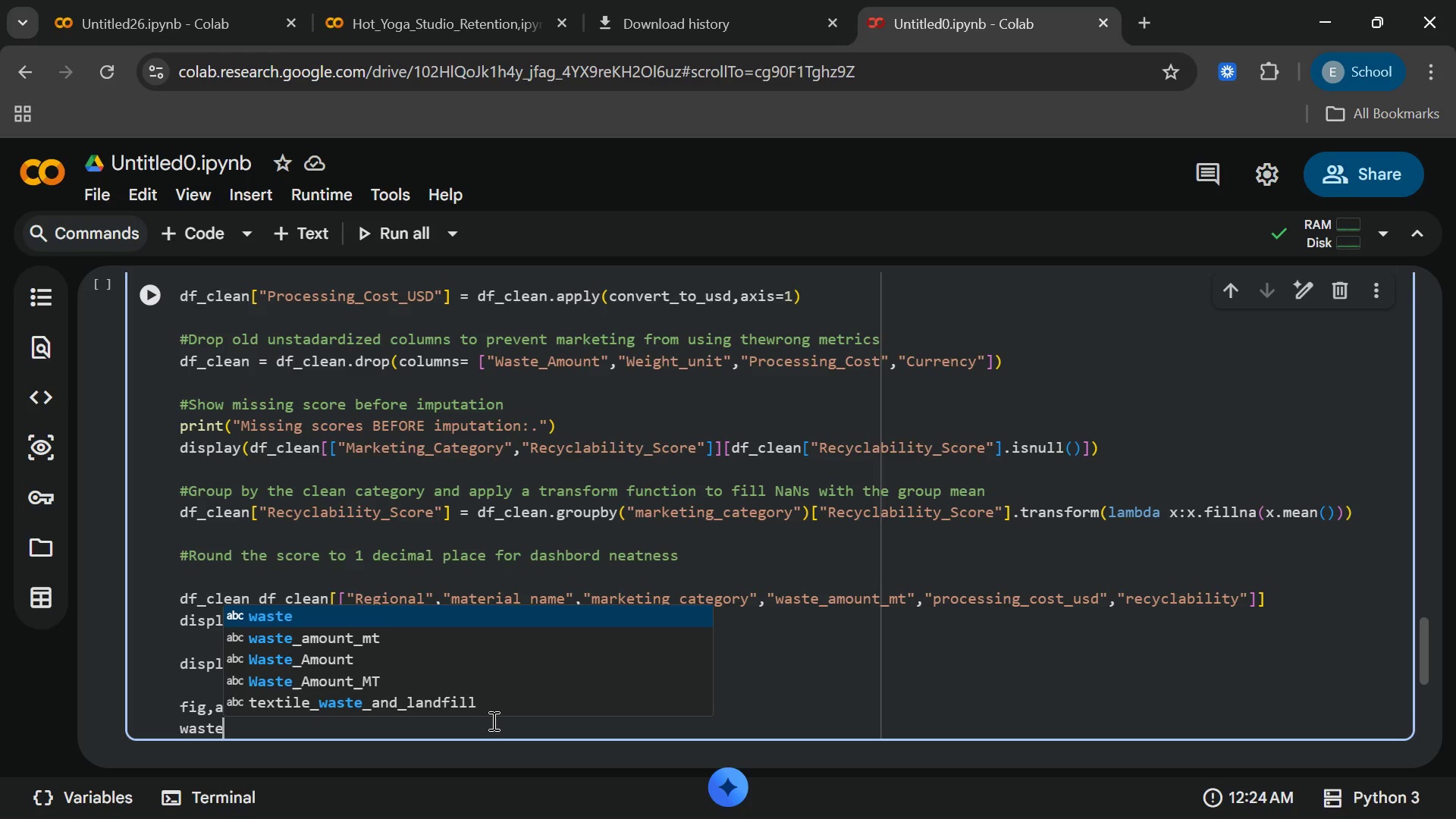 
type(_agg)
 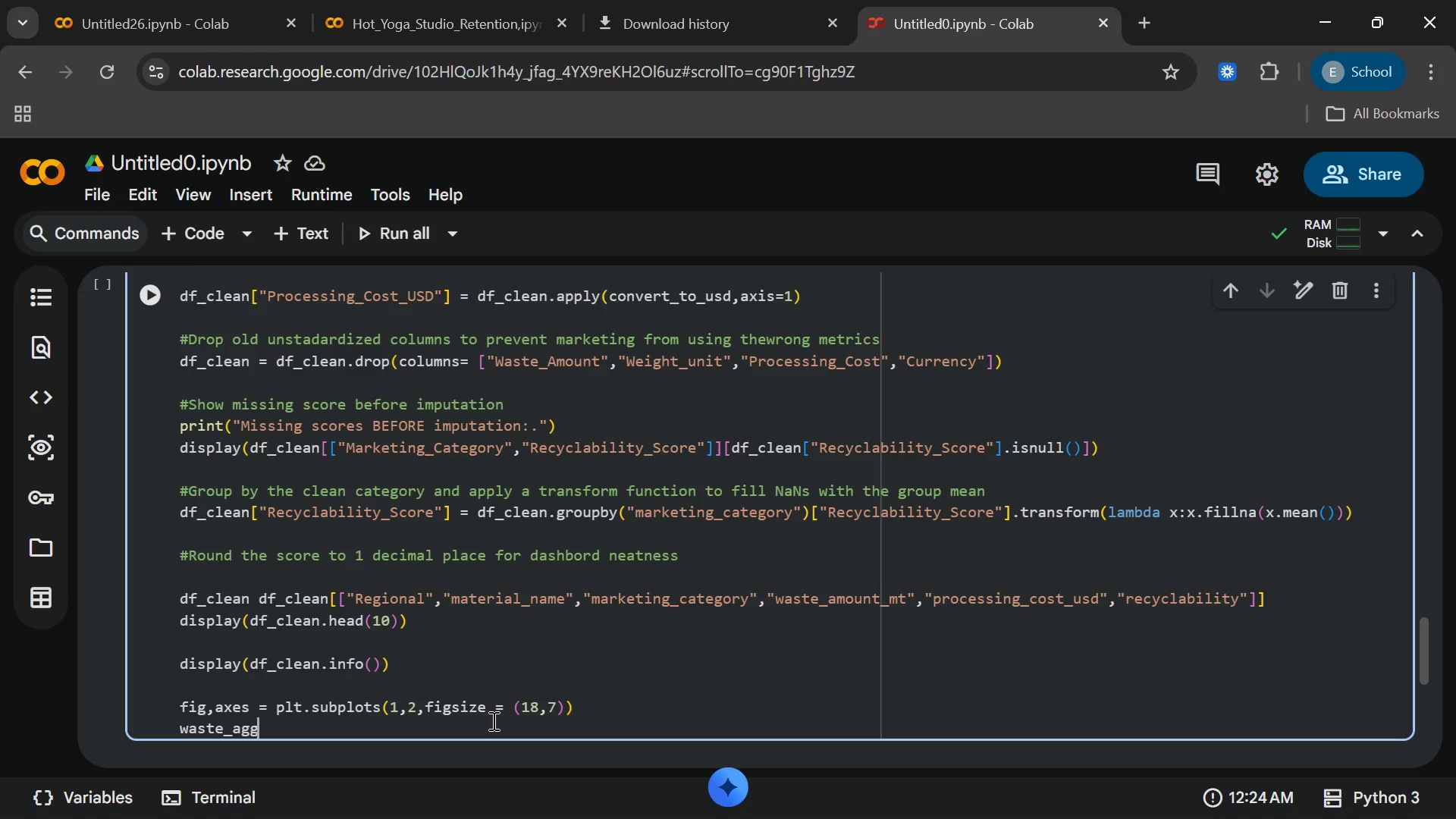 
wait(6.59)
 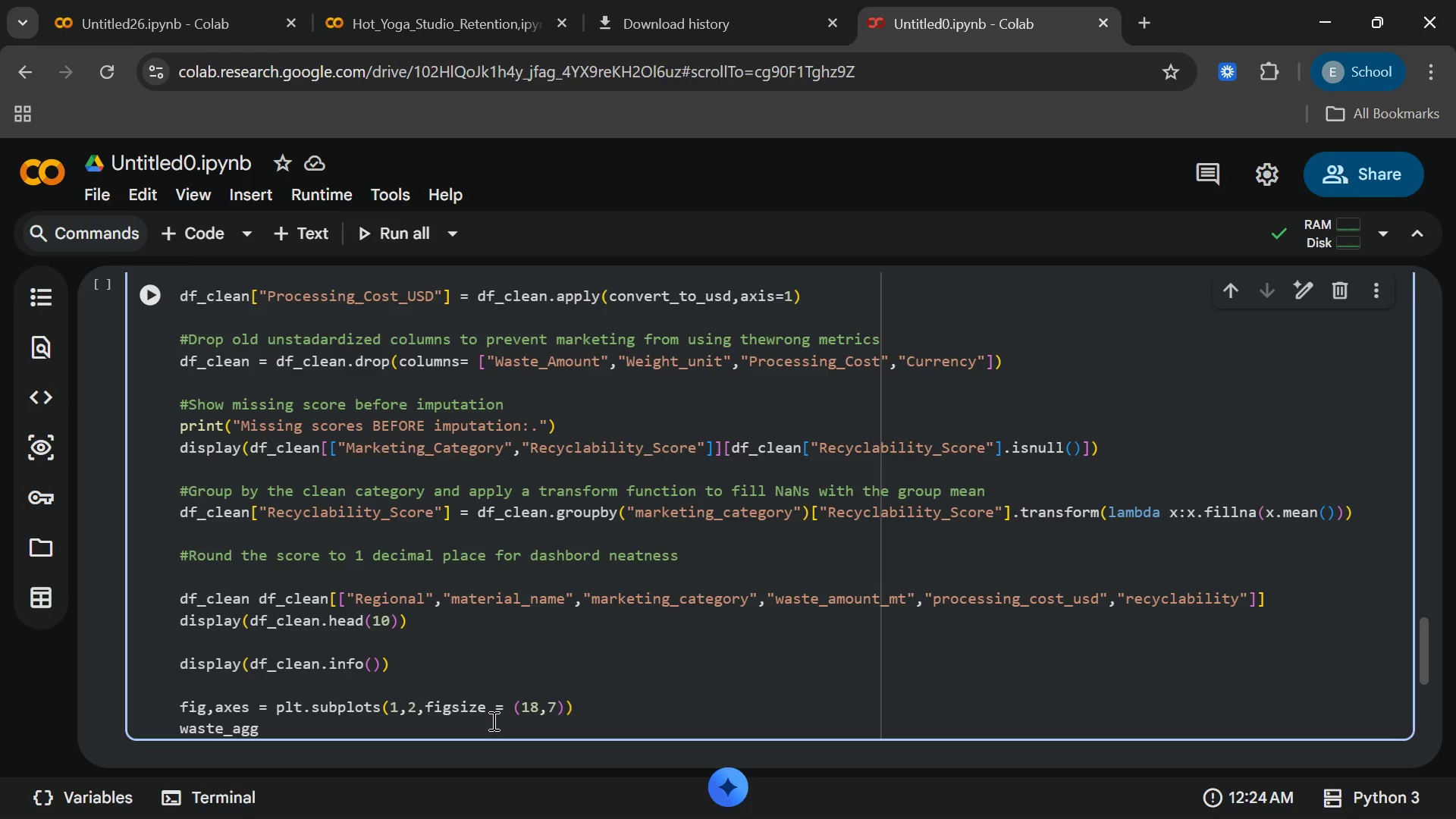 
key(Space)
 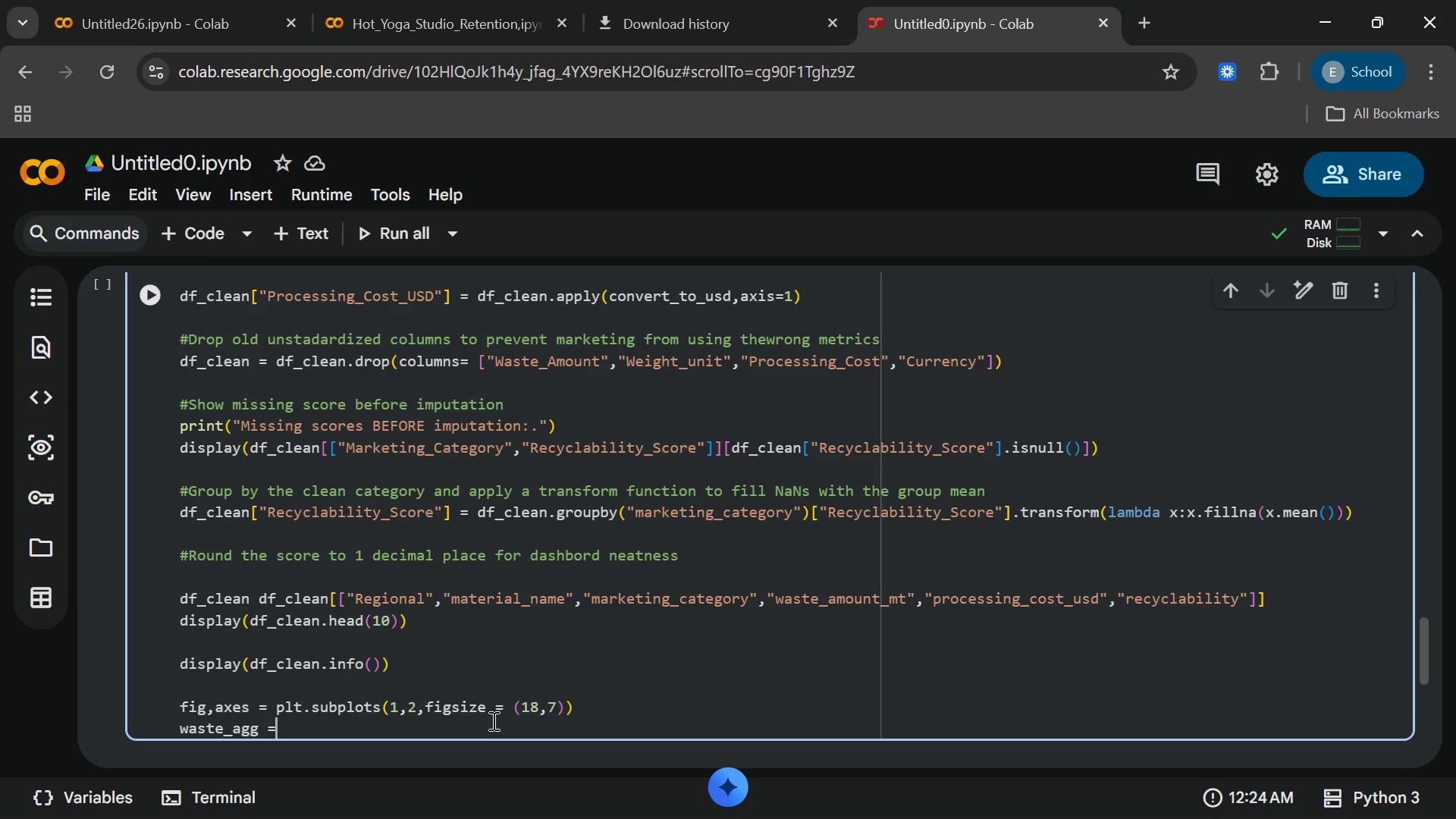 
key(Equal)
 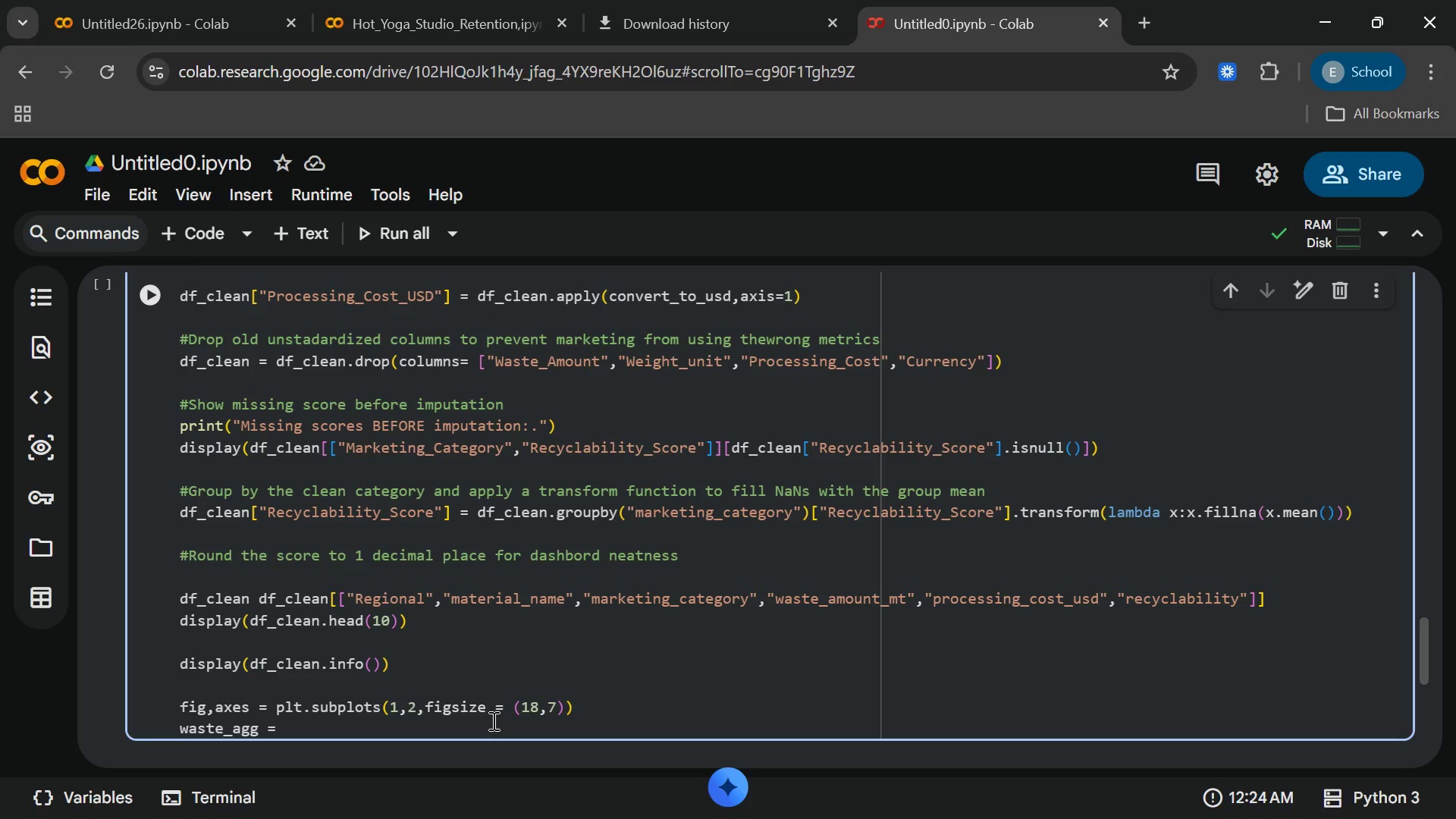 
type( df_clan)
 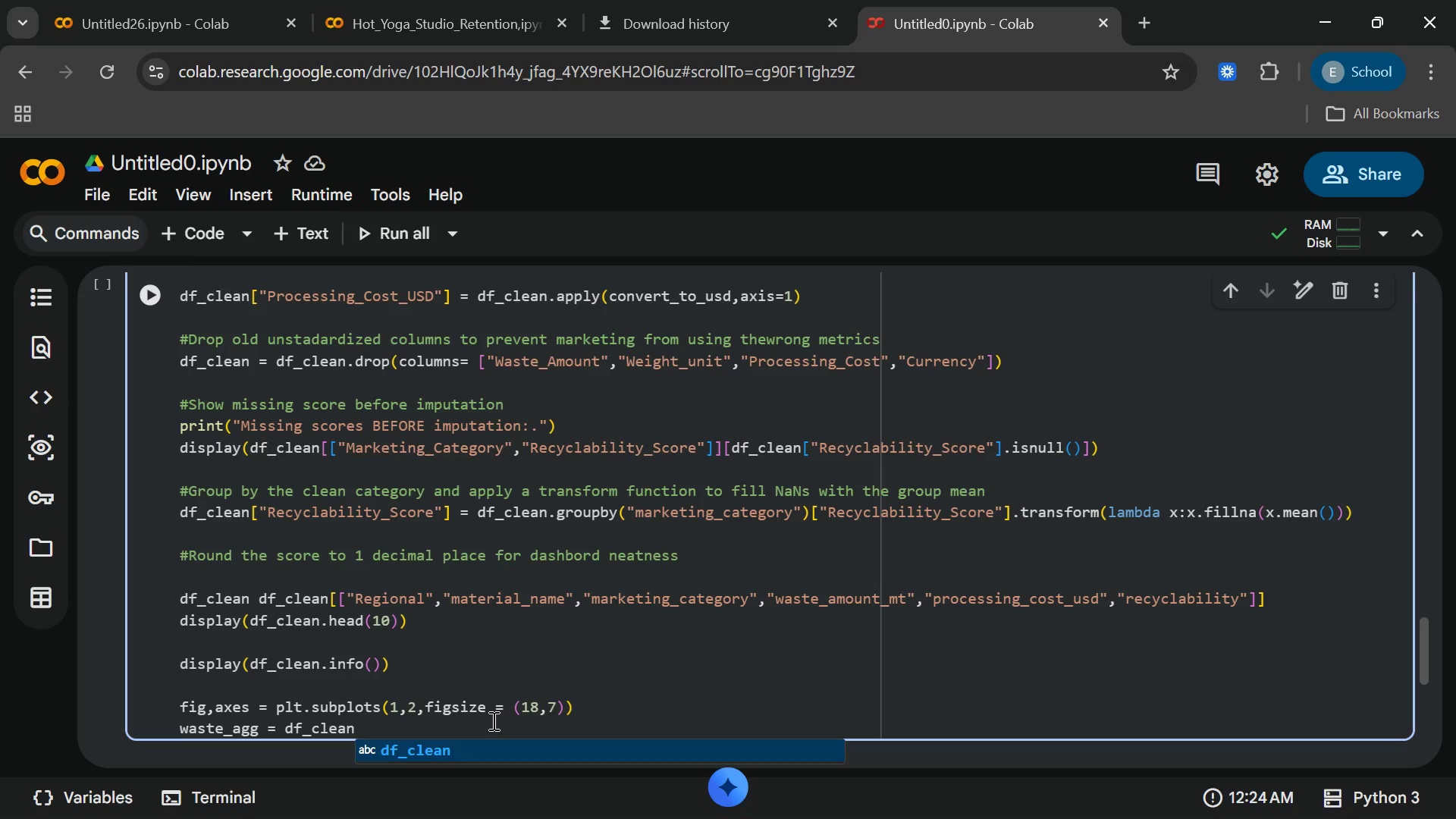 
 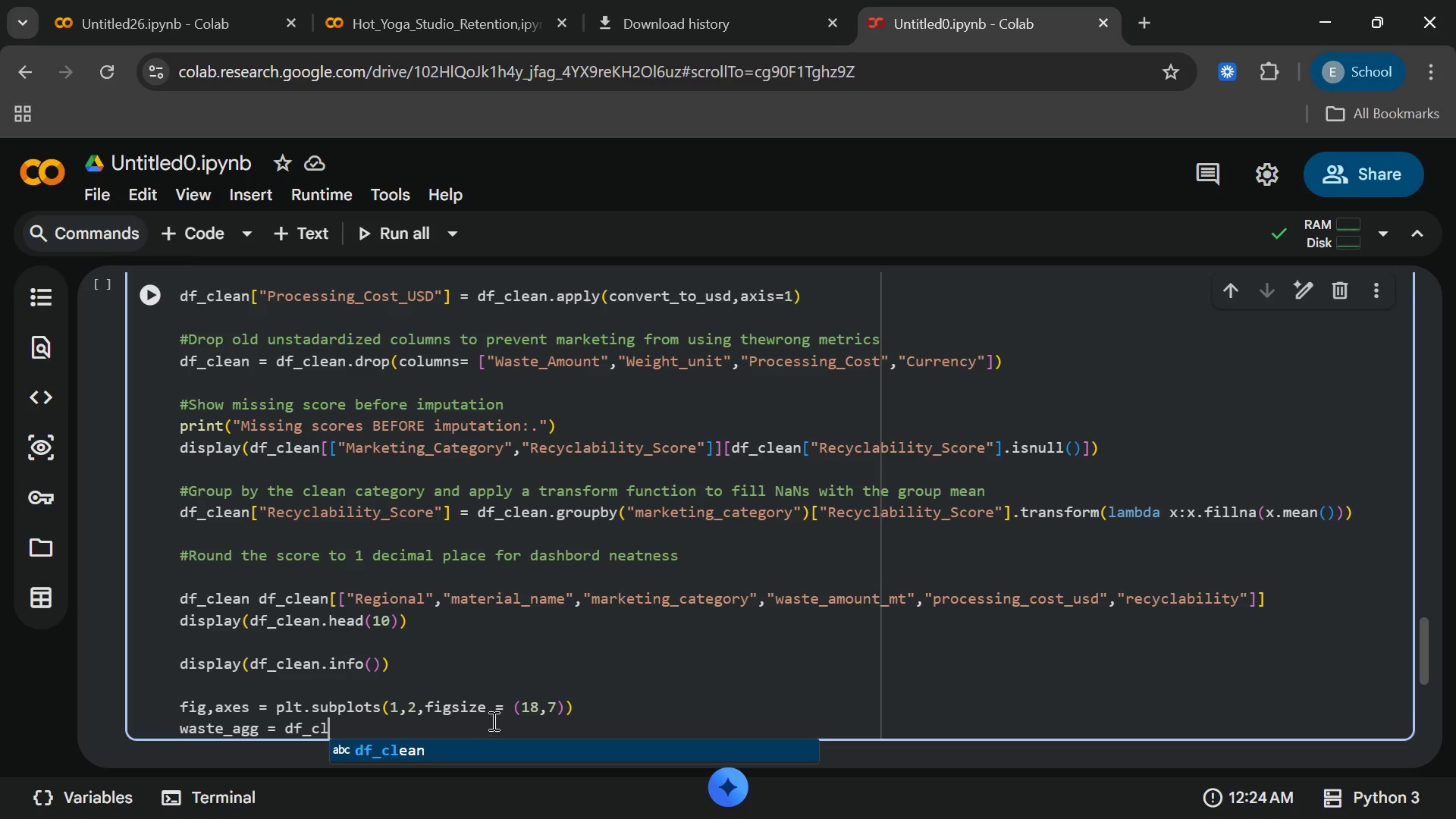 
hold_key(key=E, duration=0.36)
 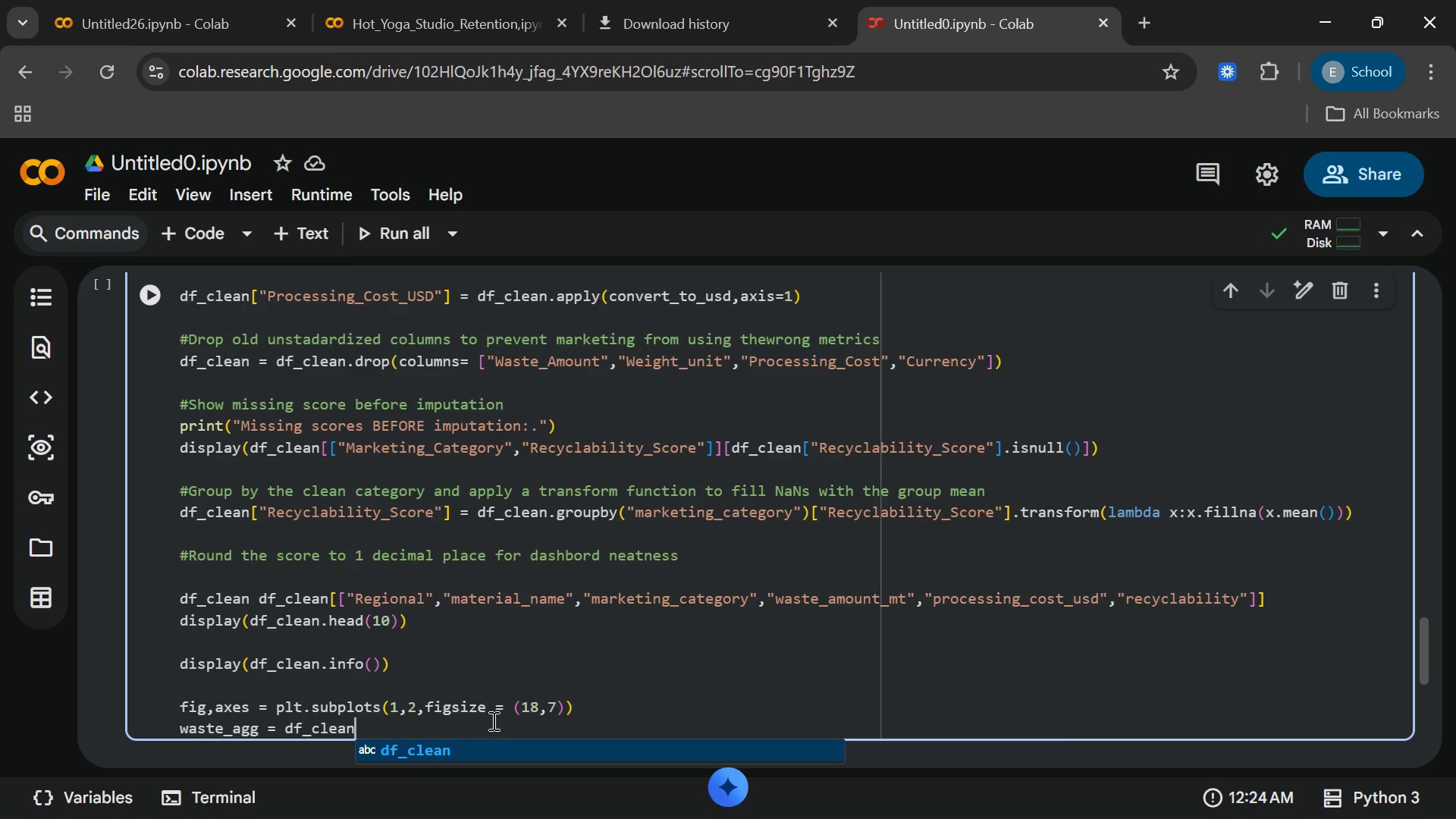 
type(.groupby)
 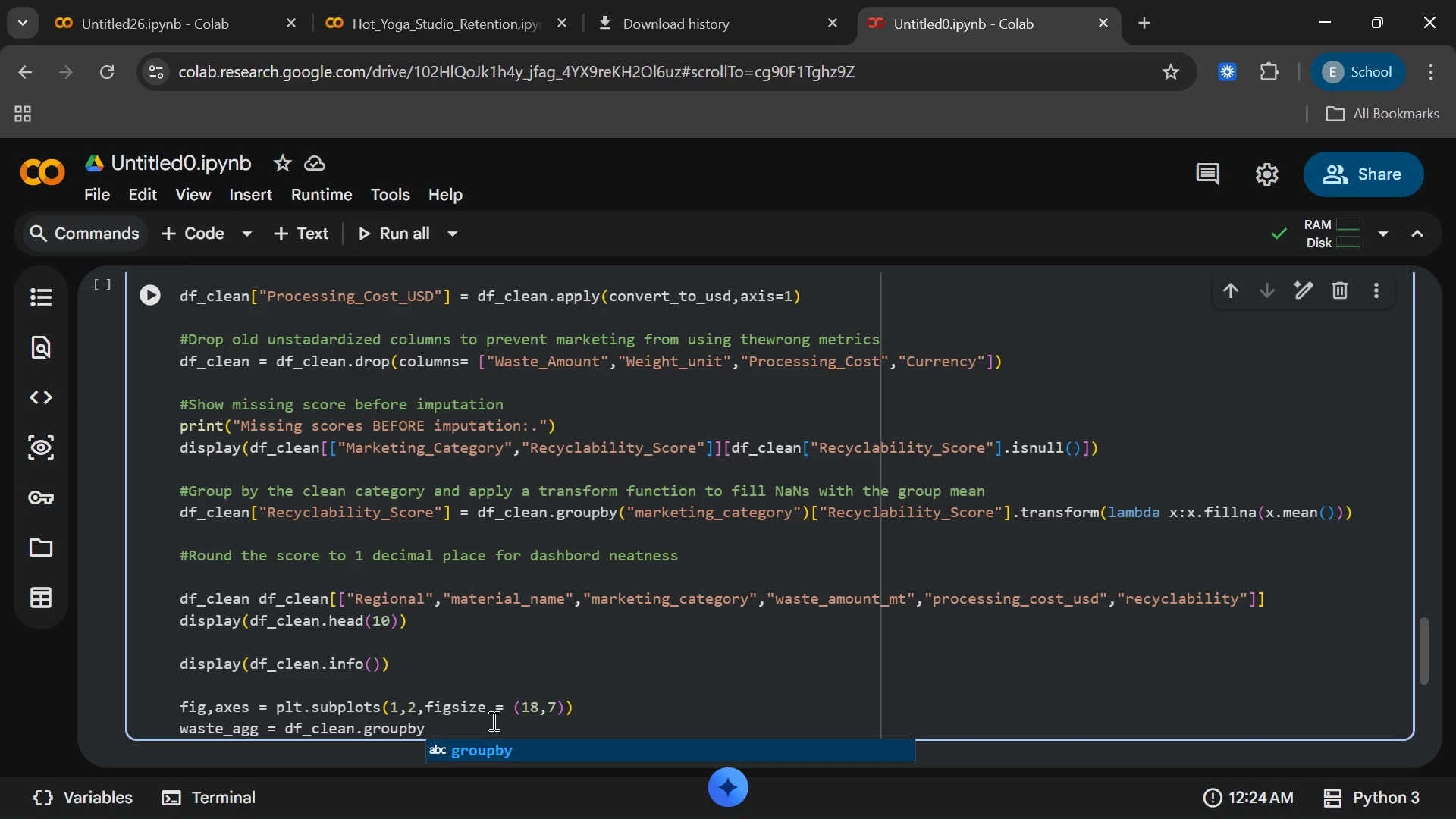 
wait(5.16)
 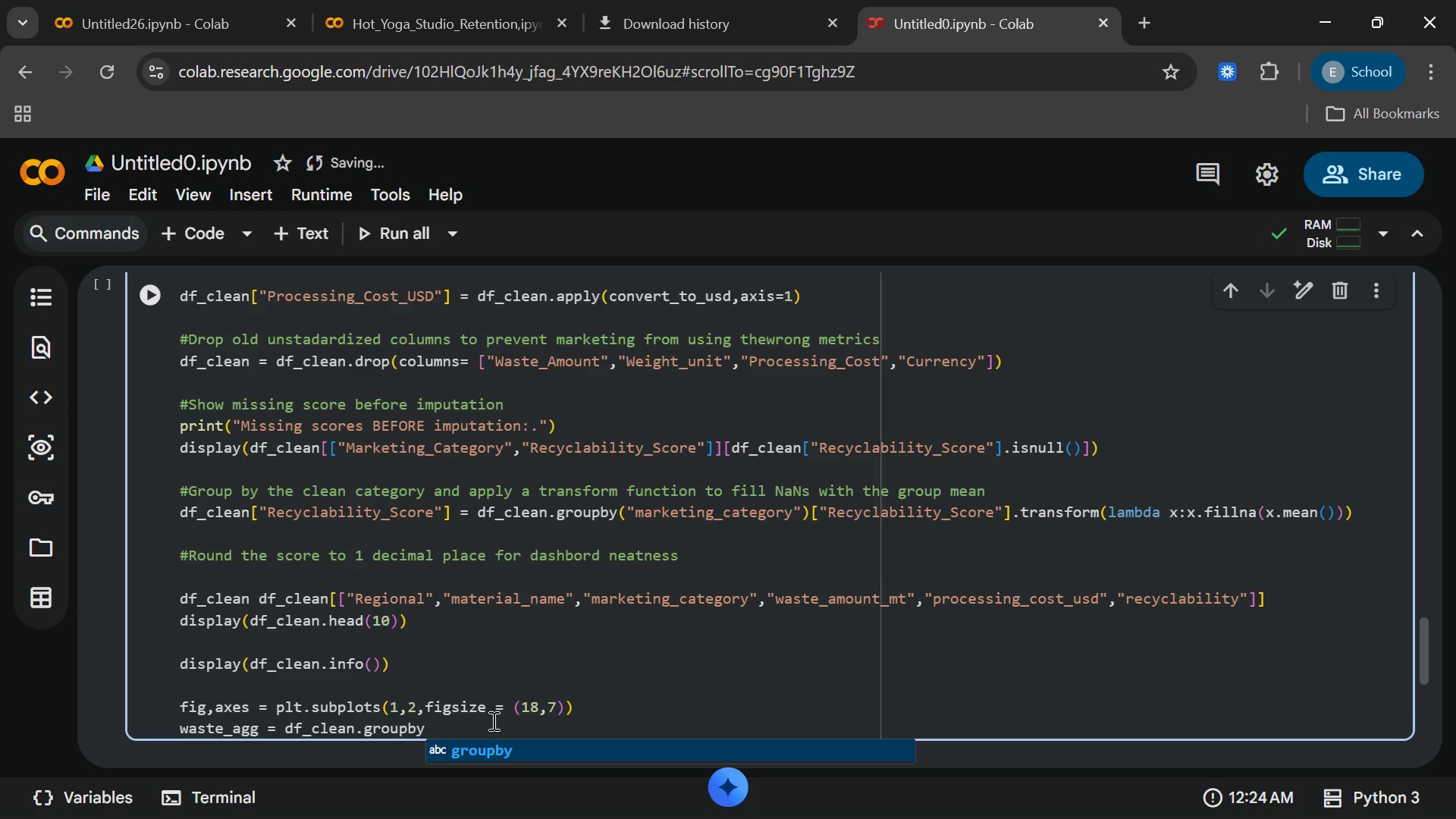 
key(Shift+9)
 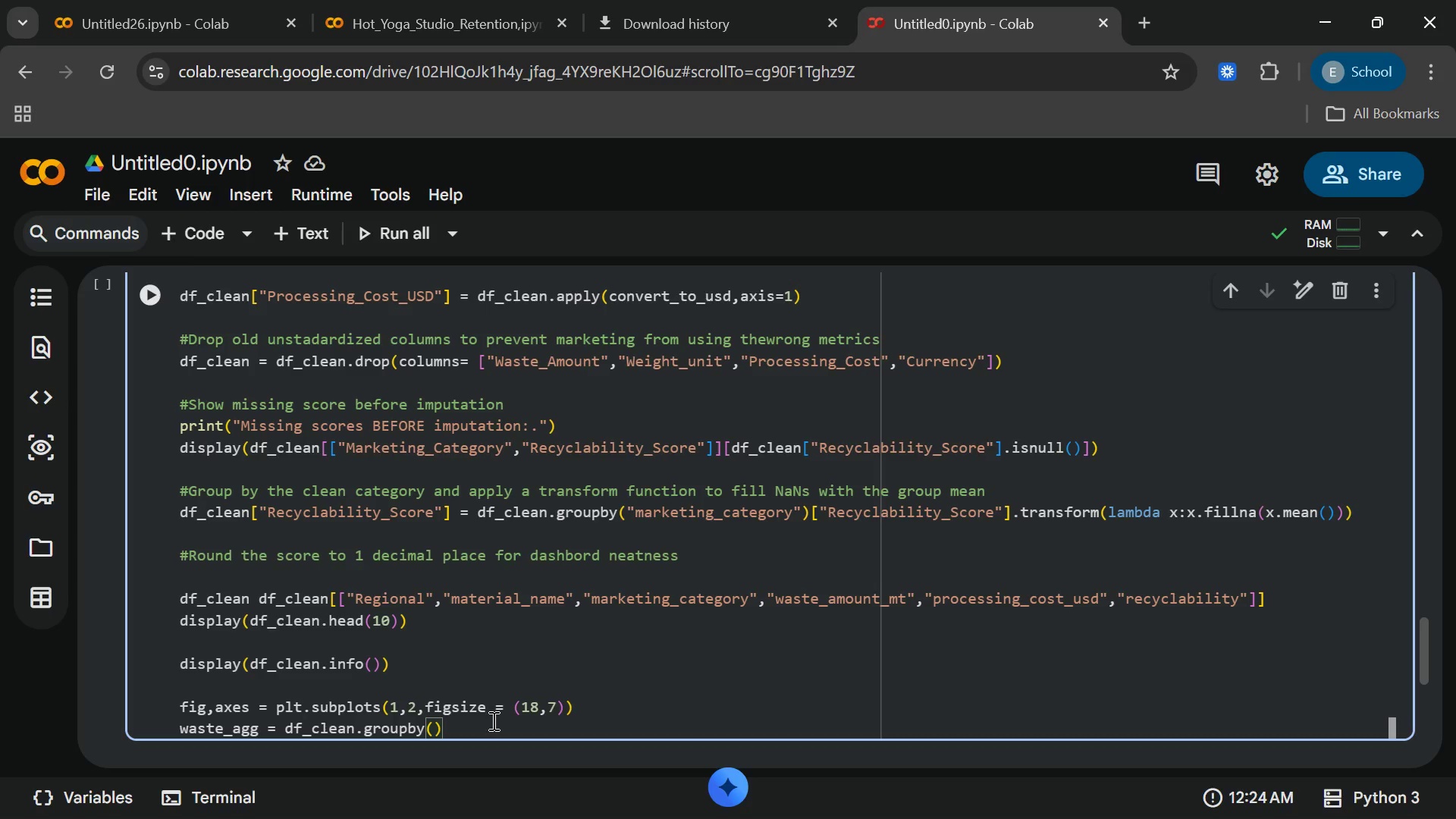 
key(Shift+Quote)
 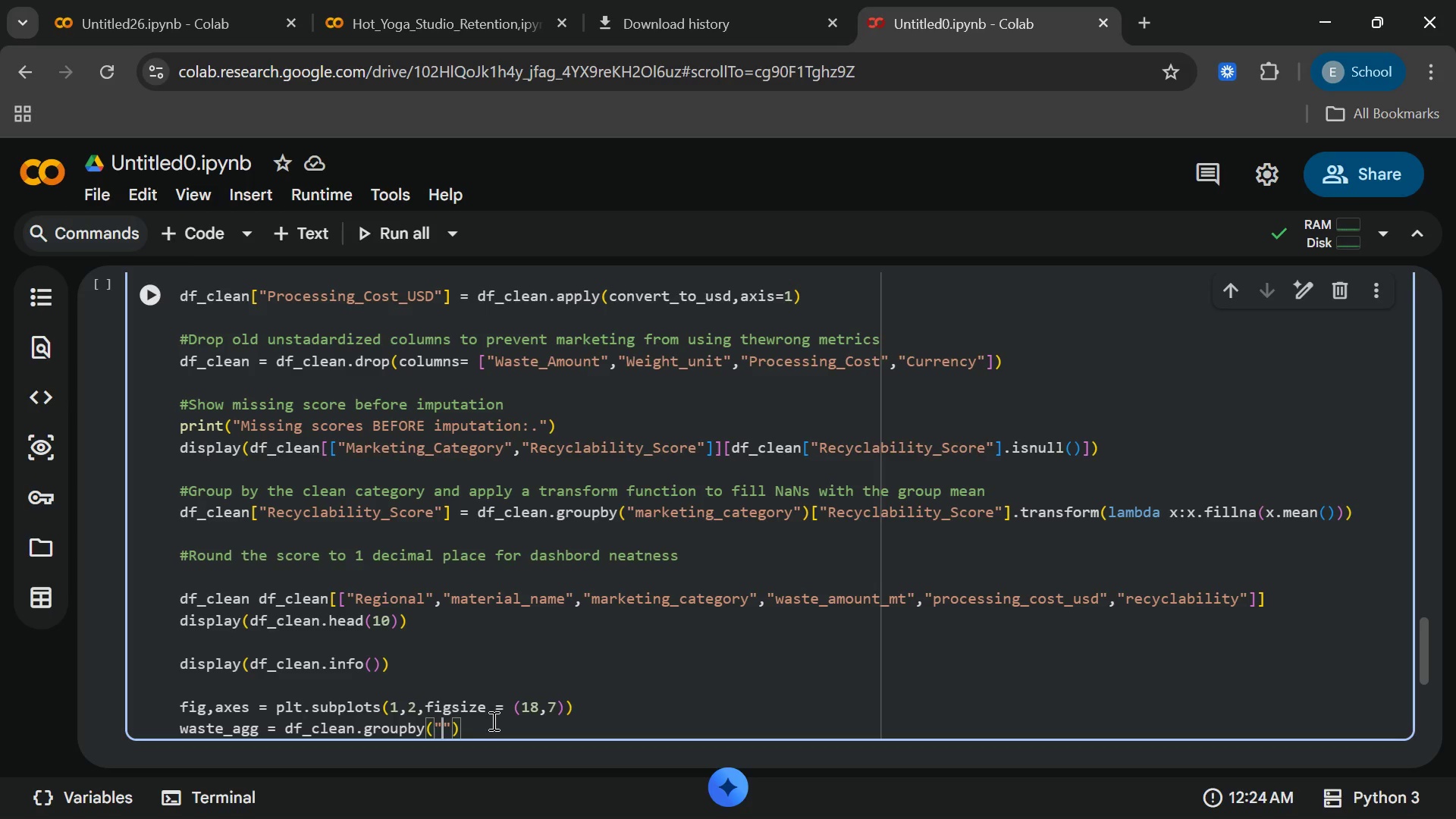 
hold_key(key=ShiftLeft, duration=1.83)
 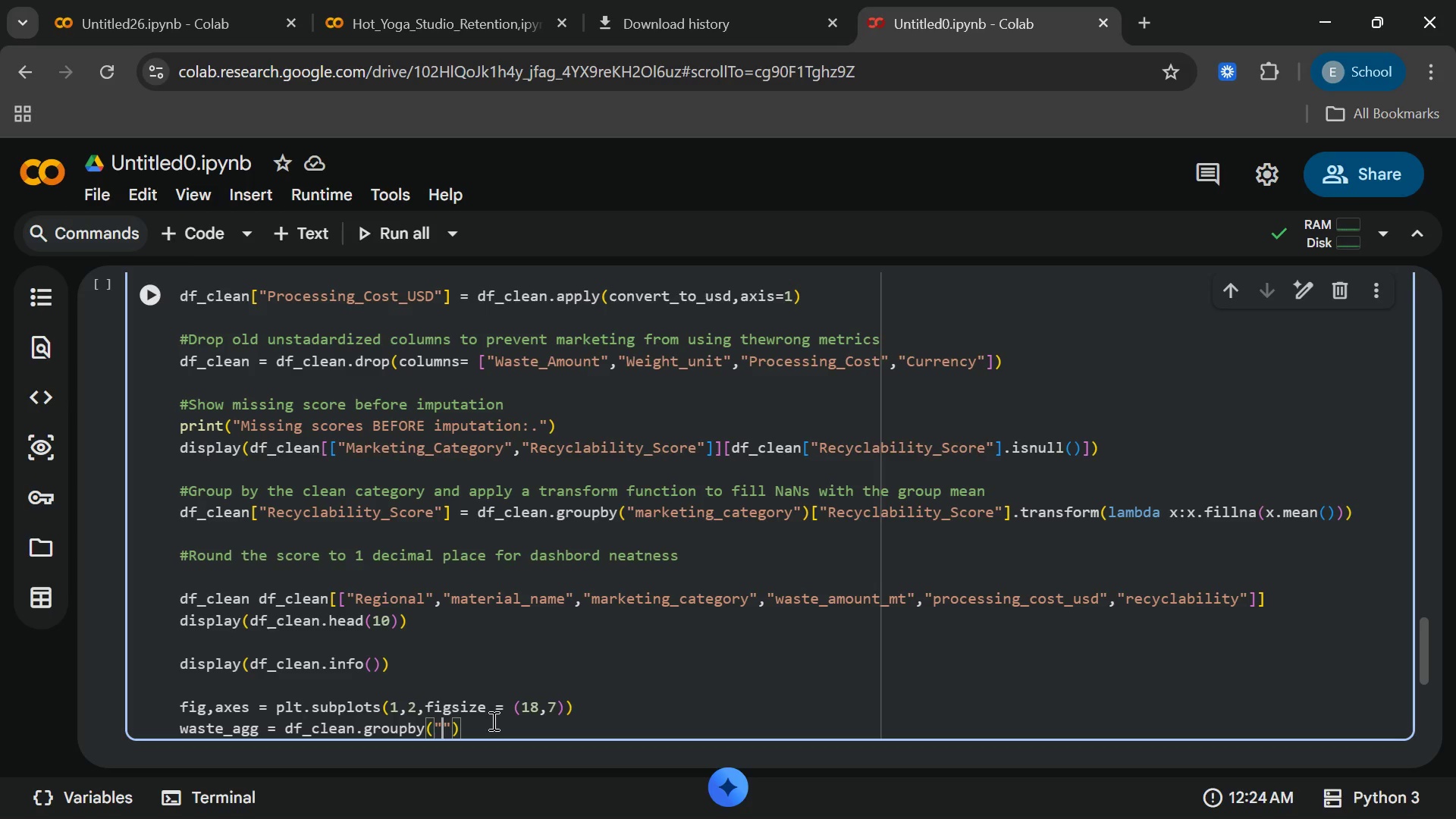 
type(Marketing )
key(Backspace)
type(_Cate)
 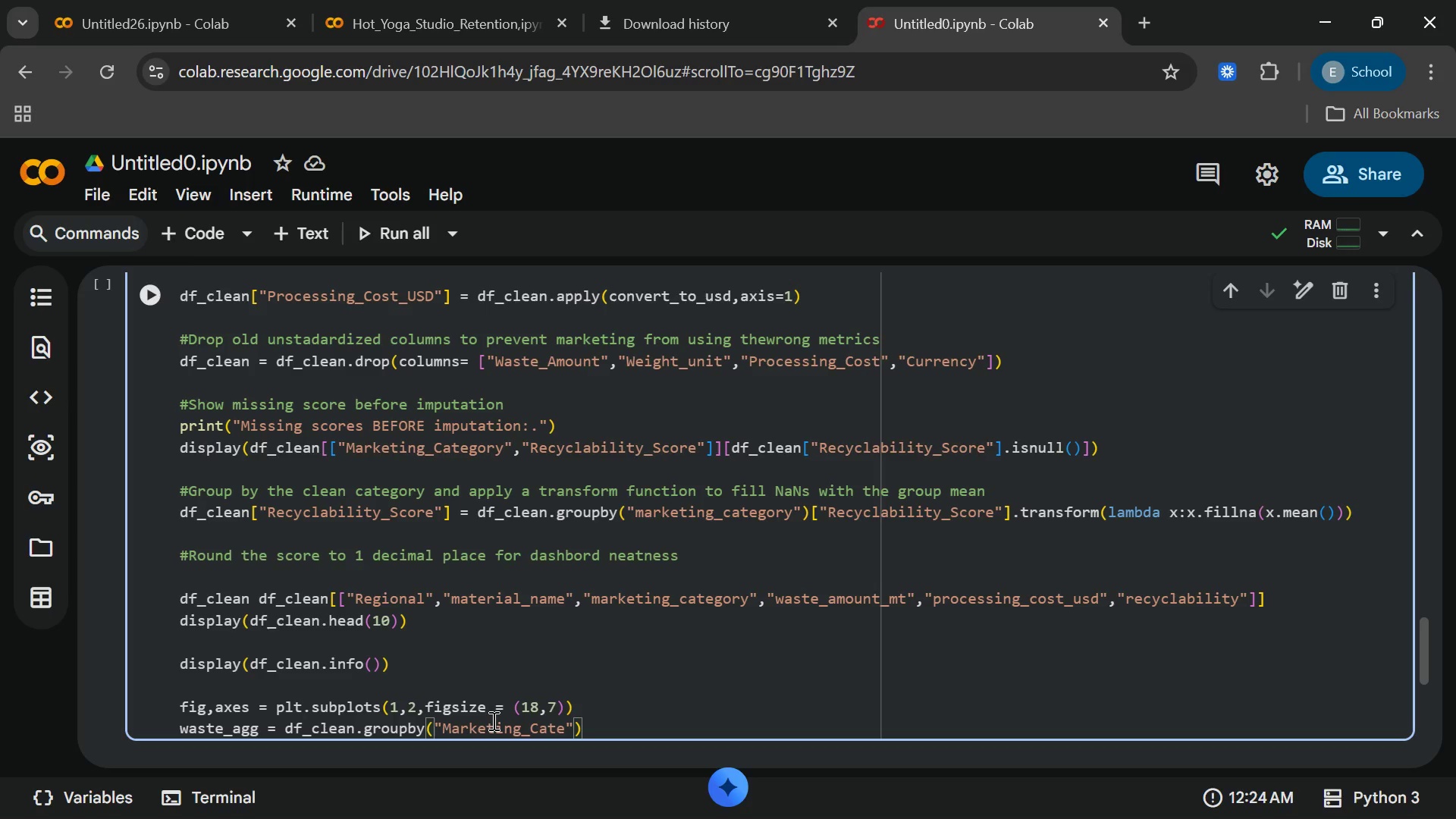 
type(gory)
 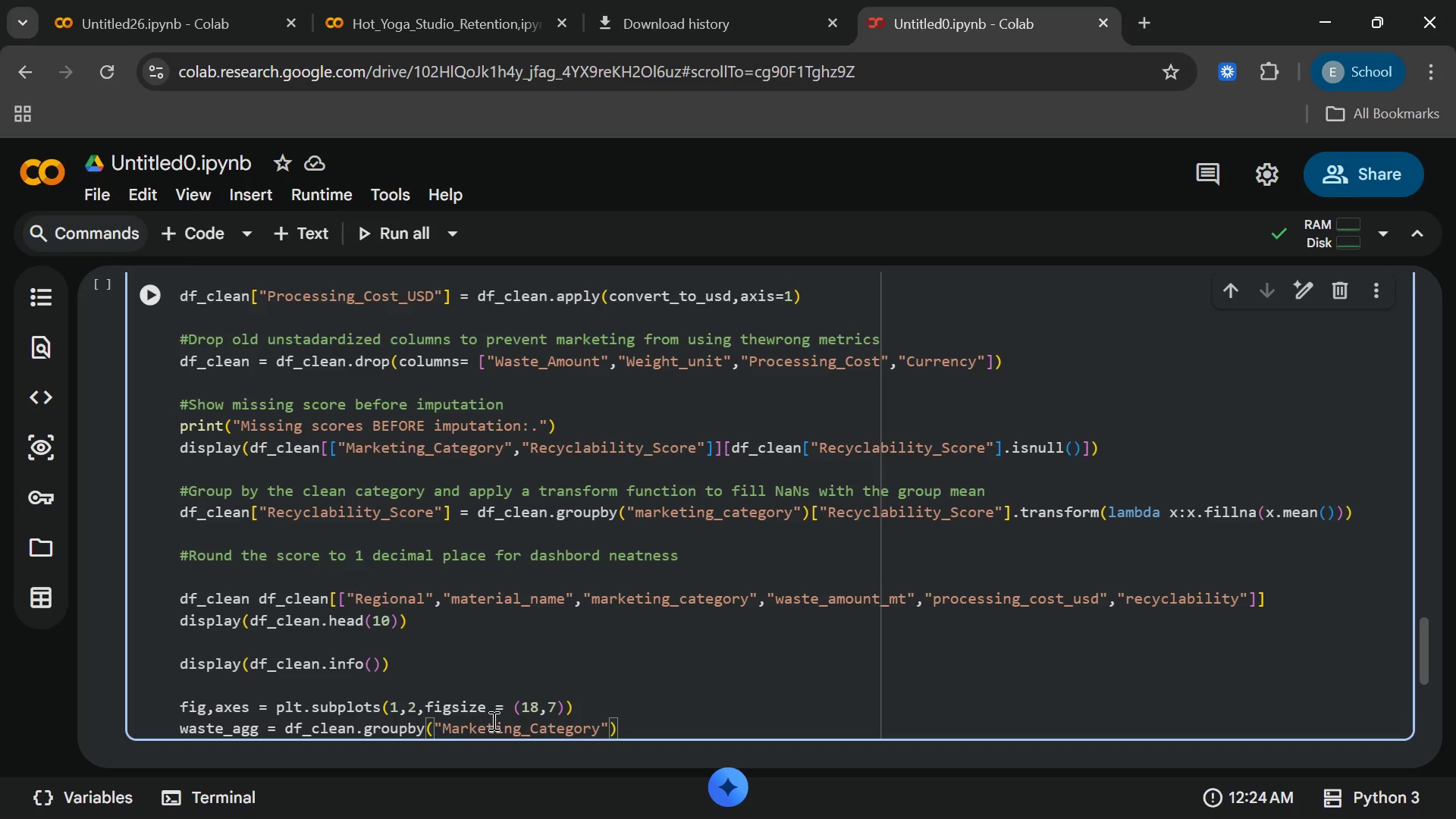 
wait(6.11)
 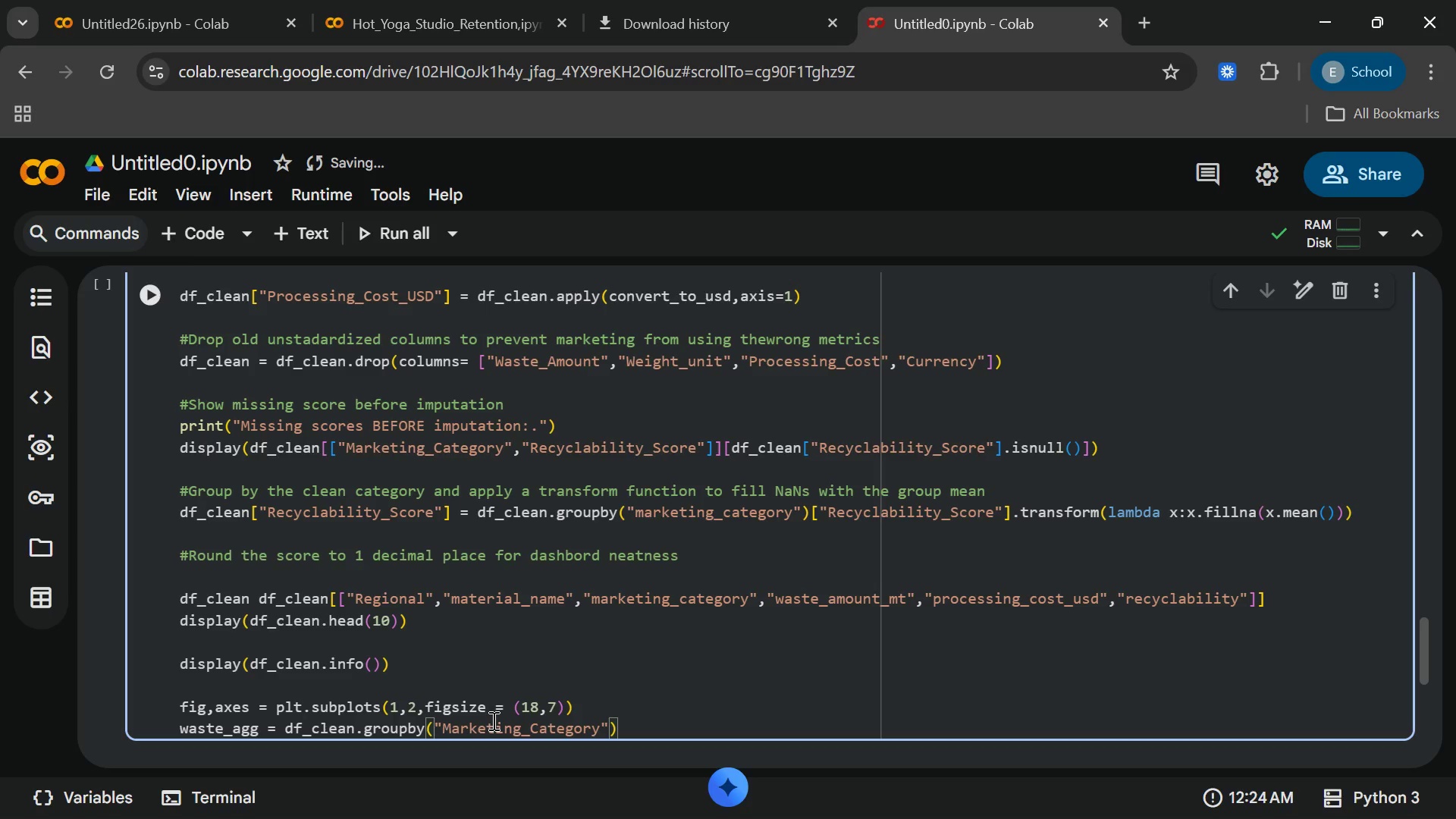 
key(ArrowRight)
 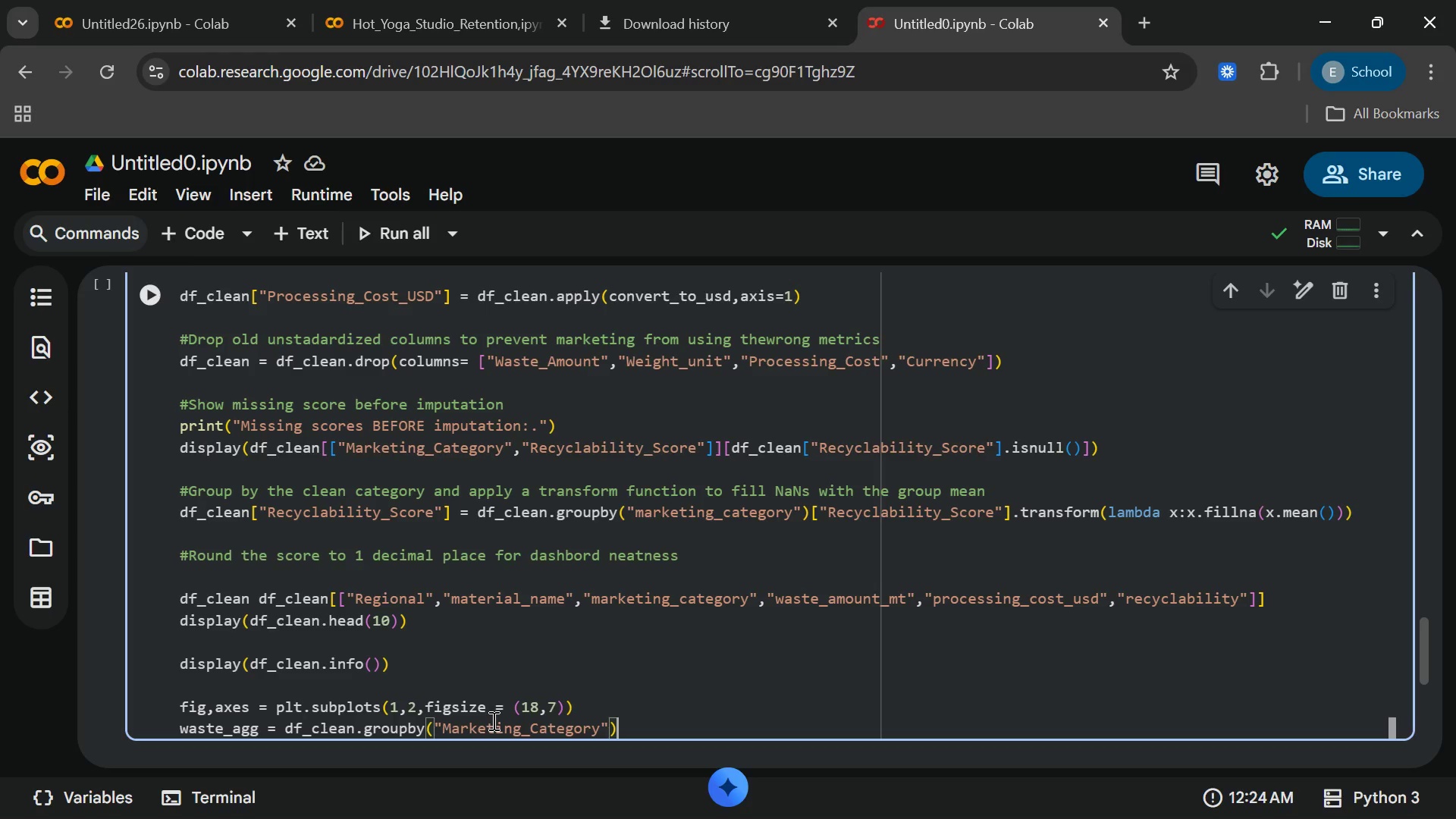 
key(ArrowRight)
 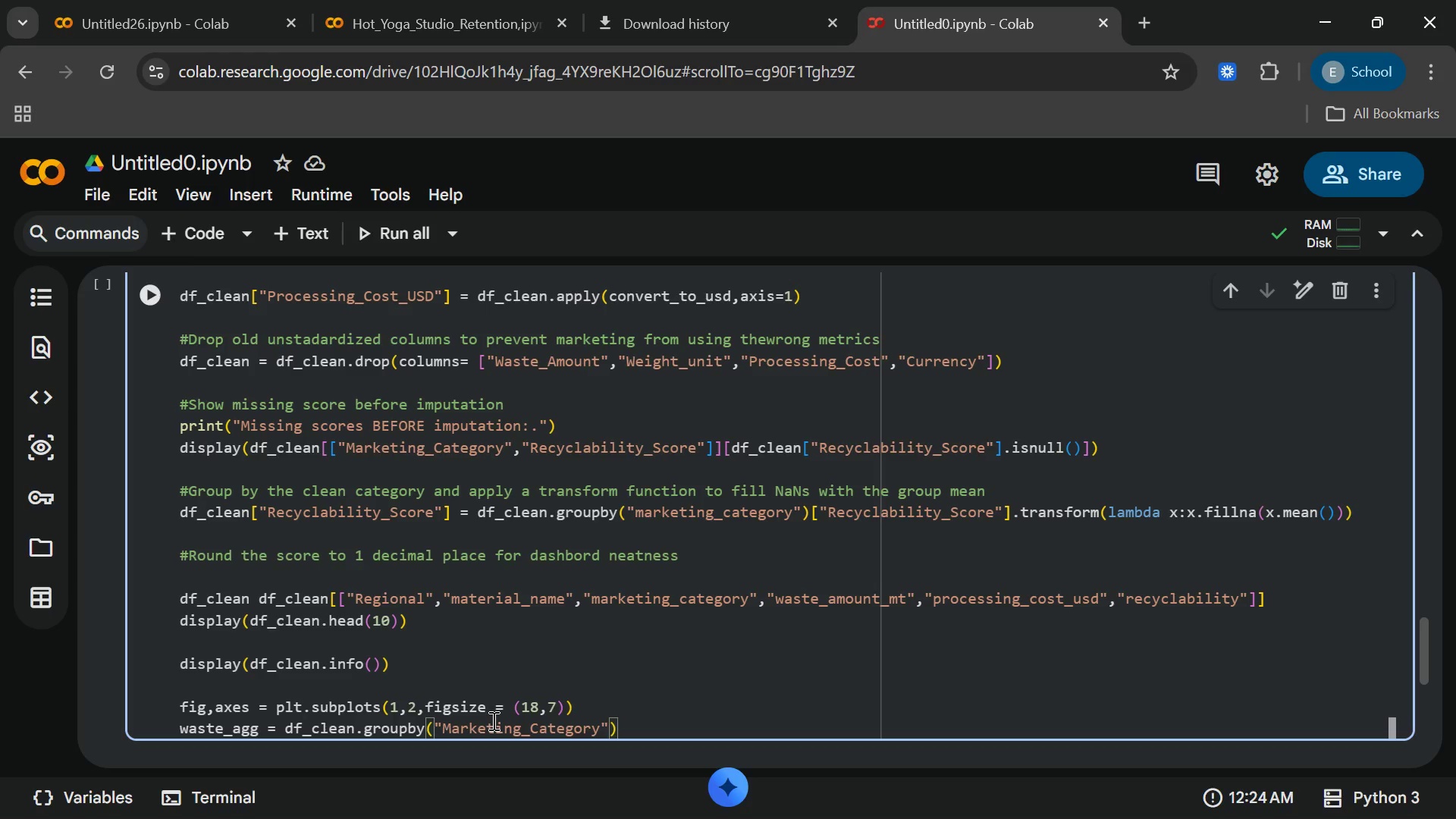 
key(BracketLeft)
 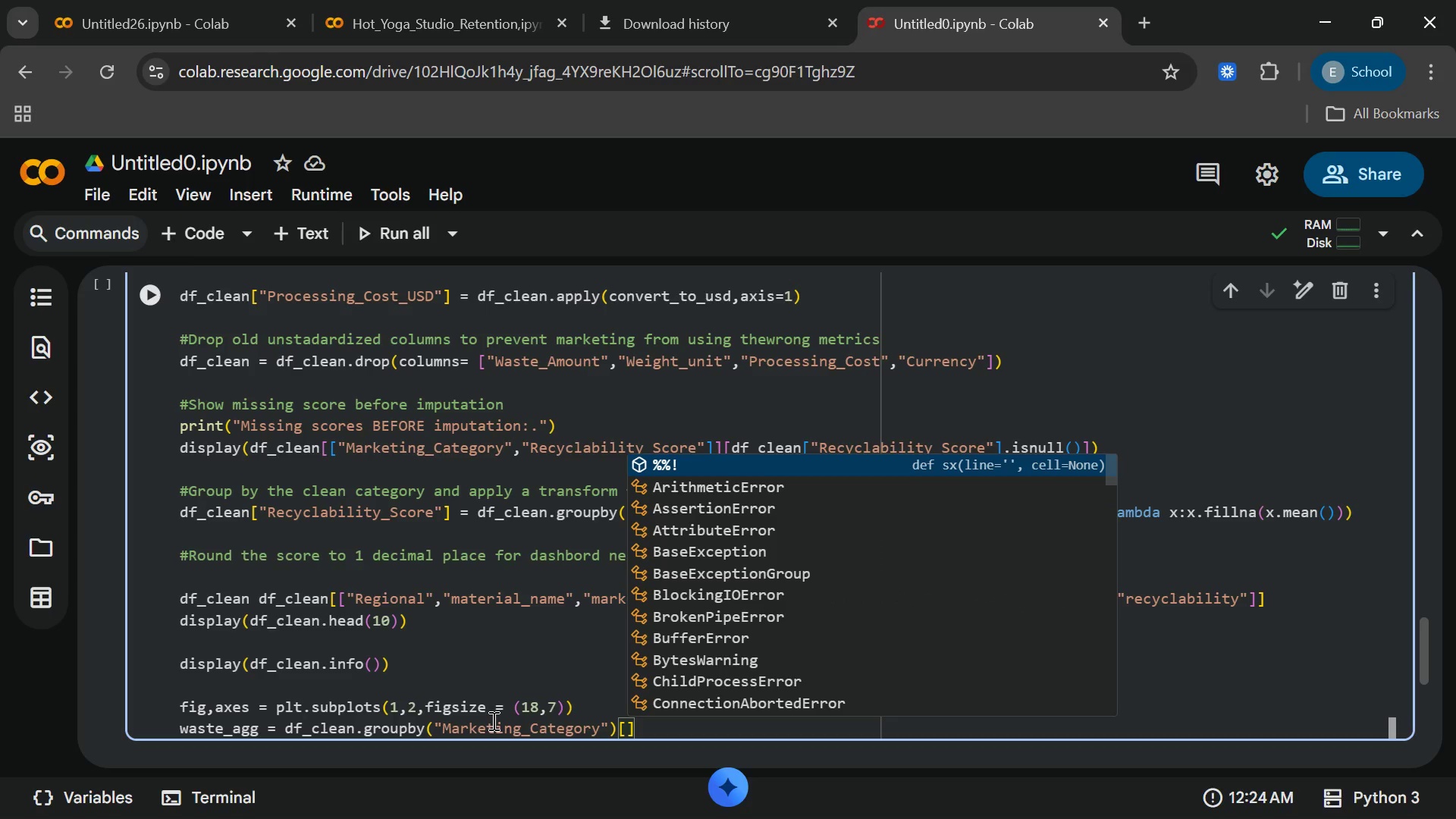 
key(Shift+Quote)
 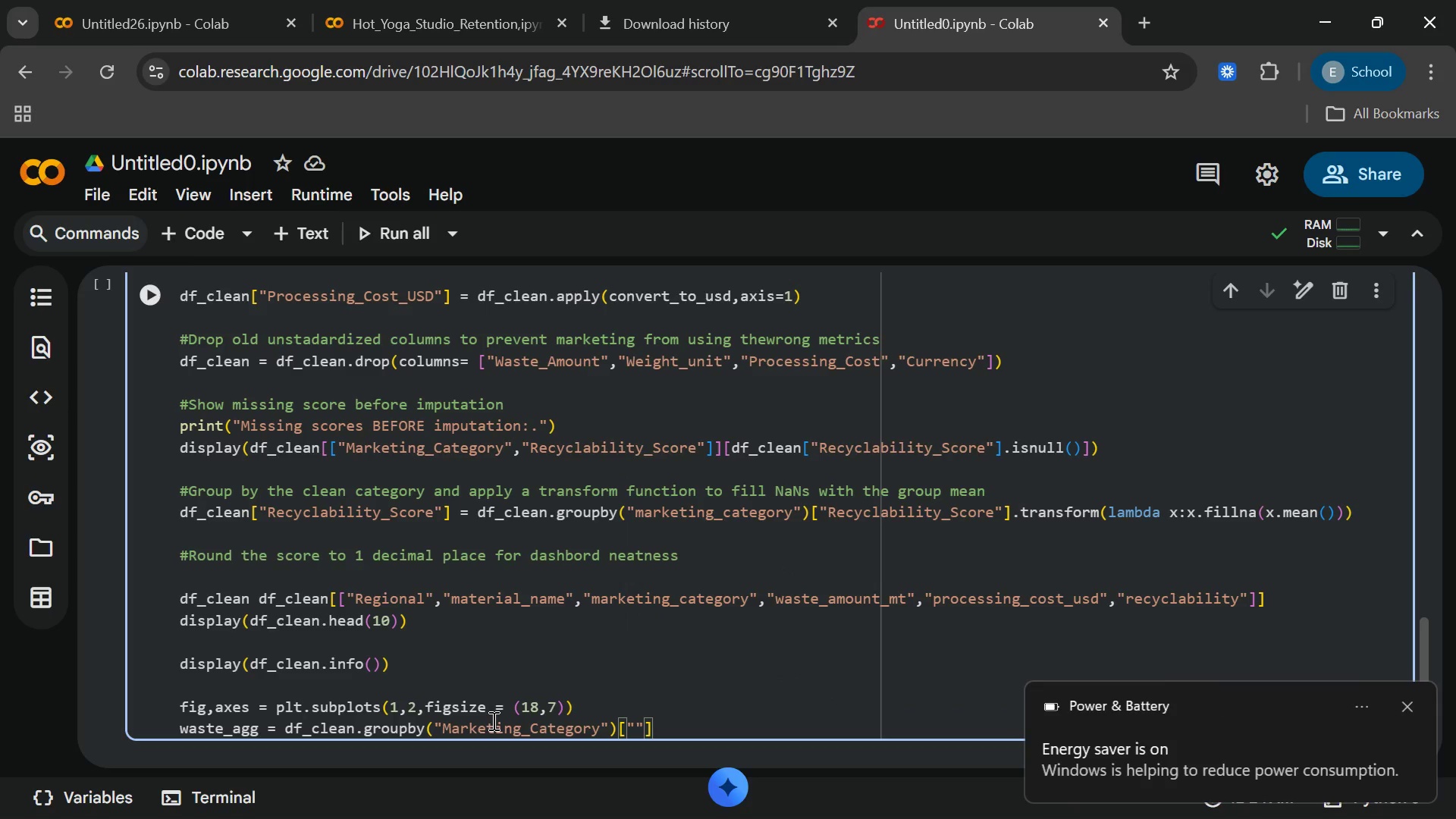 
type(w)
key(Backspace)
type(Waste_Amunt)
 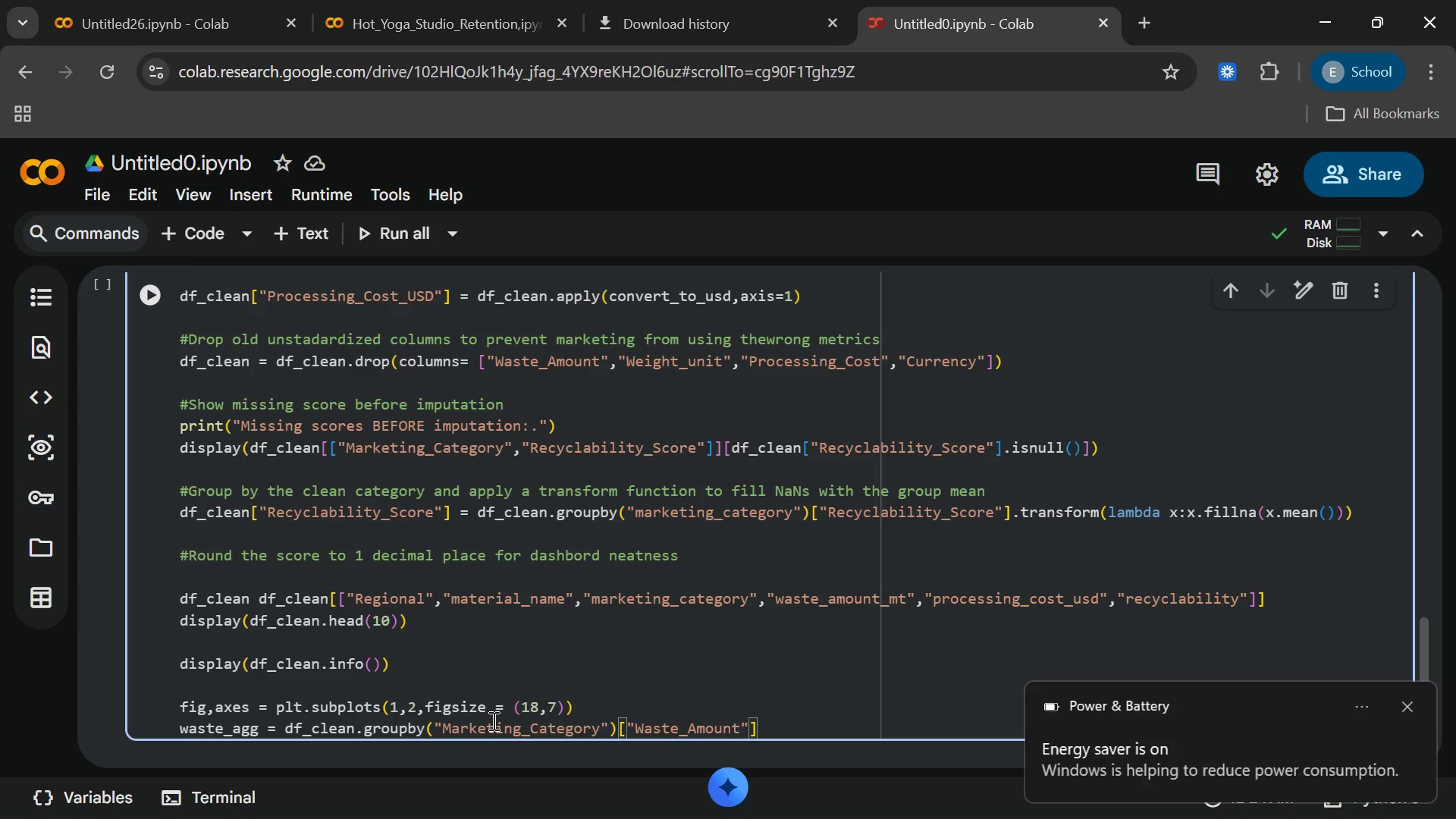 
 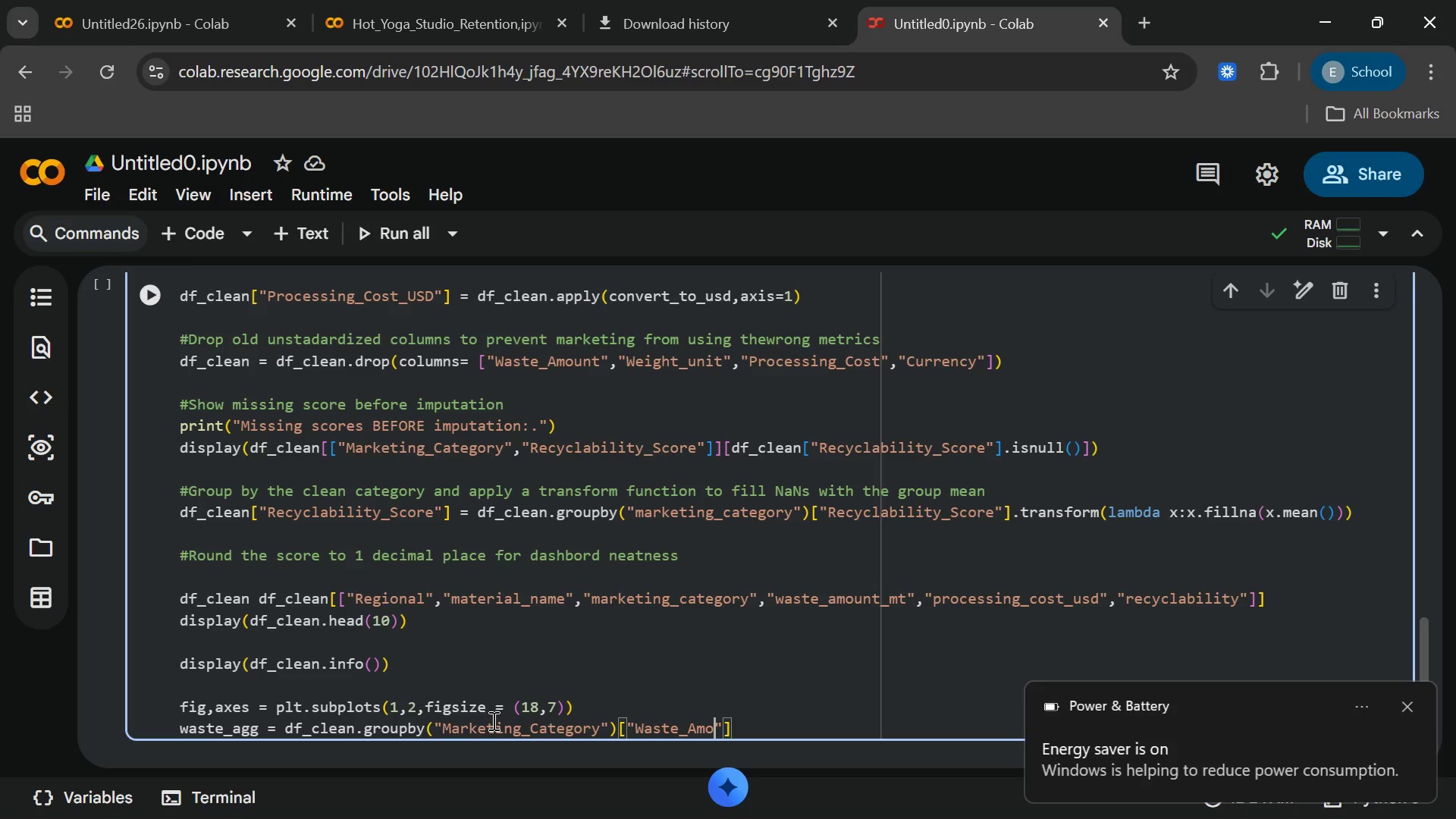 
hold_key(key=O, duration=0.31)
 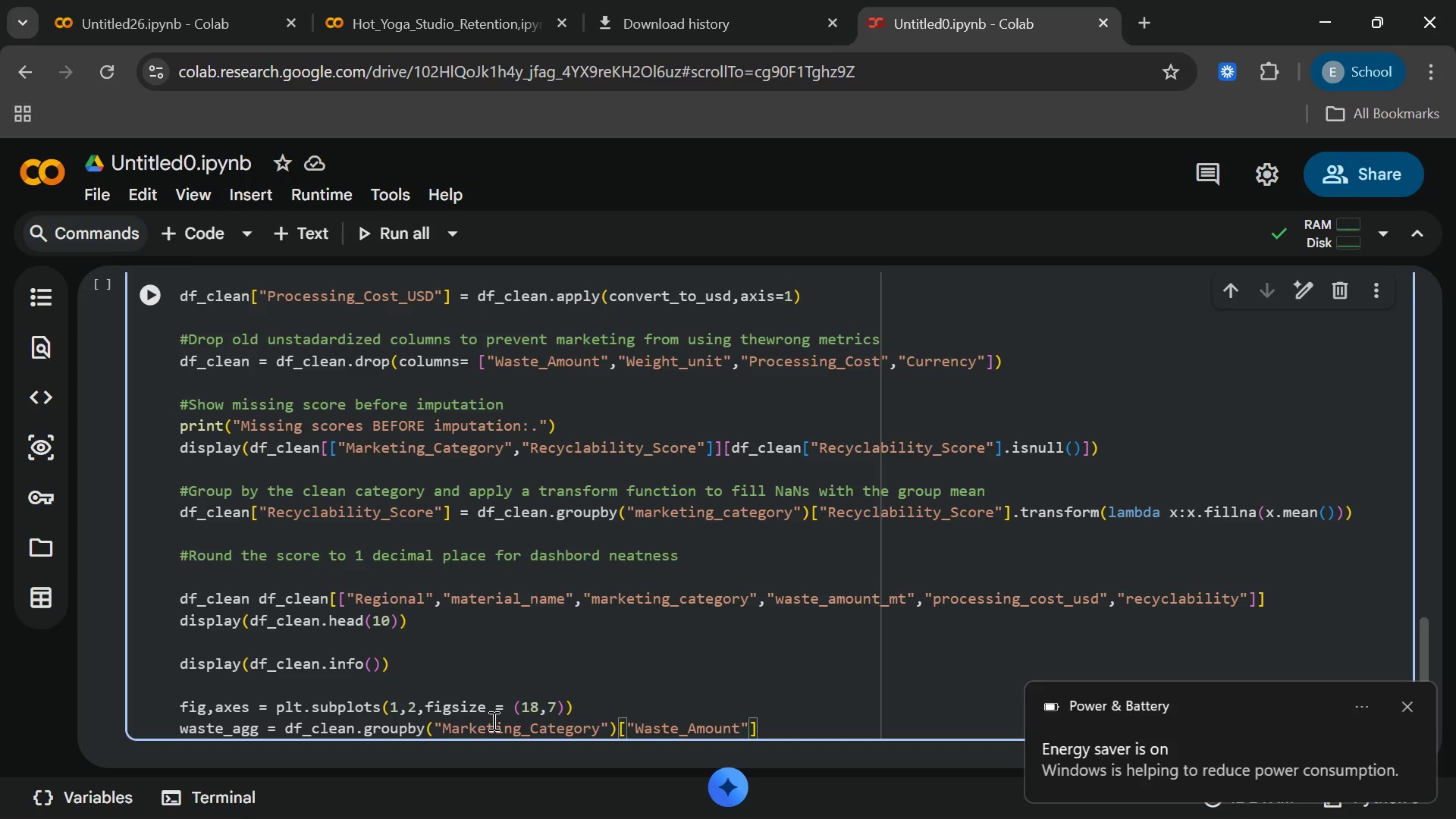 
type(_MT)
 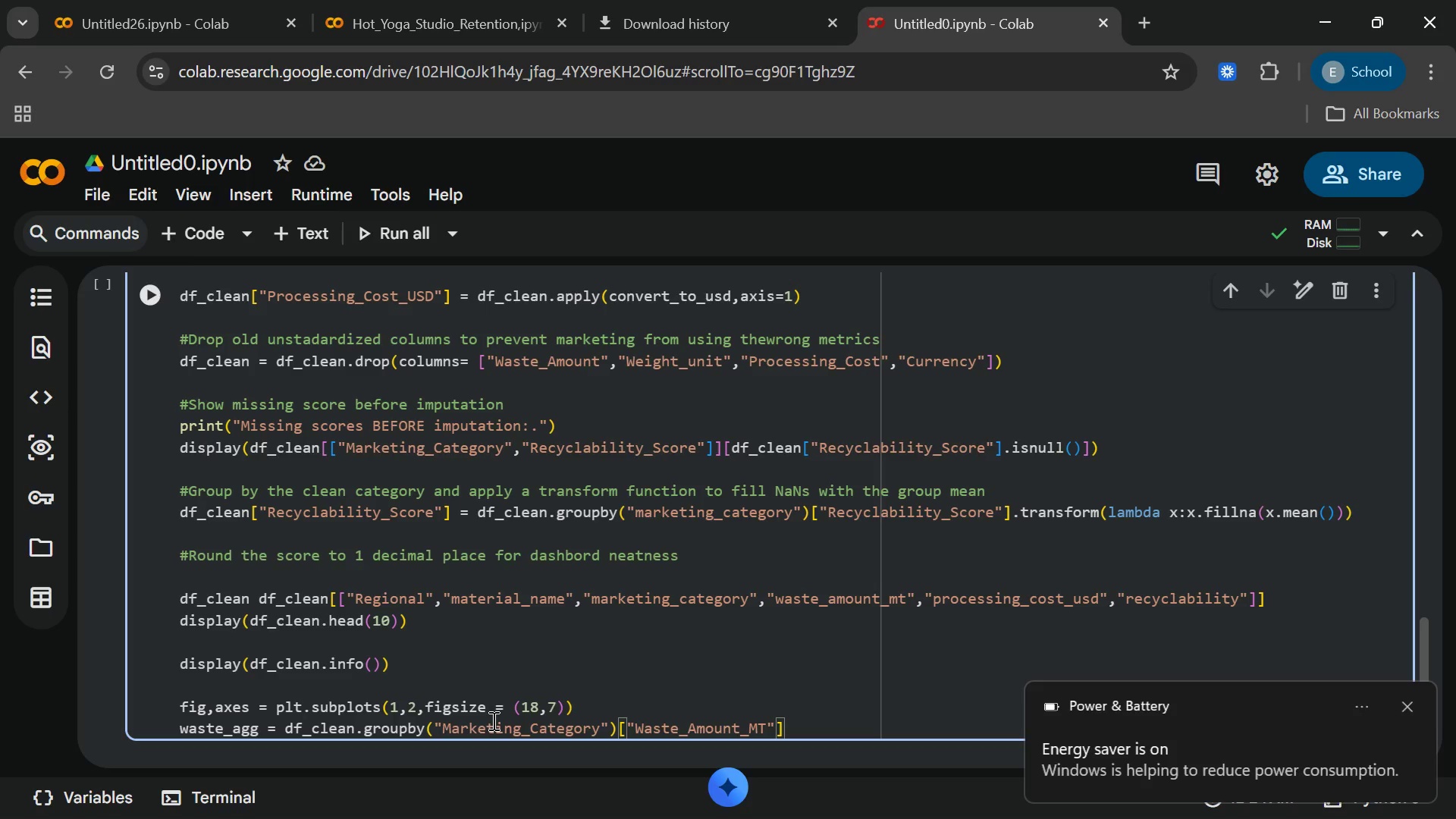 
key(ArrowRight)
 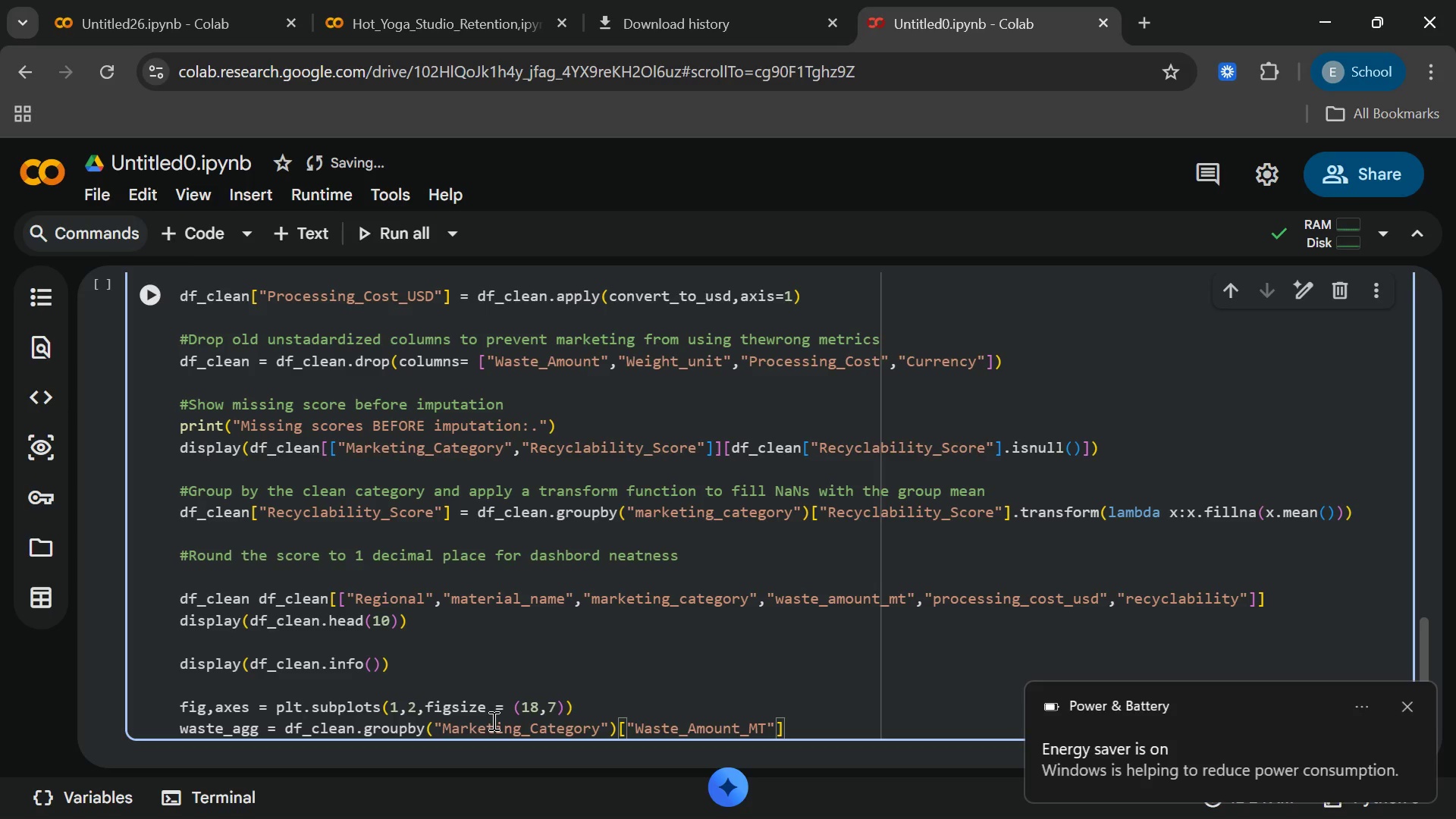 
key(ArrowRight)
 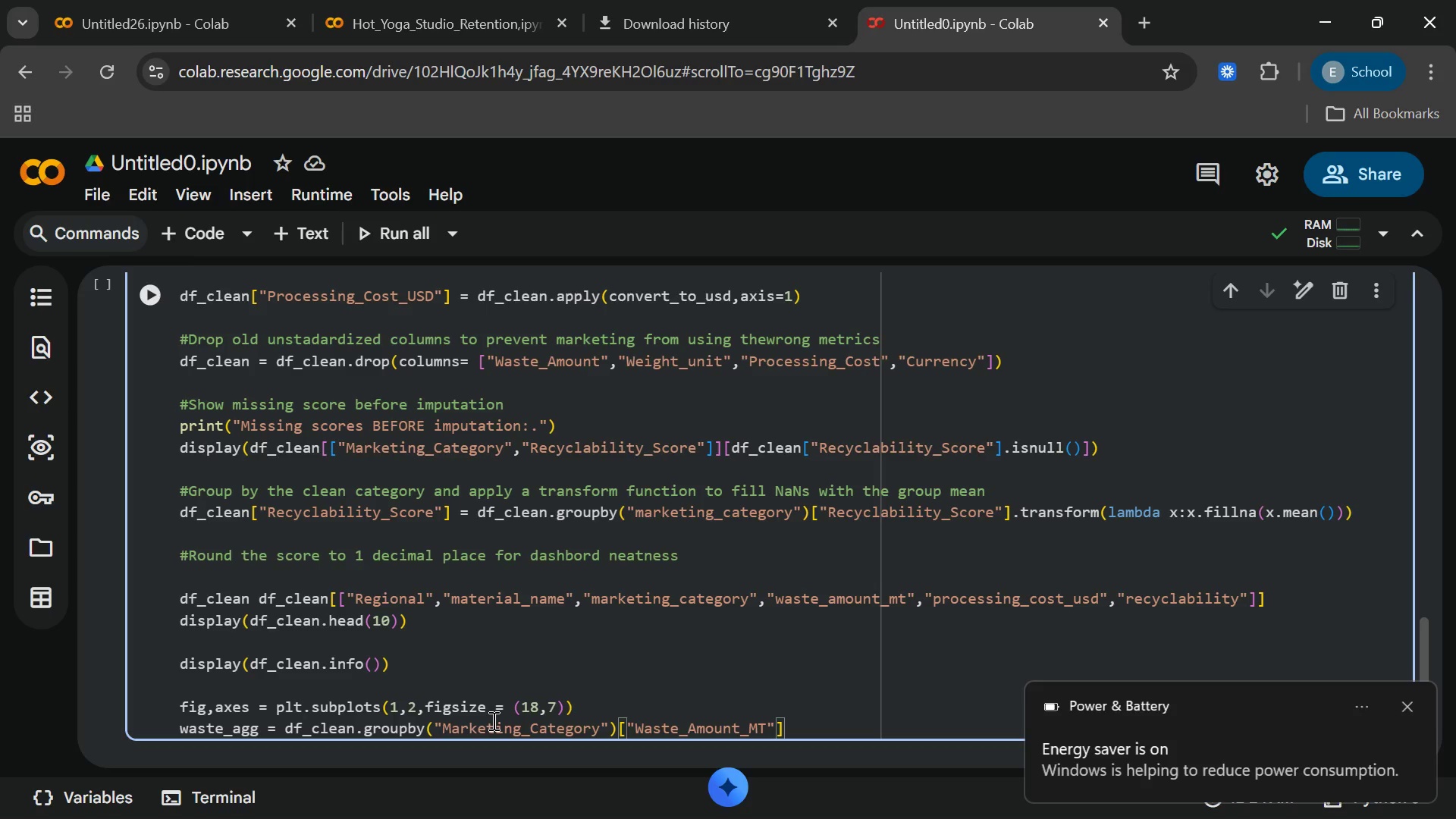 
type(su)
key(Backspace)
key(Backspace)
type(.sum)
 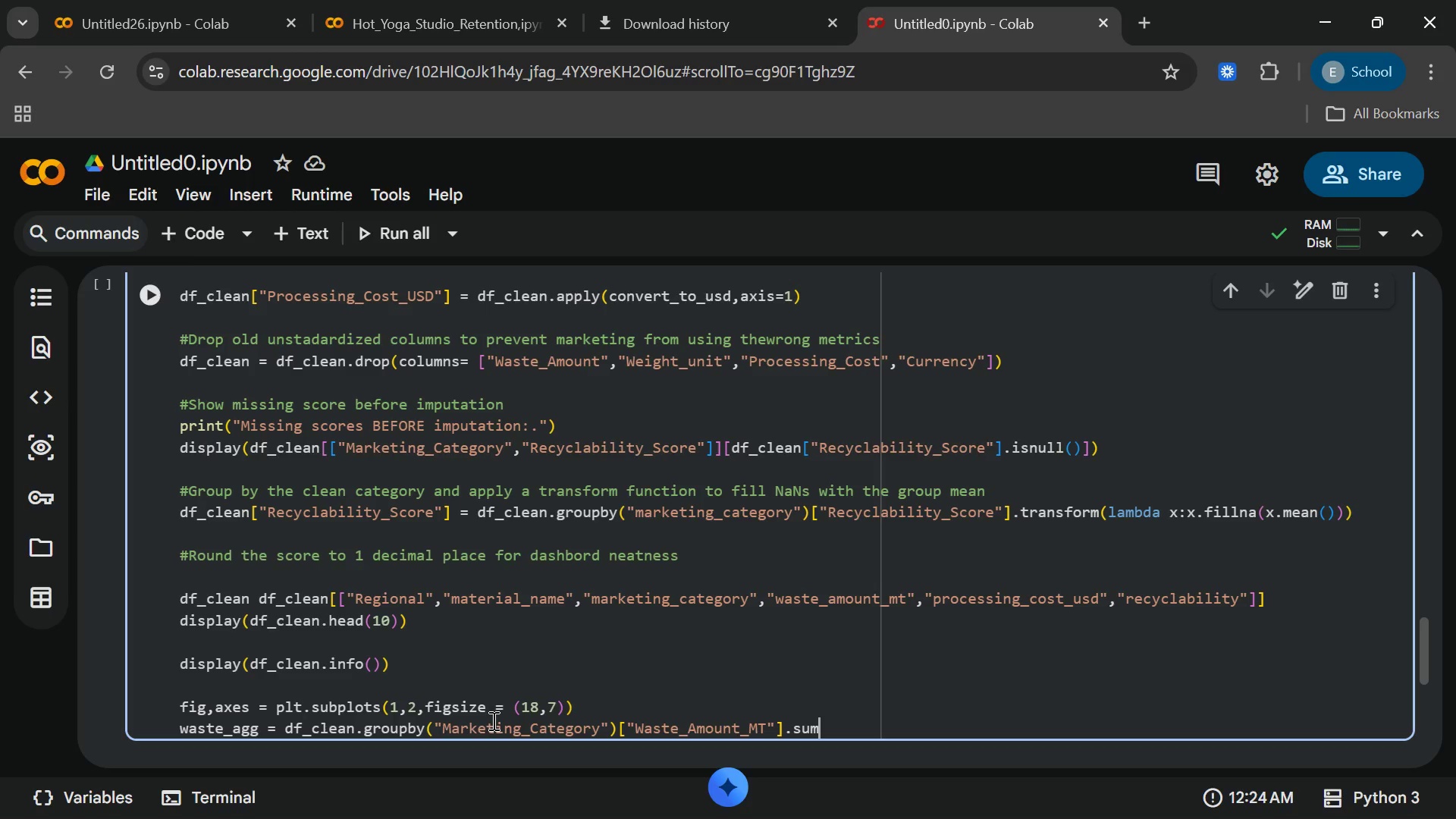 
hold_key(key=ShiftRight, duration=0.42)
 